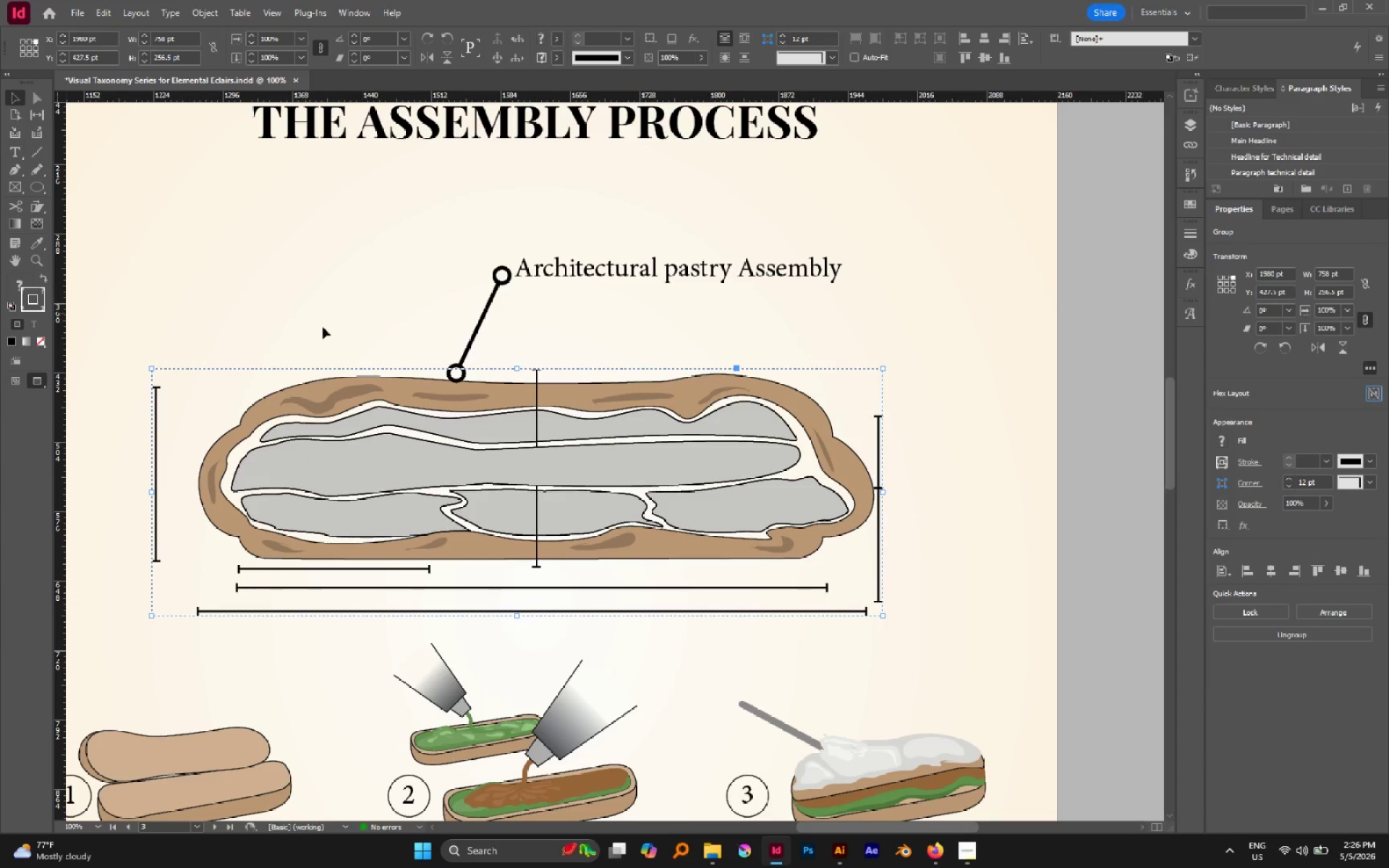 
left_click([322, 326])
 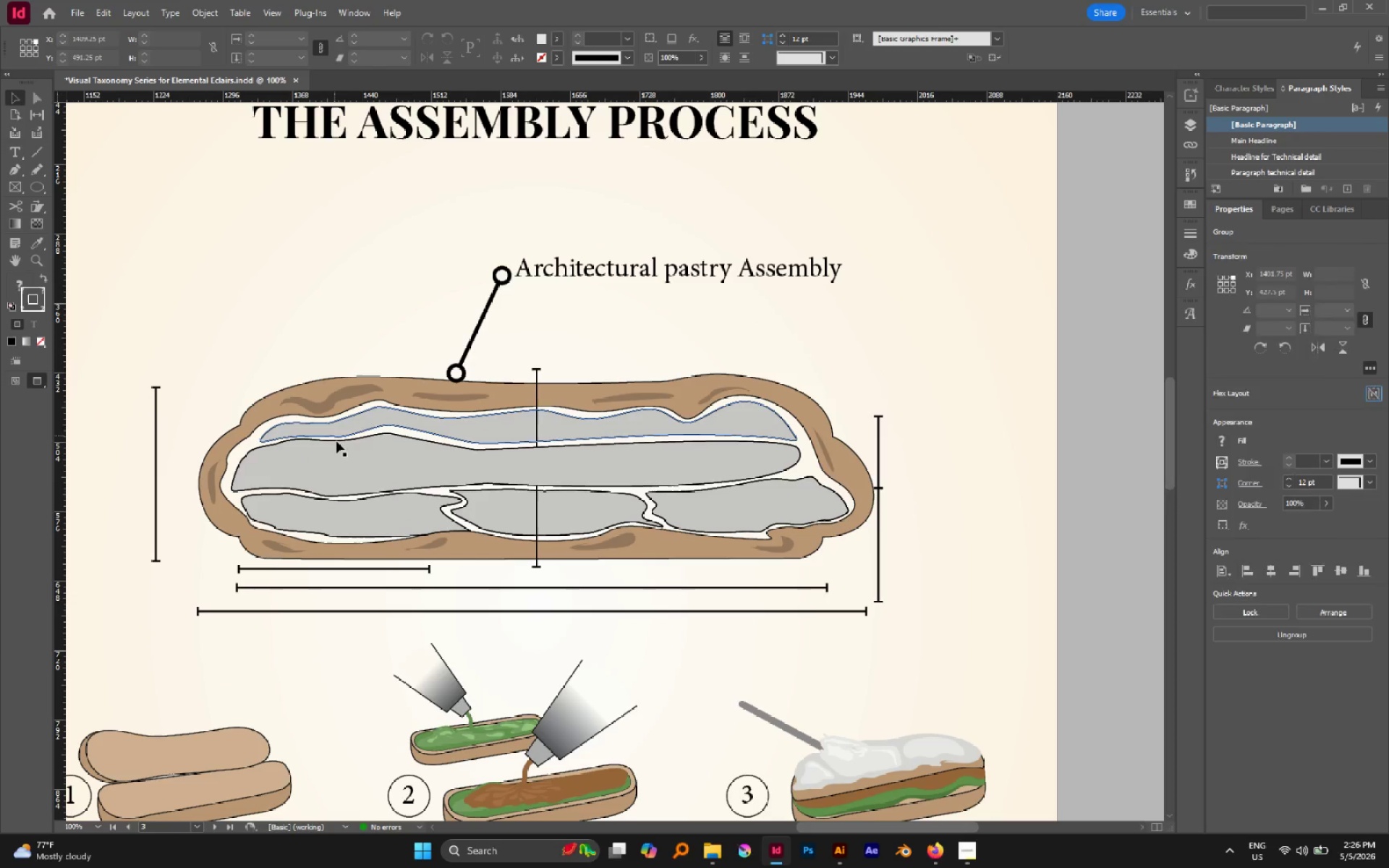 
left_click_drag(start_coordinate=[337, 443], to_coordinate=[346, 383])
 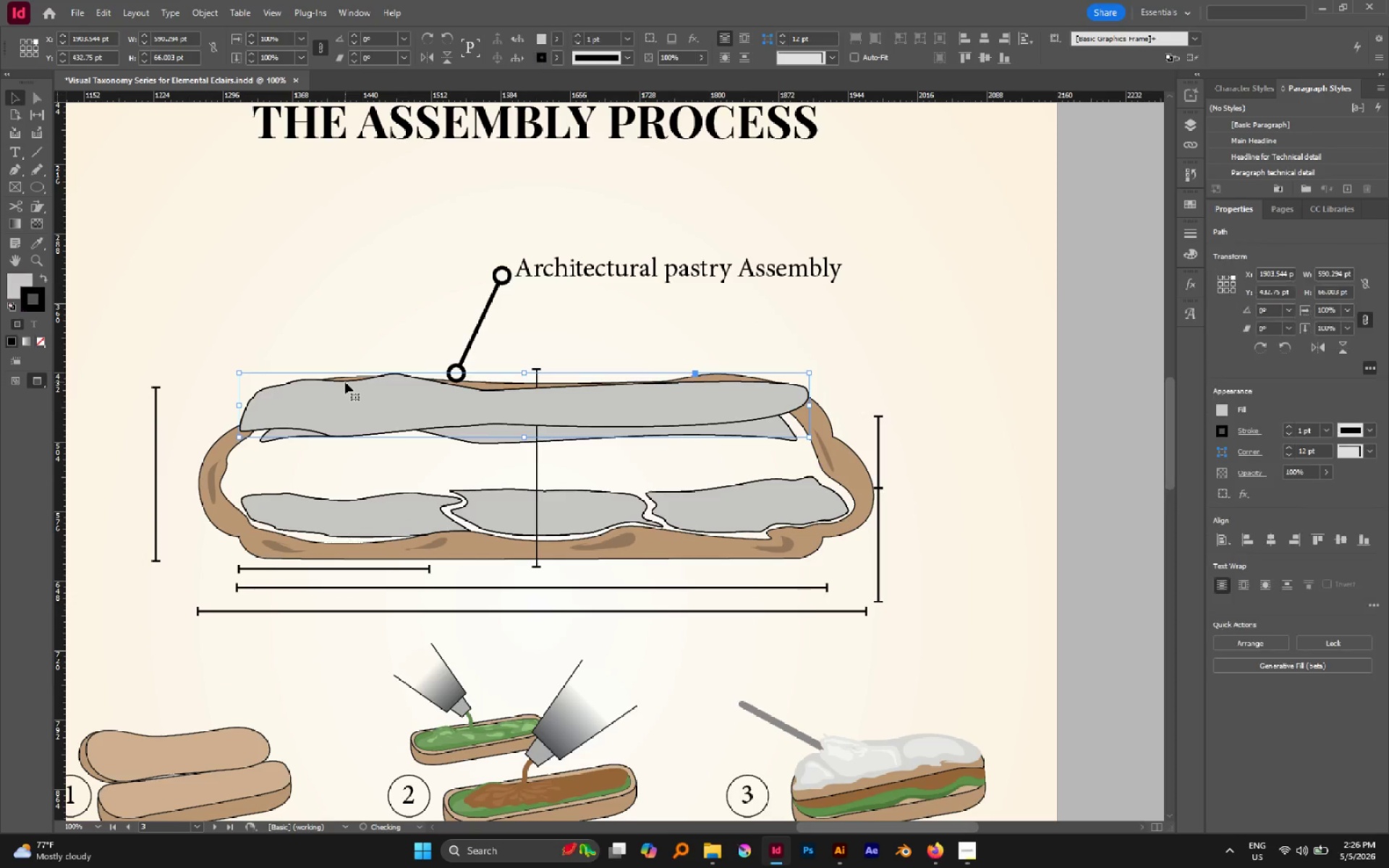 
key(Control+Z)
 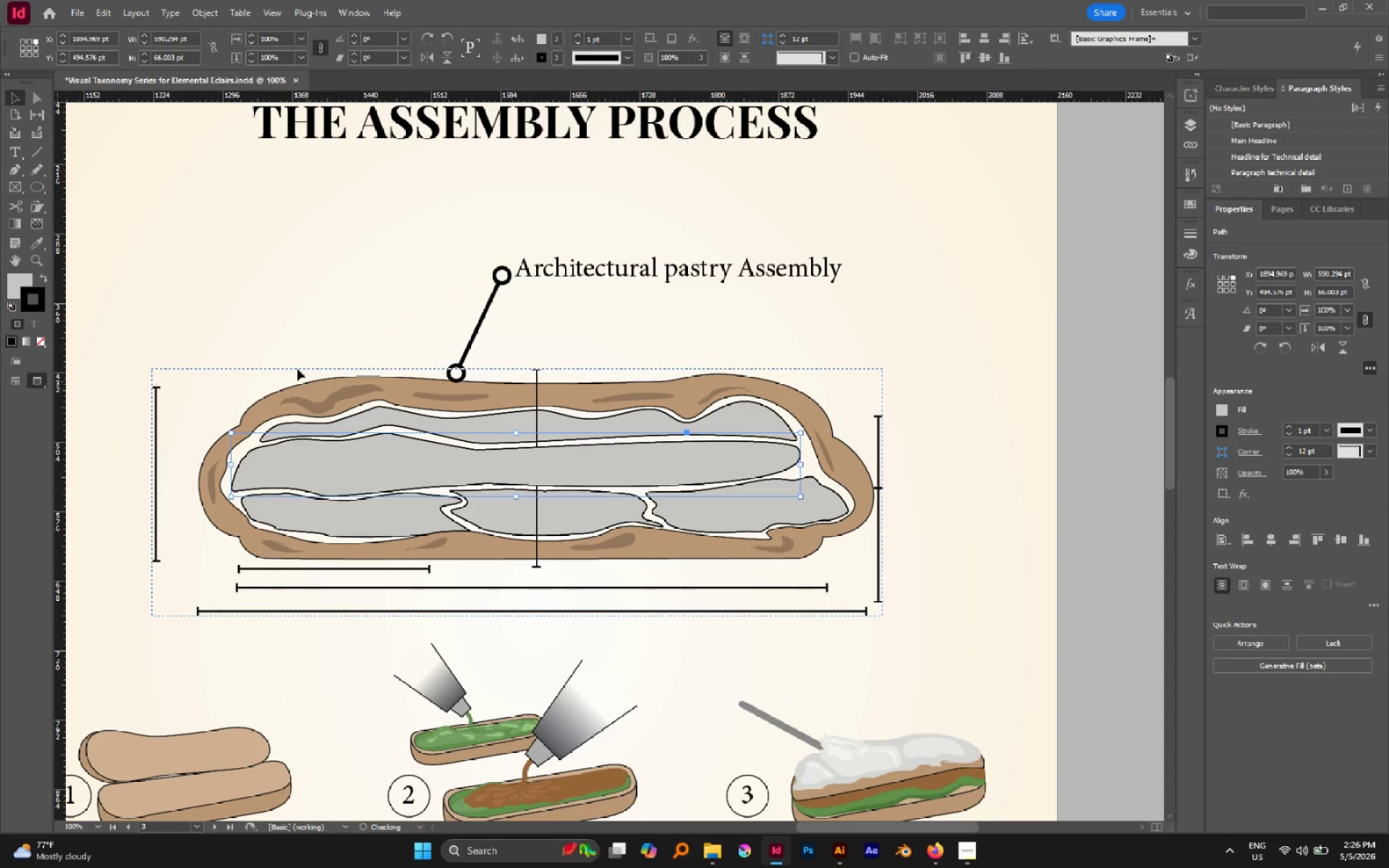 
left_click([281, 341])
 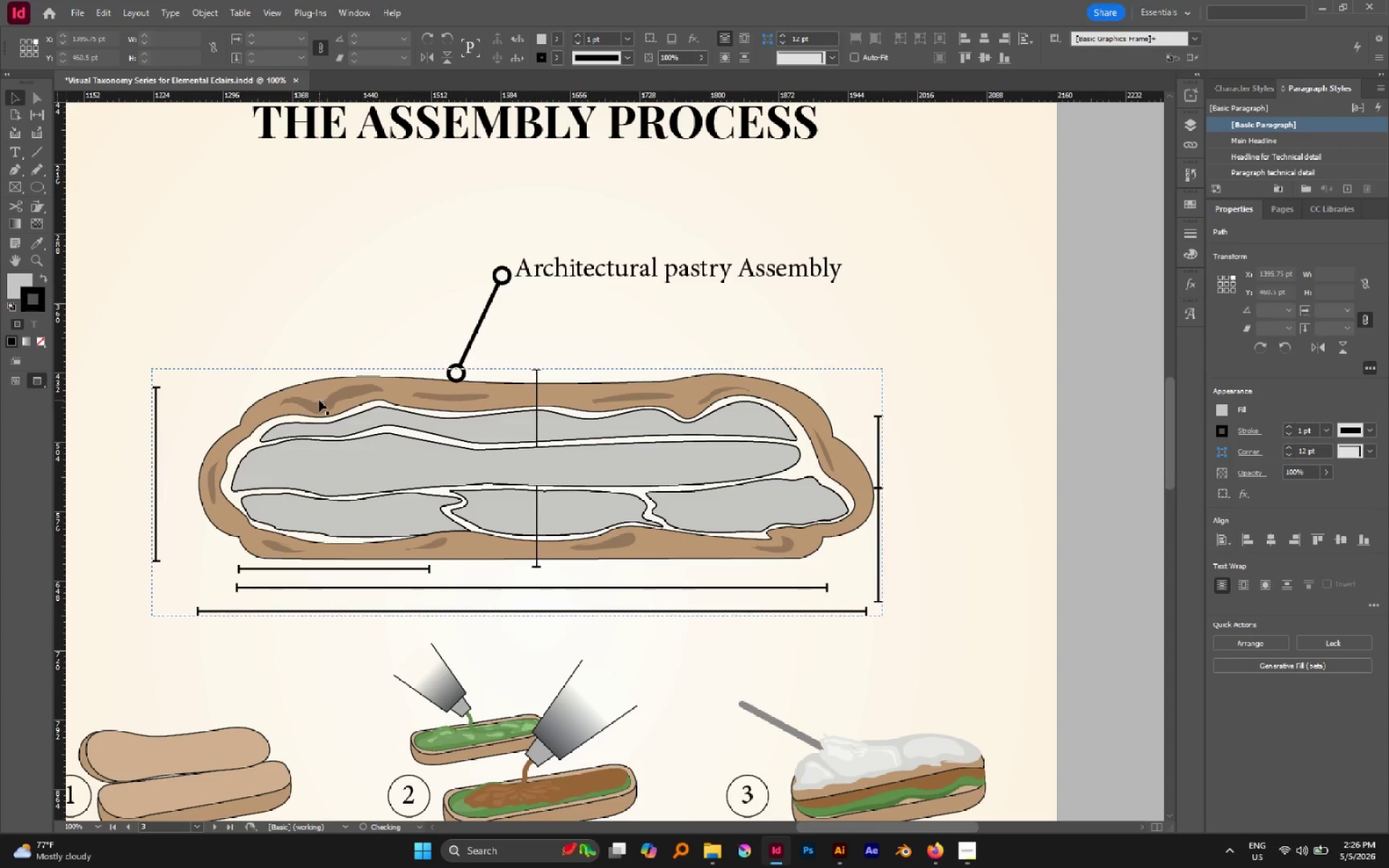 
left_click_drag(start_coordinate=[319, 400], to_coordinate=[297, 295])
 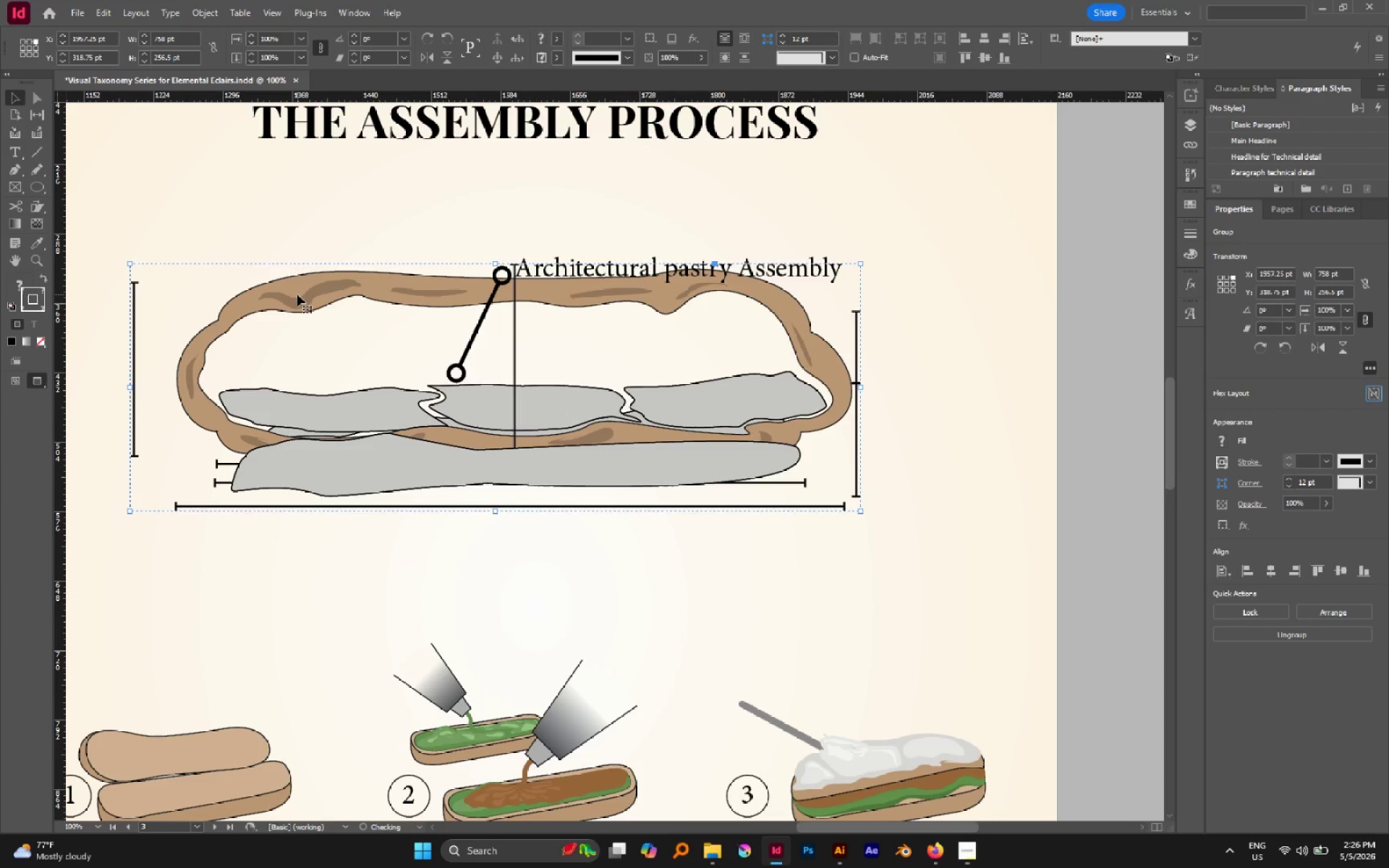 
key(Control+Z)
 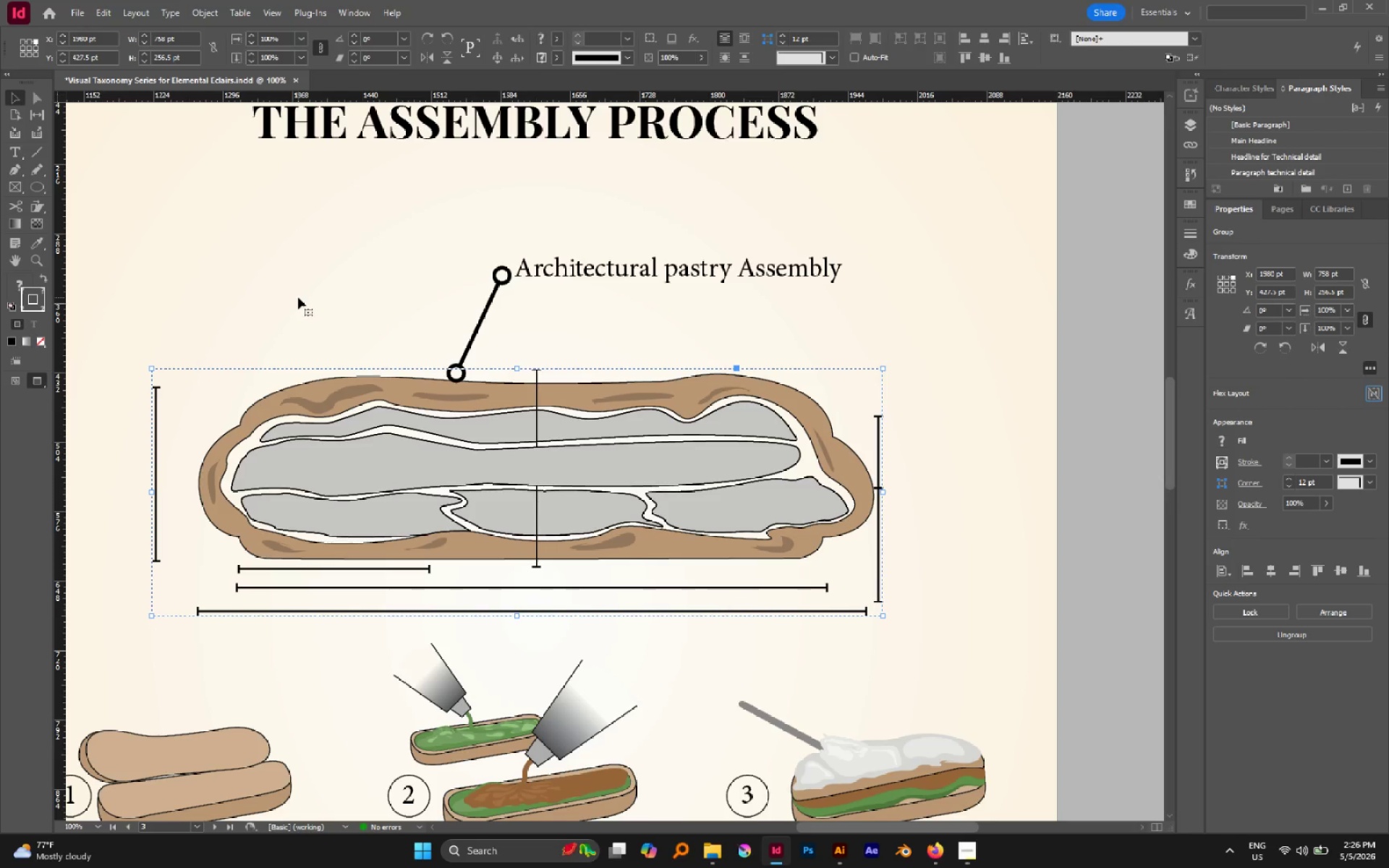 
key(Control+Z)
 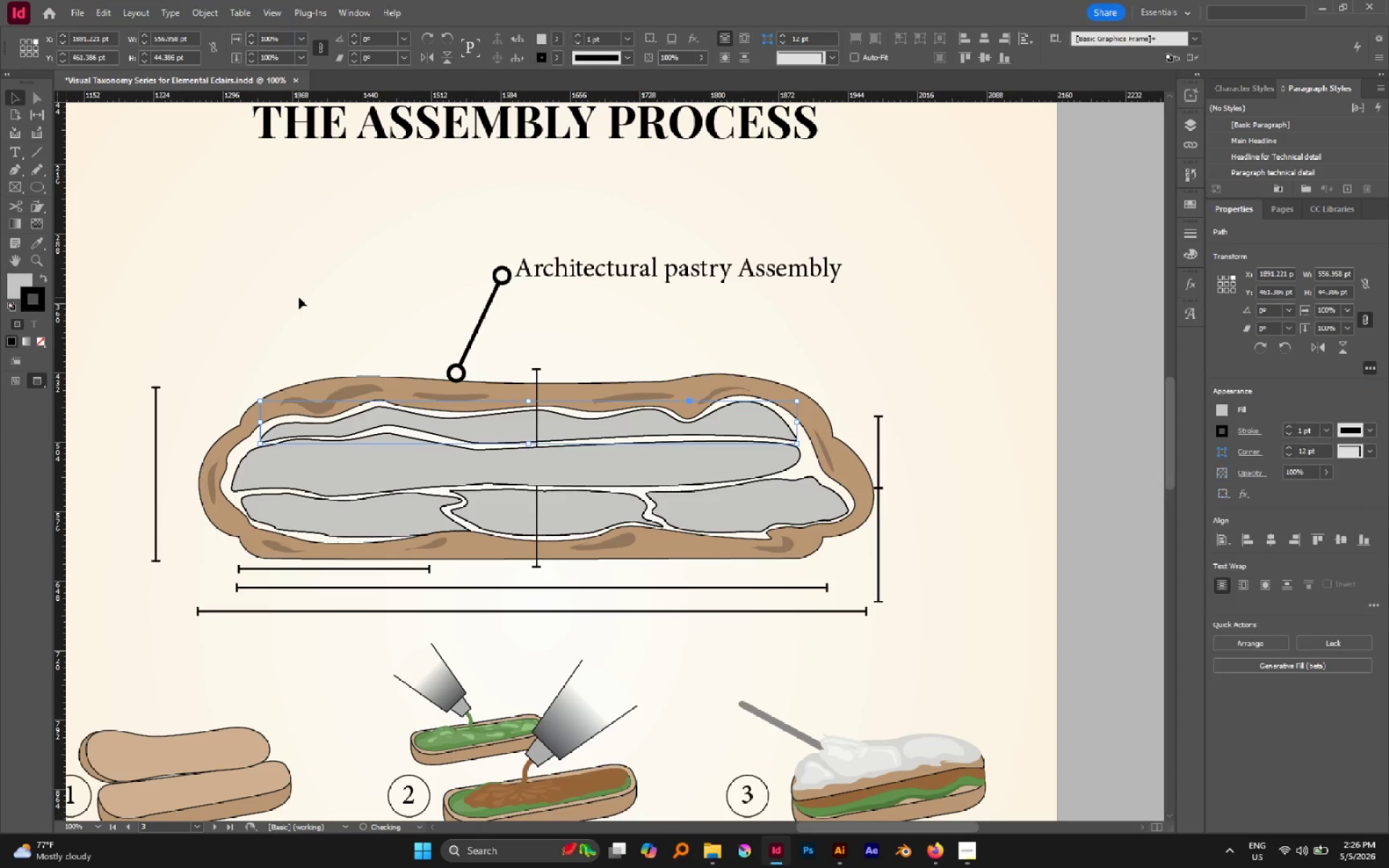 
left_click([299, 297])
 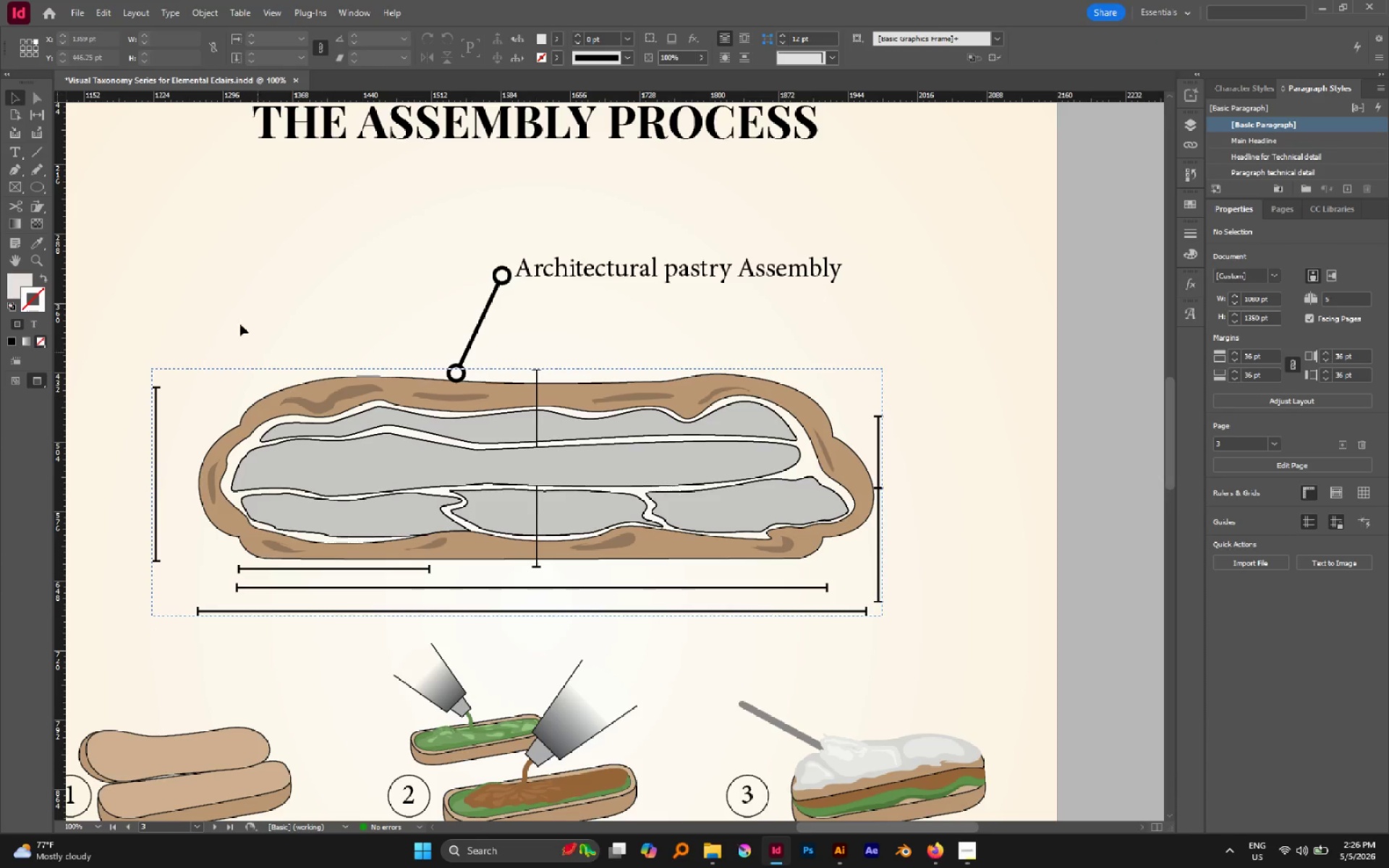 
left_click_drag(start_coordinate=[229, 303], to_coordinate=[370, 478])
 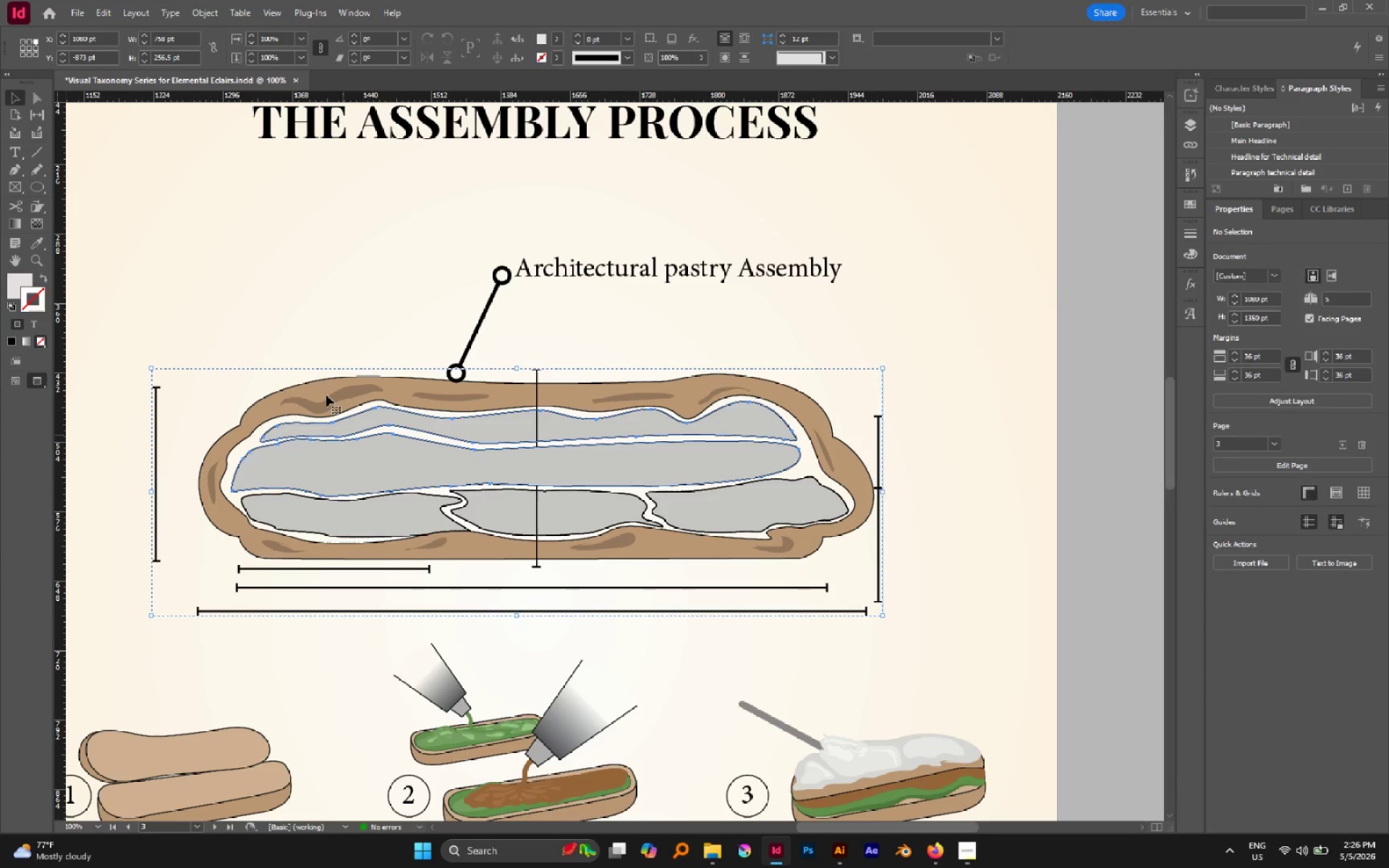 
left_click_drag(start_coordinate=[325, 391], to_coordinate=[339, 311])
 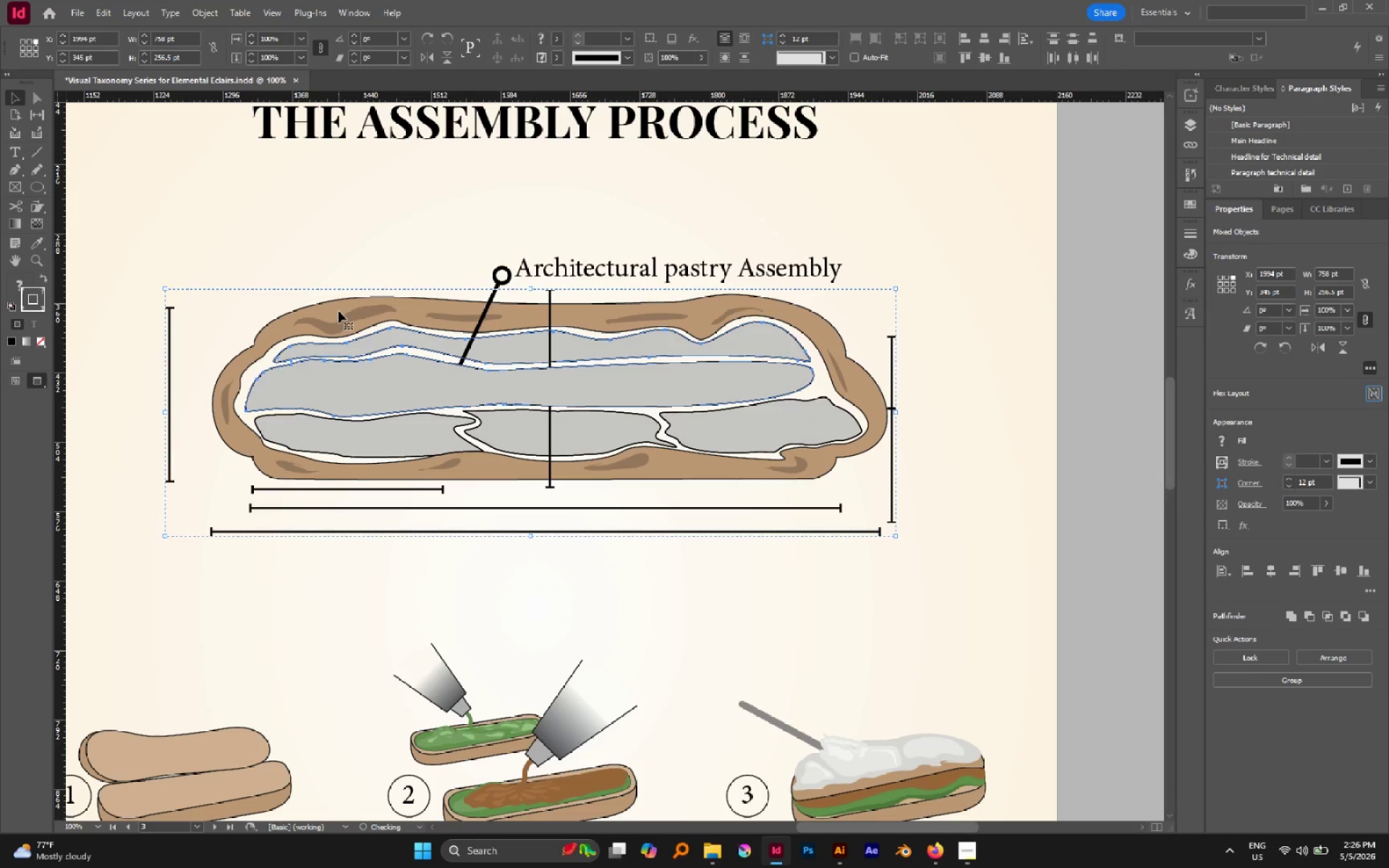 
key(Control+Z)
 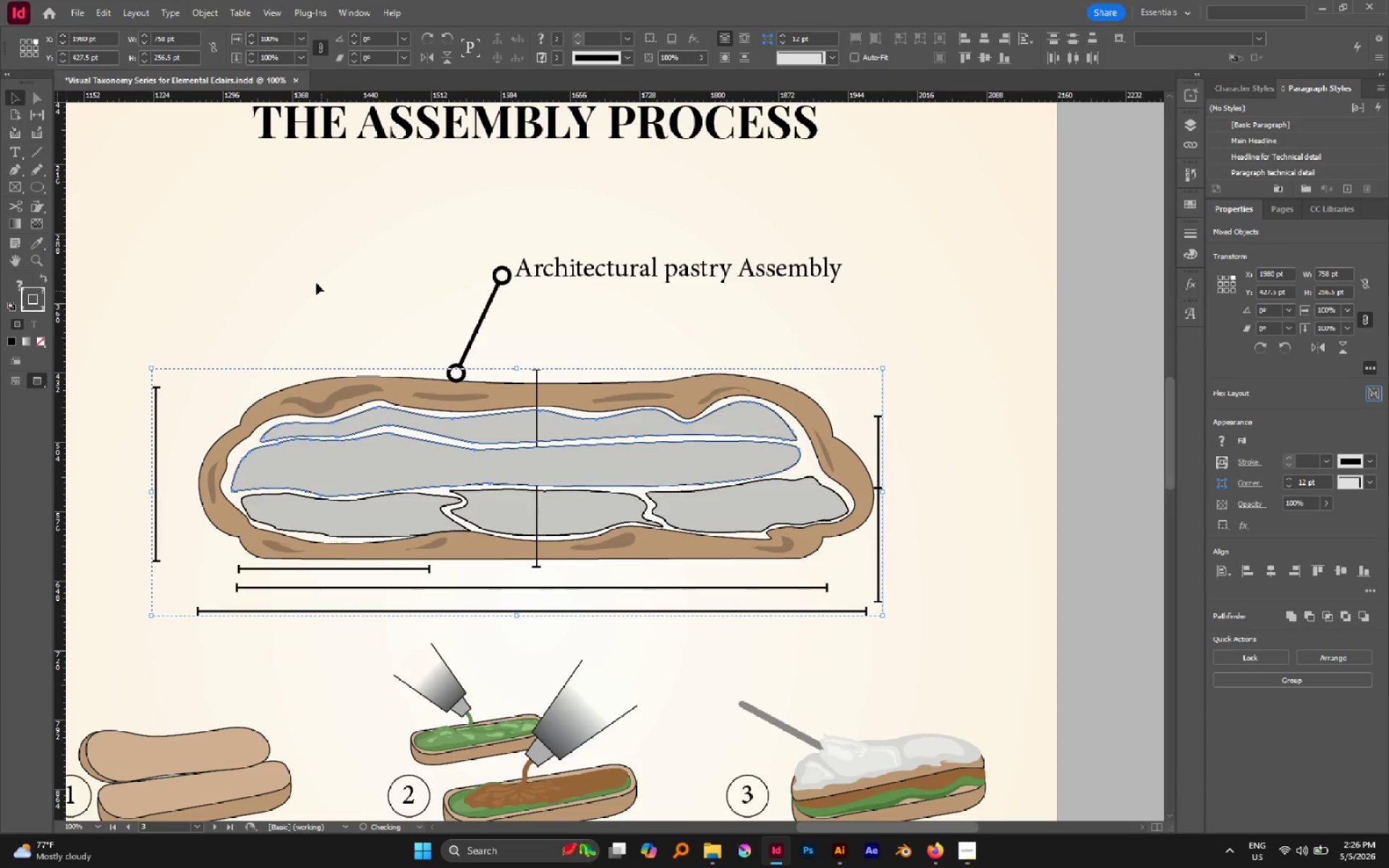 
left_click([314, 279])
 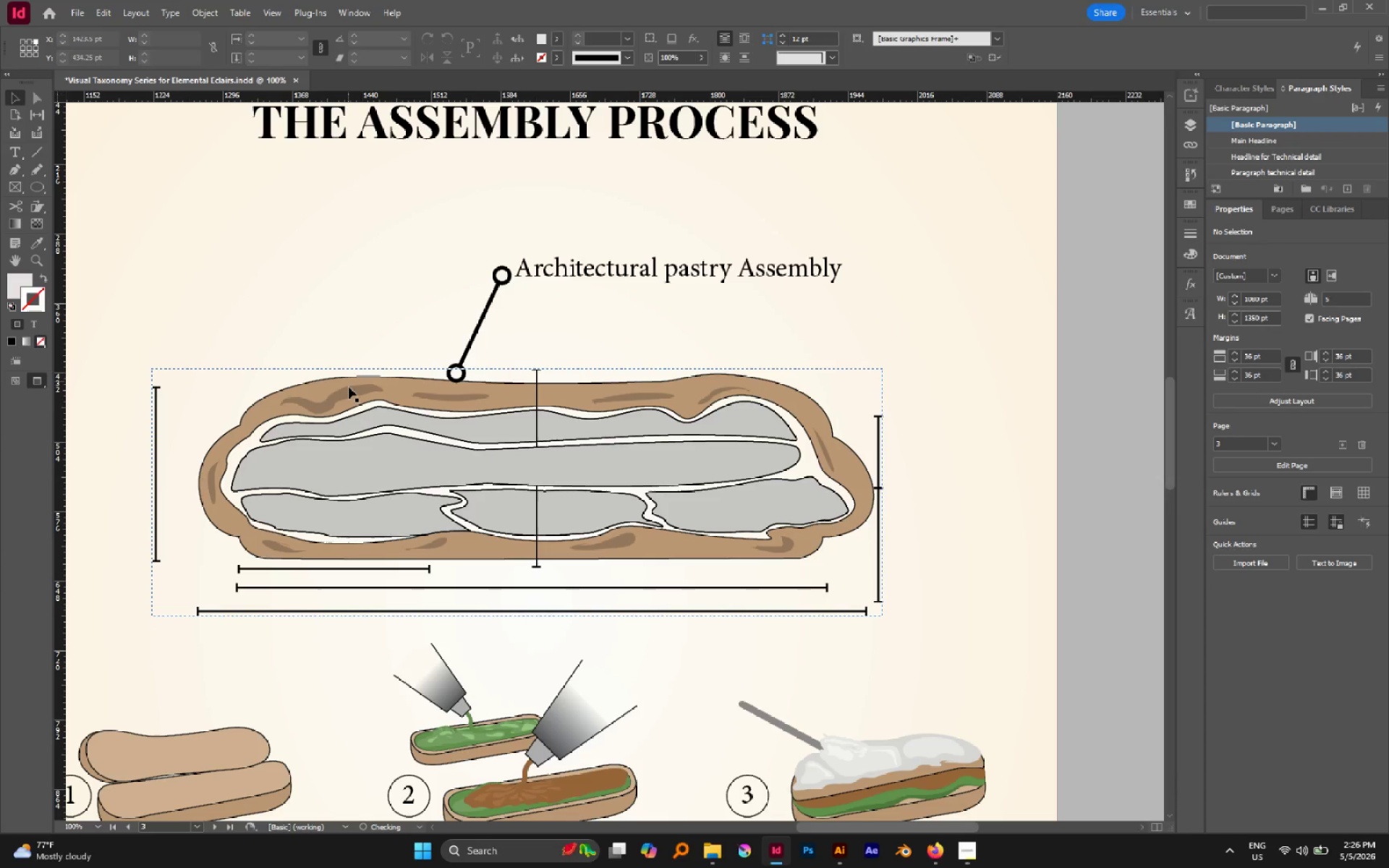 
left_click_drag(start_coordinate=[349, 389], to_coordinate=[357, 338])
 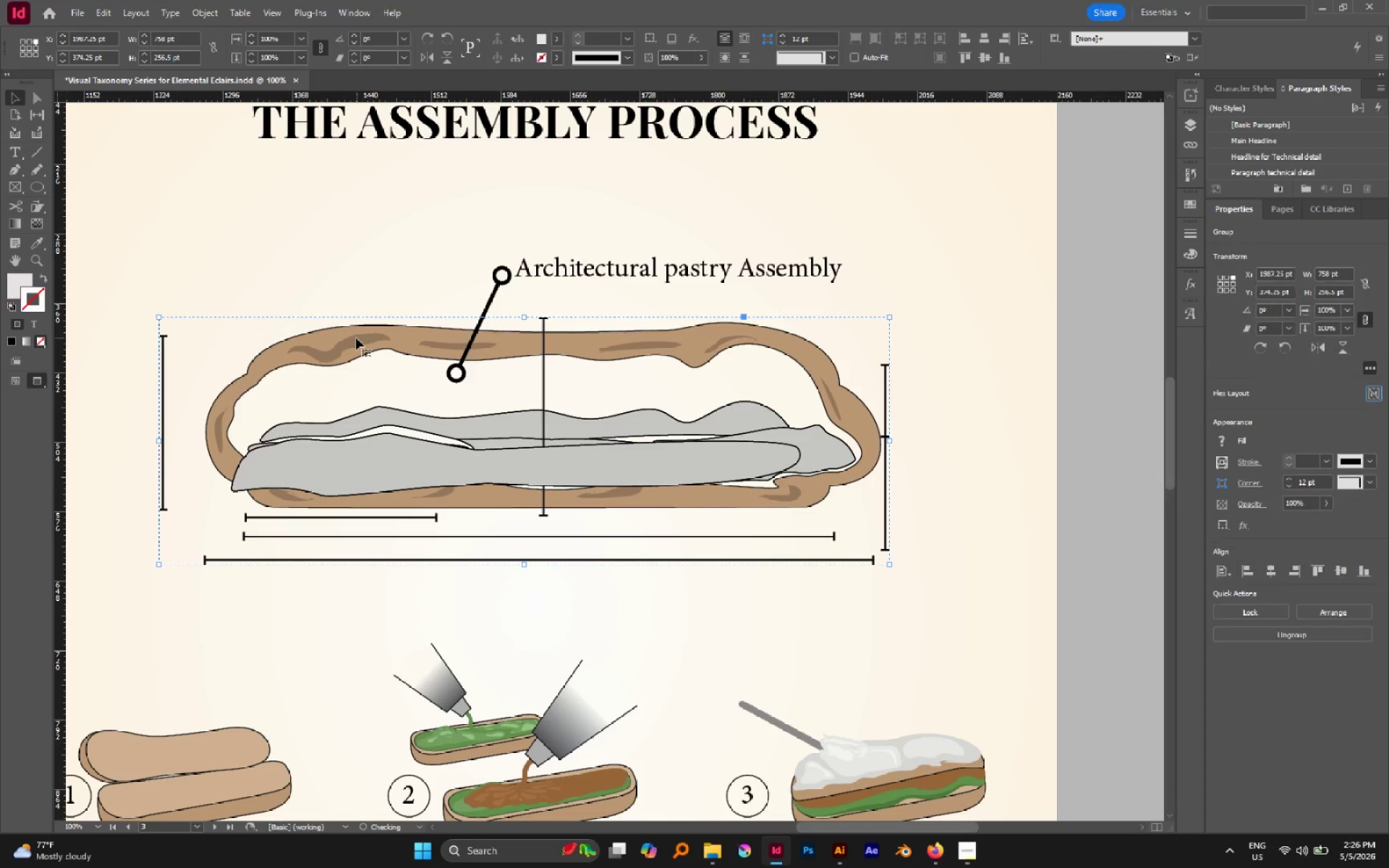 
key(Control+Z)
 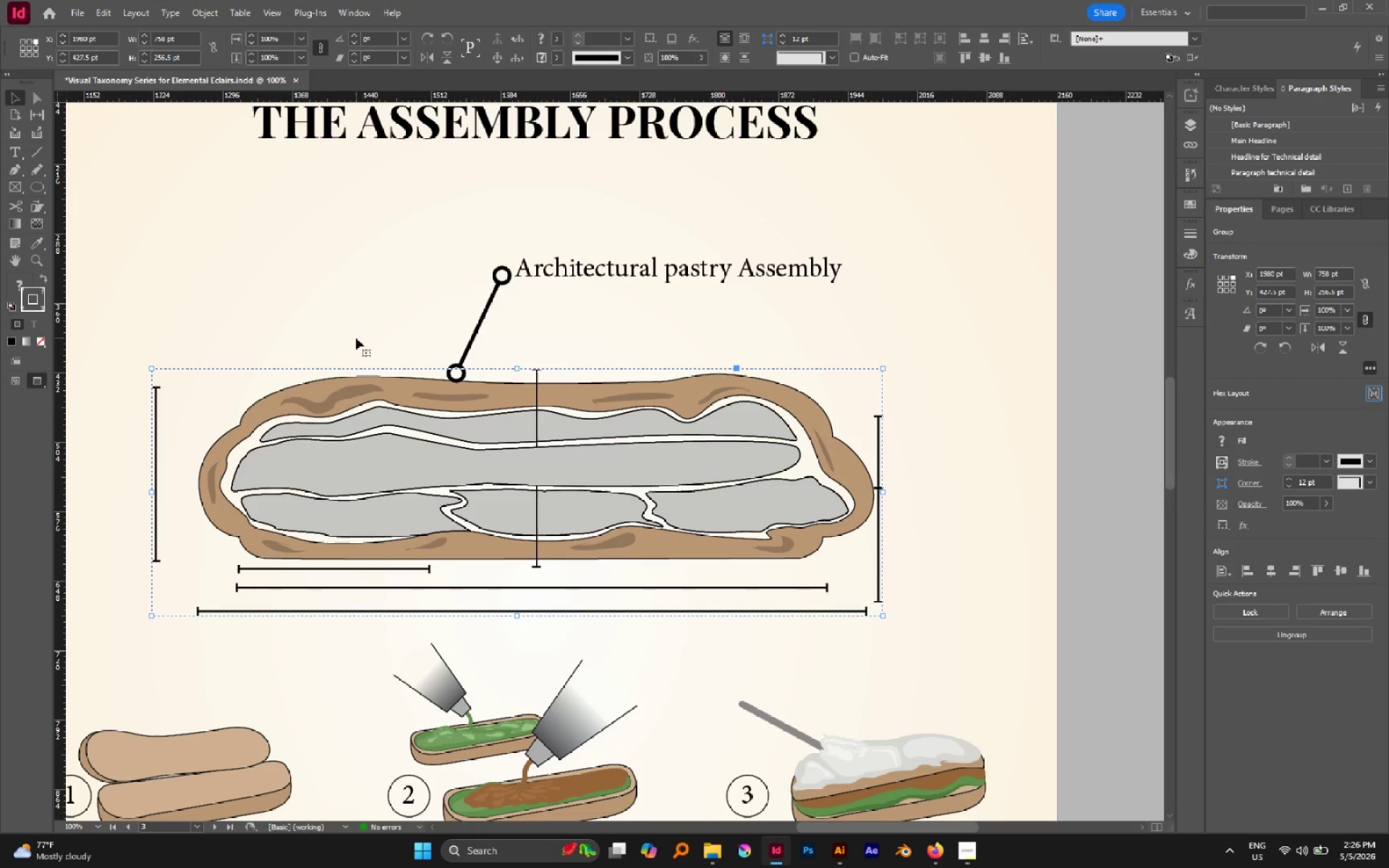 
key(Control+Shift+G)
 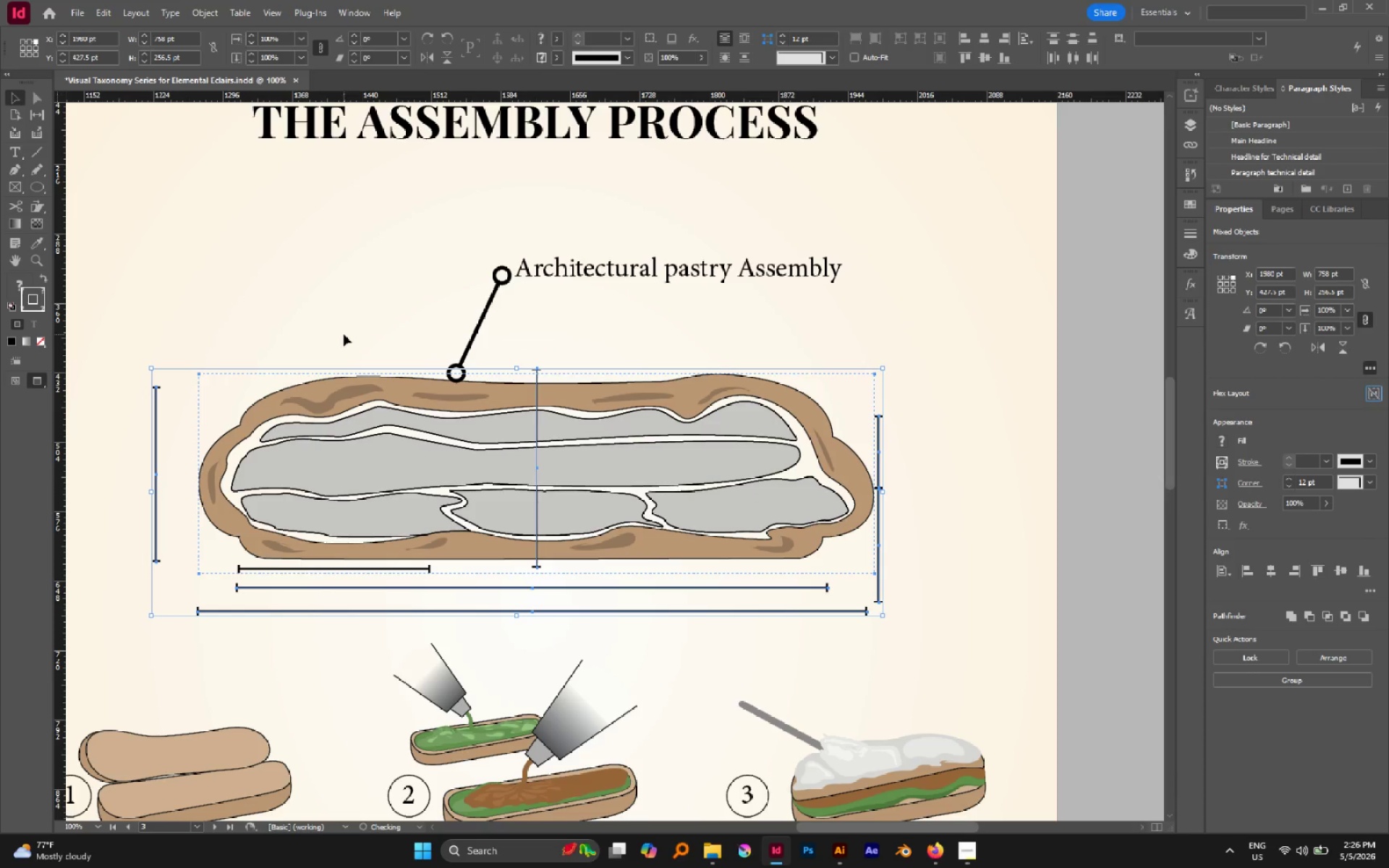 
left_click([339, 329])
 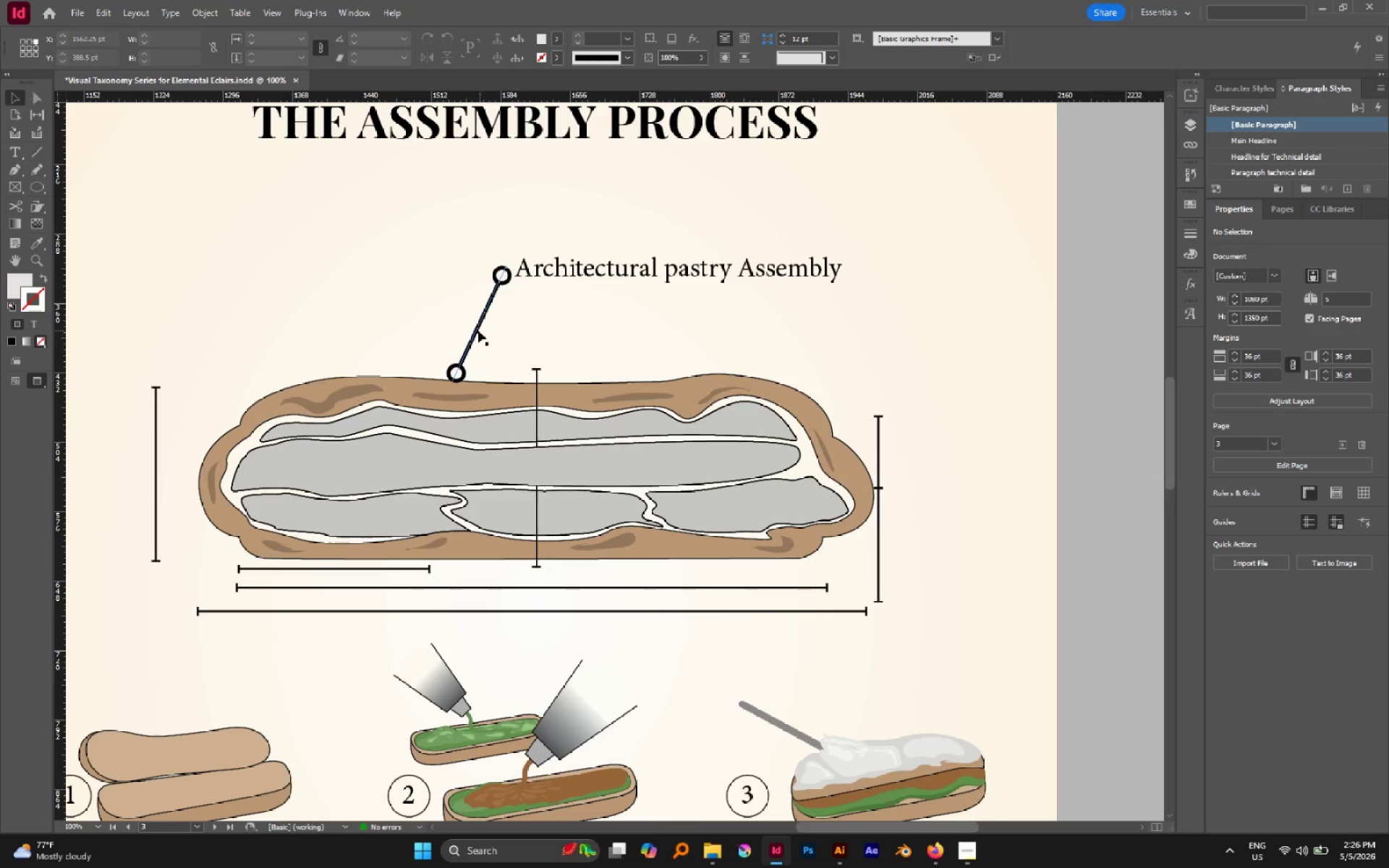 
left_click([478, 331])
 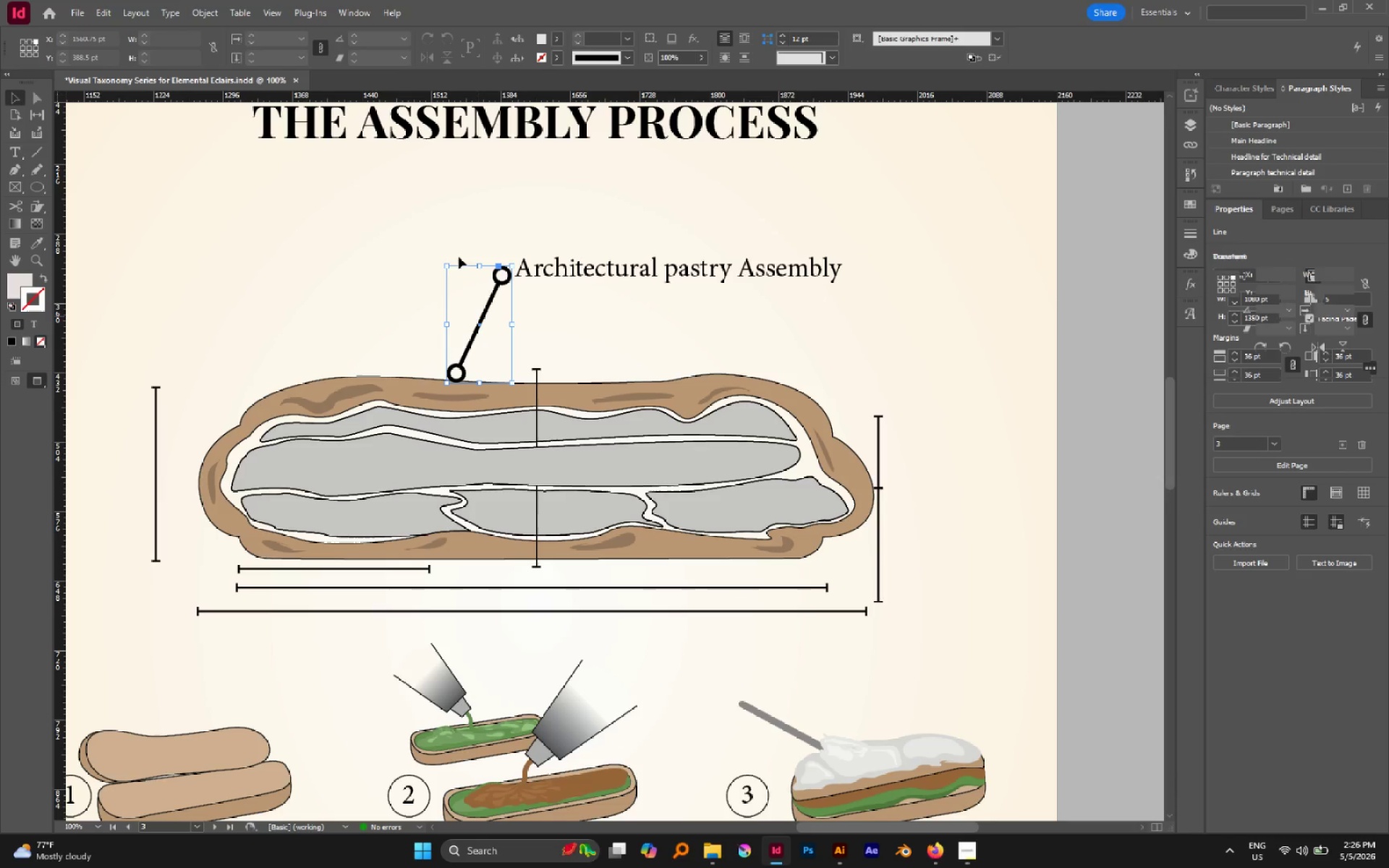 
left_click_drag(start_coordinate=[440, 236], to_coordinate=[571, 299])
 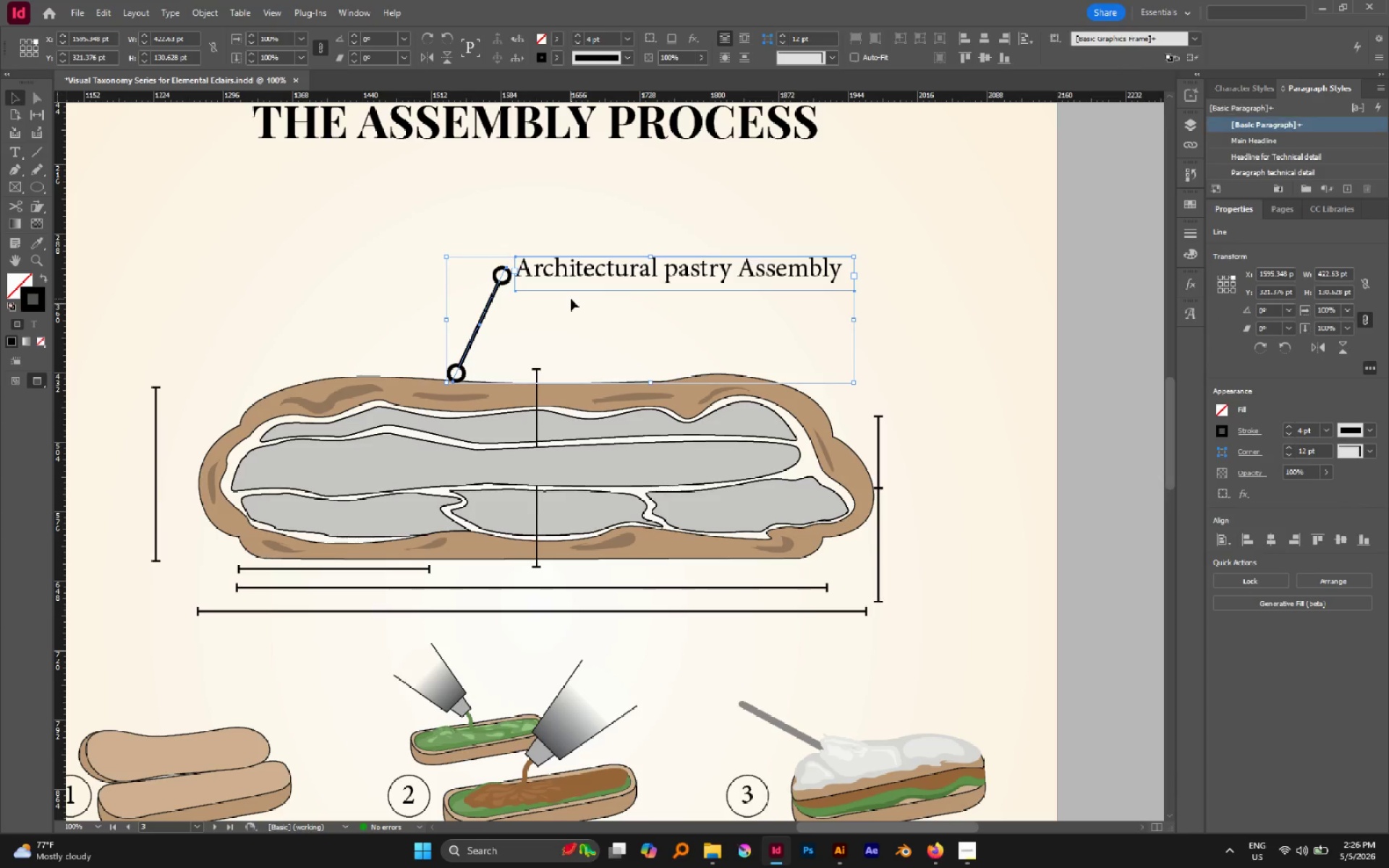 
key(Control+G)
 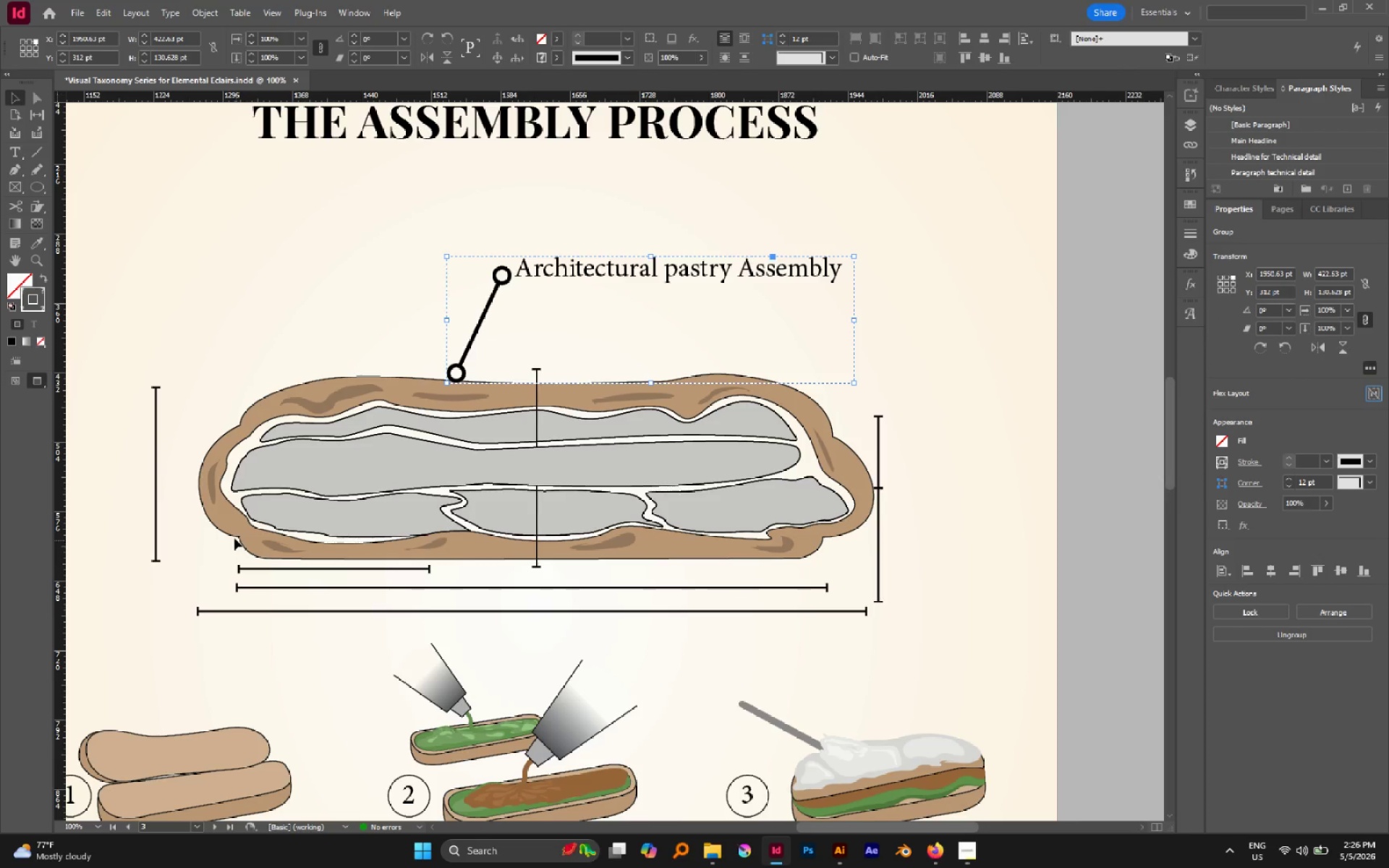 
left_click([236, 537])
 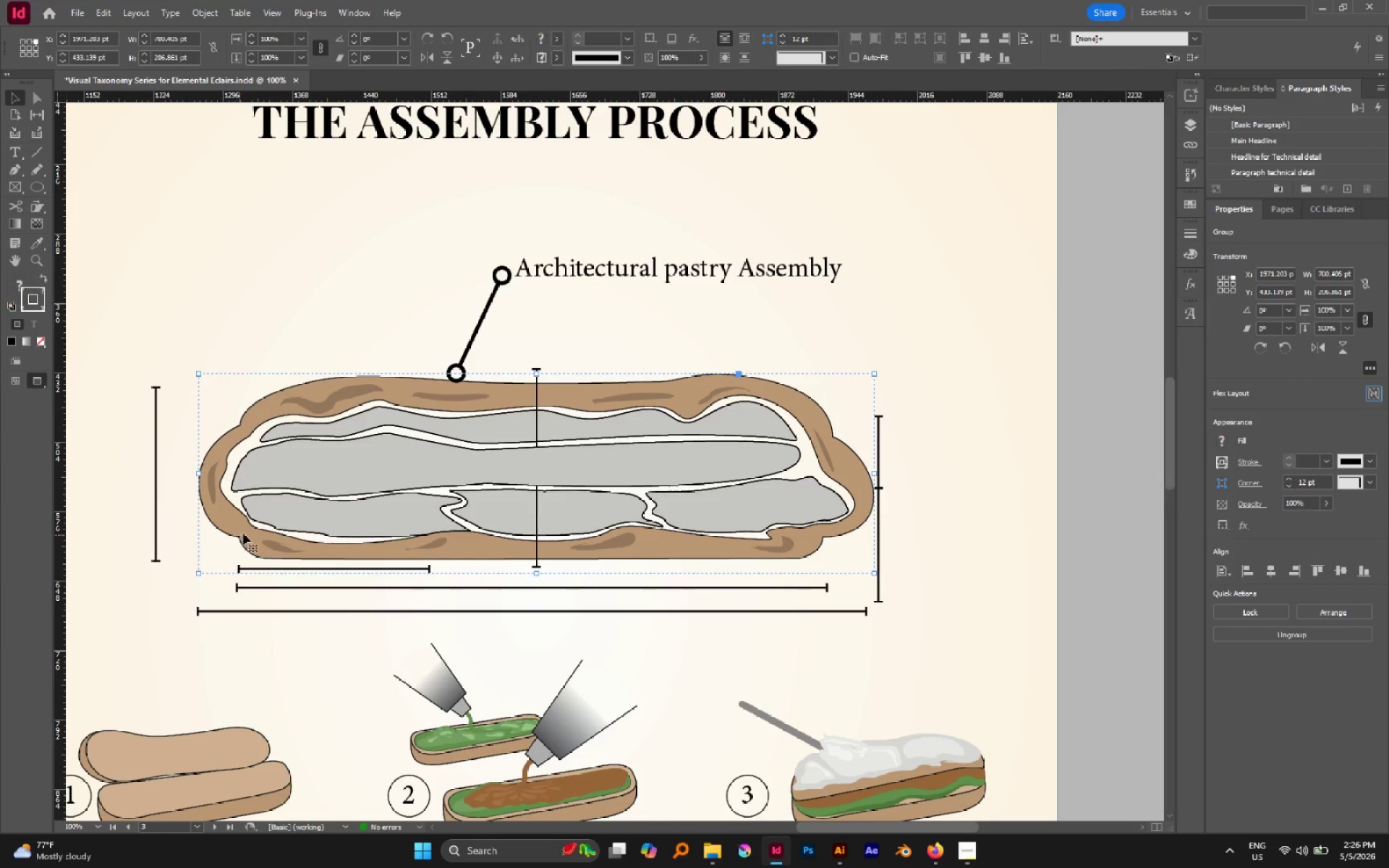 
left_click_drag(start_coordinate=[245, 533], to_coordinate=[259, 503])
 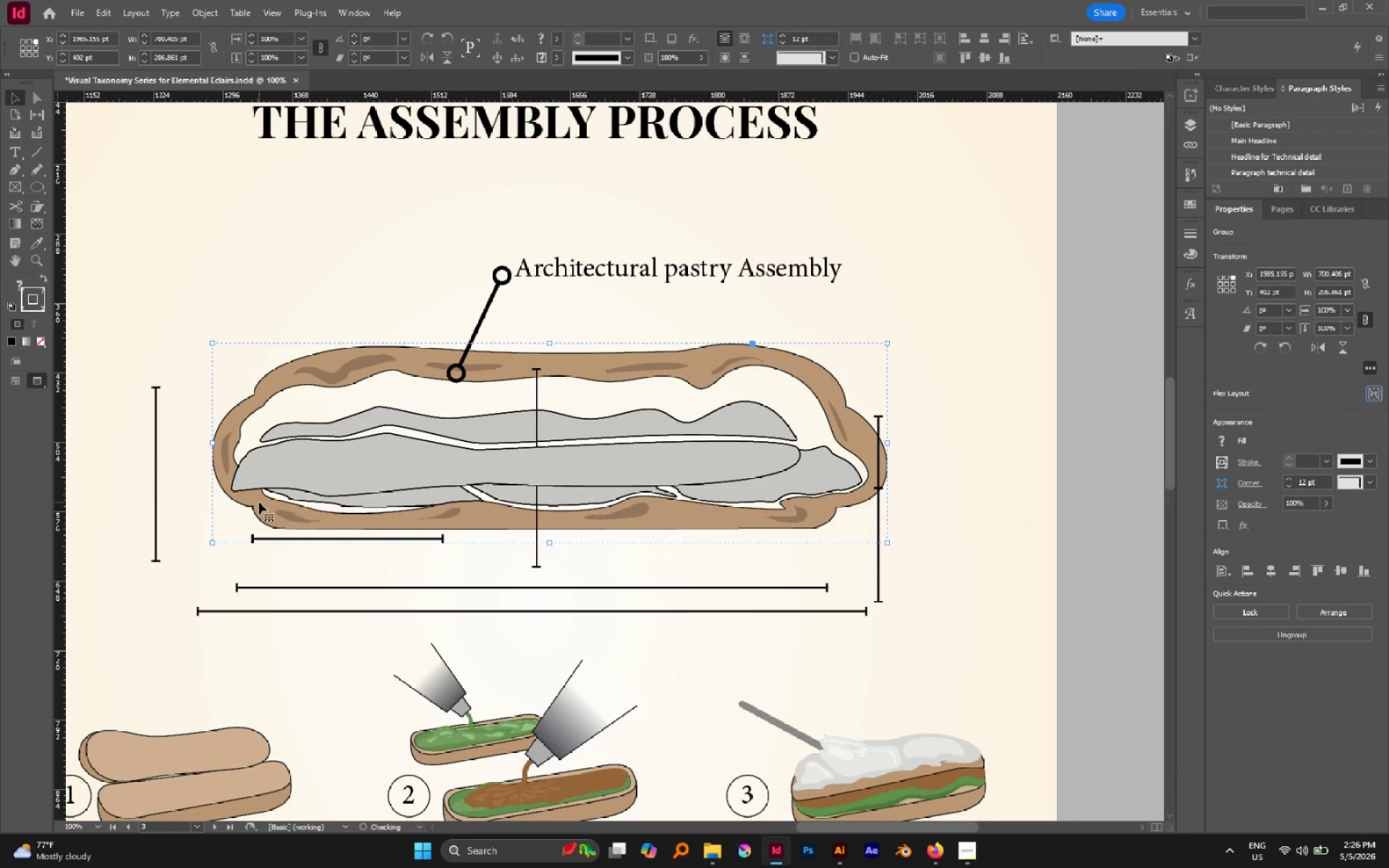 
key(Control+Z)
 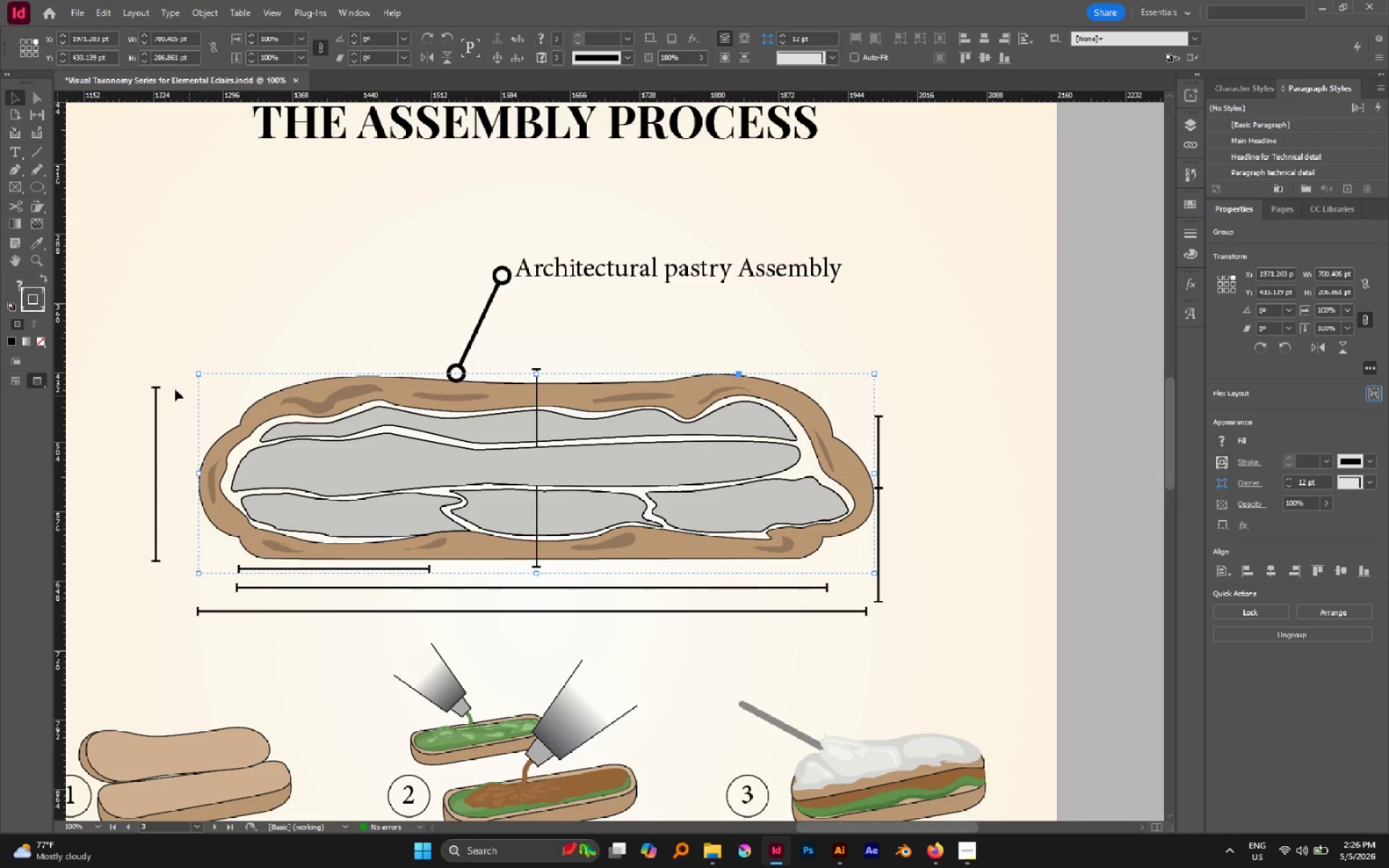 
left_click([174, 388])
 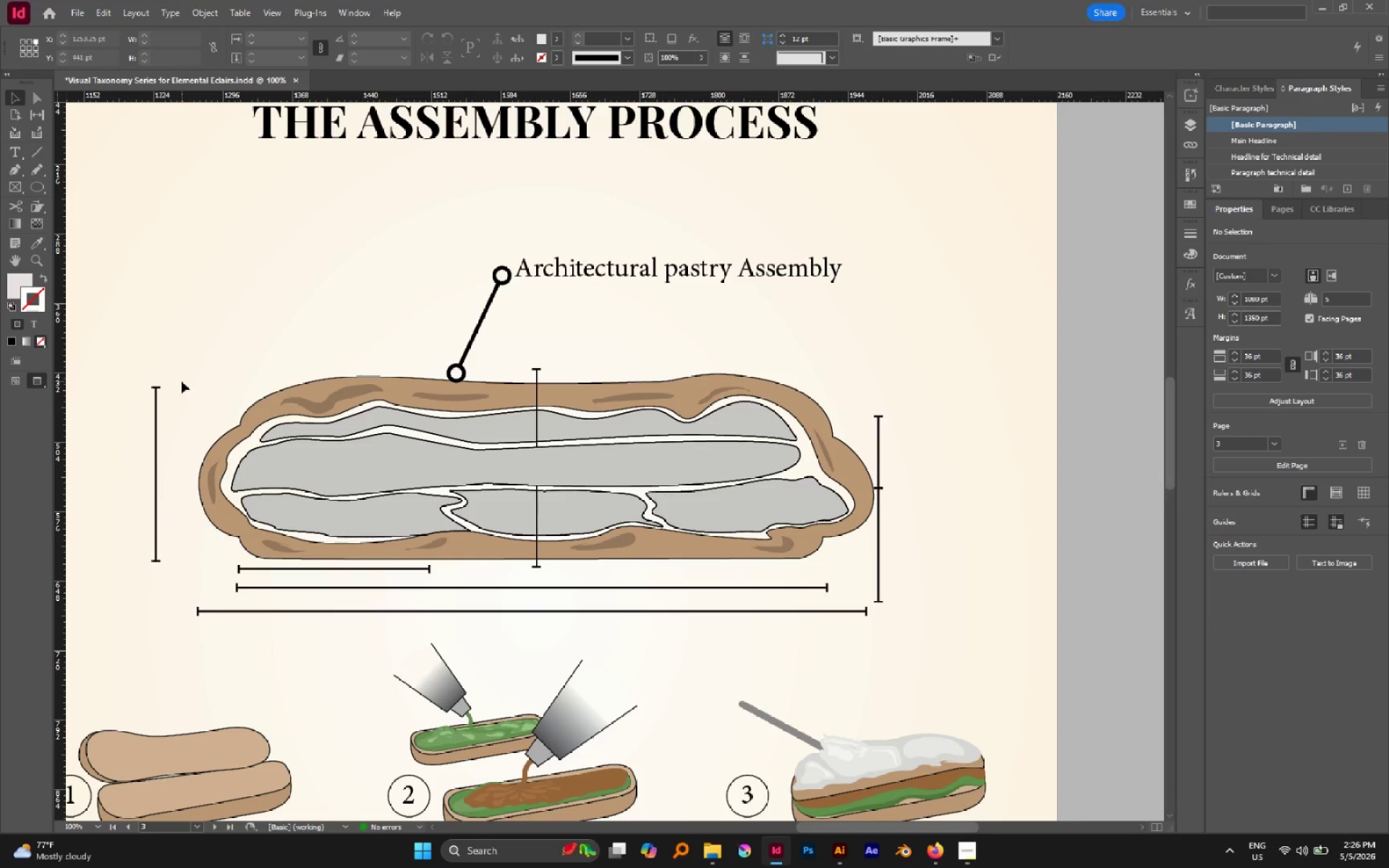 
left_click_drag(start_coordinate=[190, 379], to_coordinate=[871, 553])
 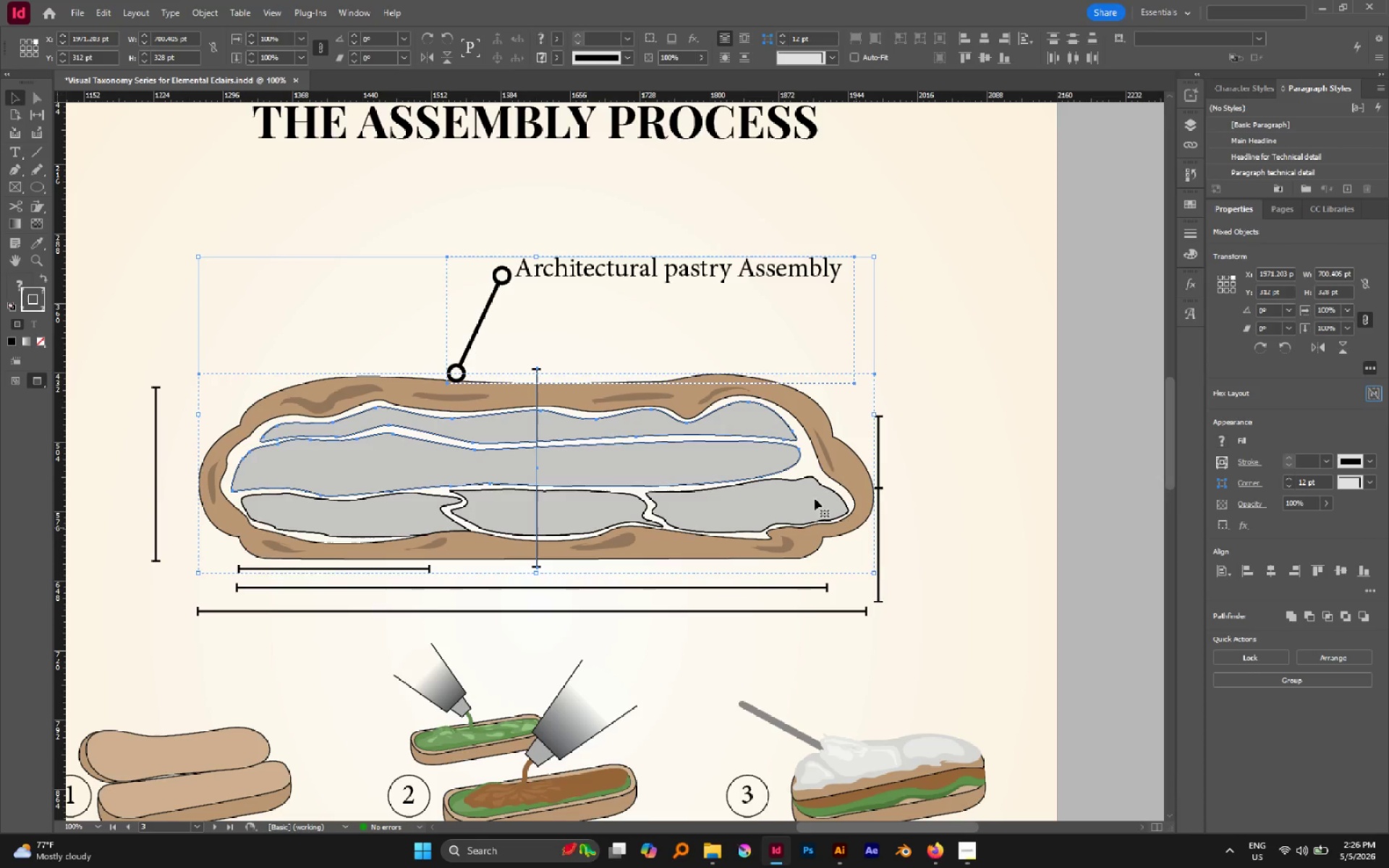 
hold_key(key=ShiftLeft, duration=0.94)
left_click([546, 268])
 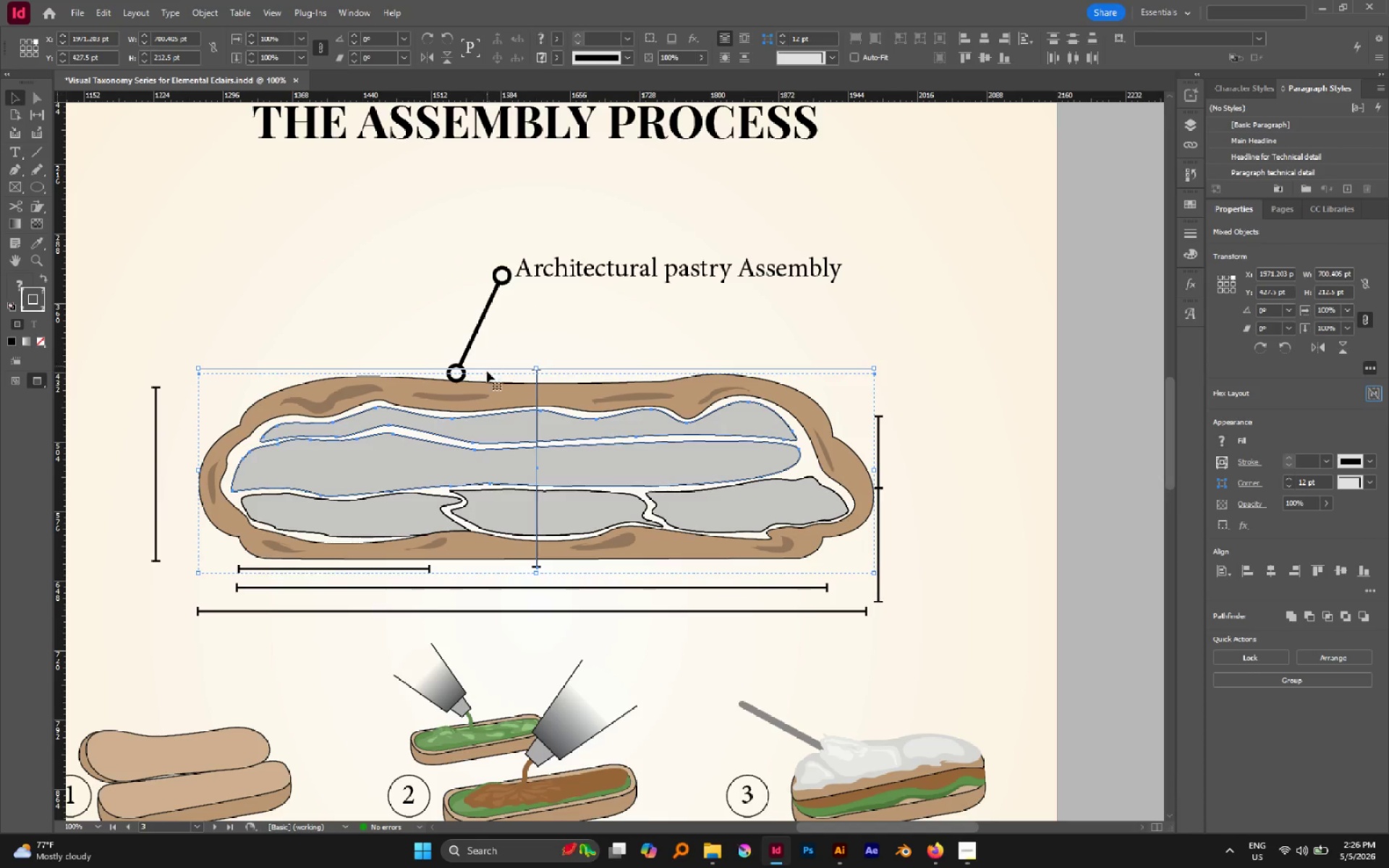 
left_click_drag(start_coordinate=[491, 393], to_coordinate=[483, 292])
 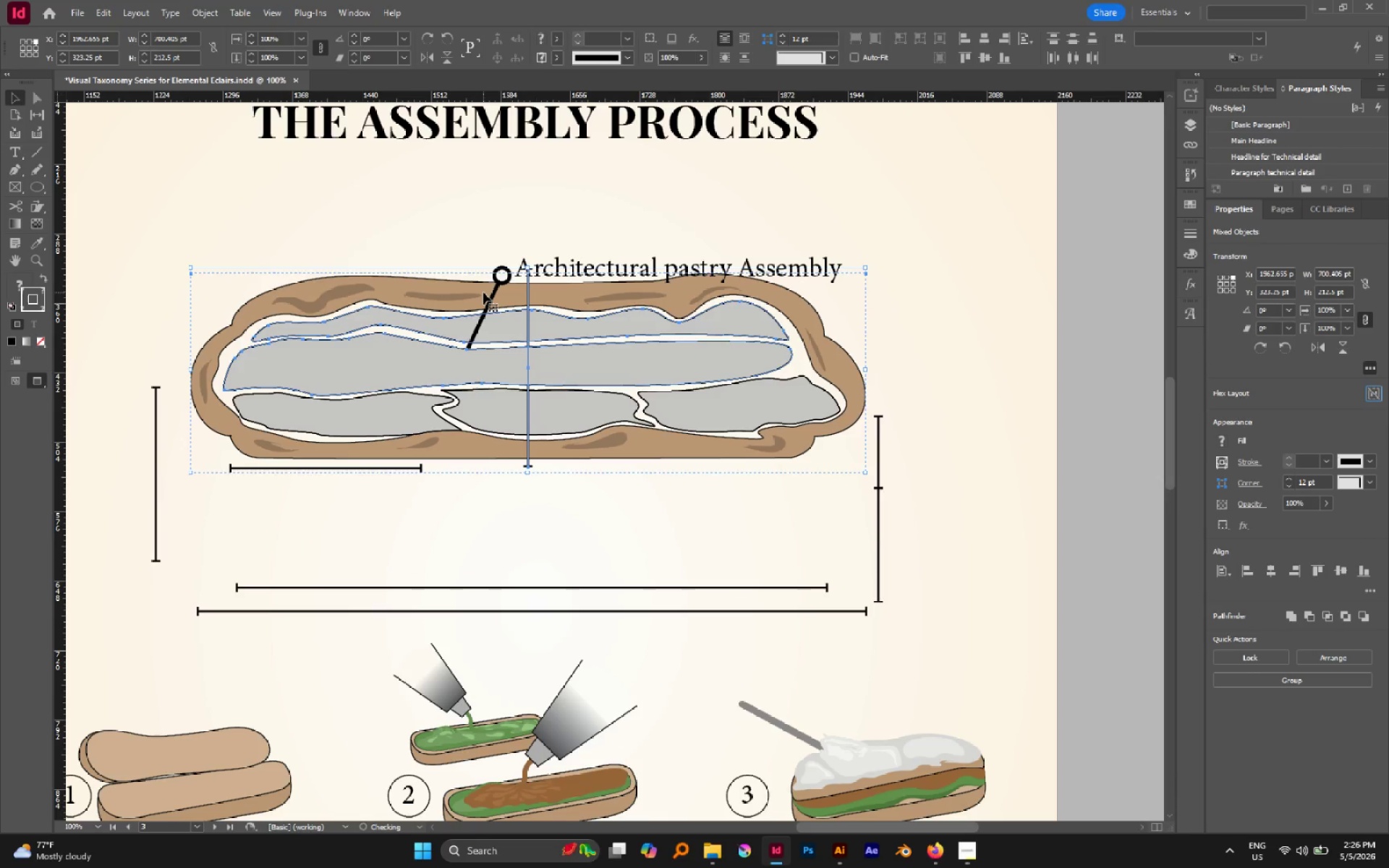 
key(Control+Z)
 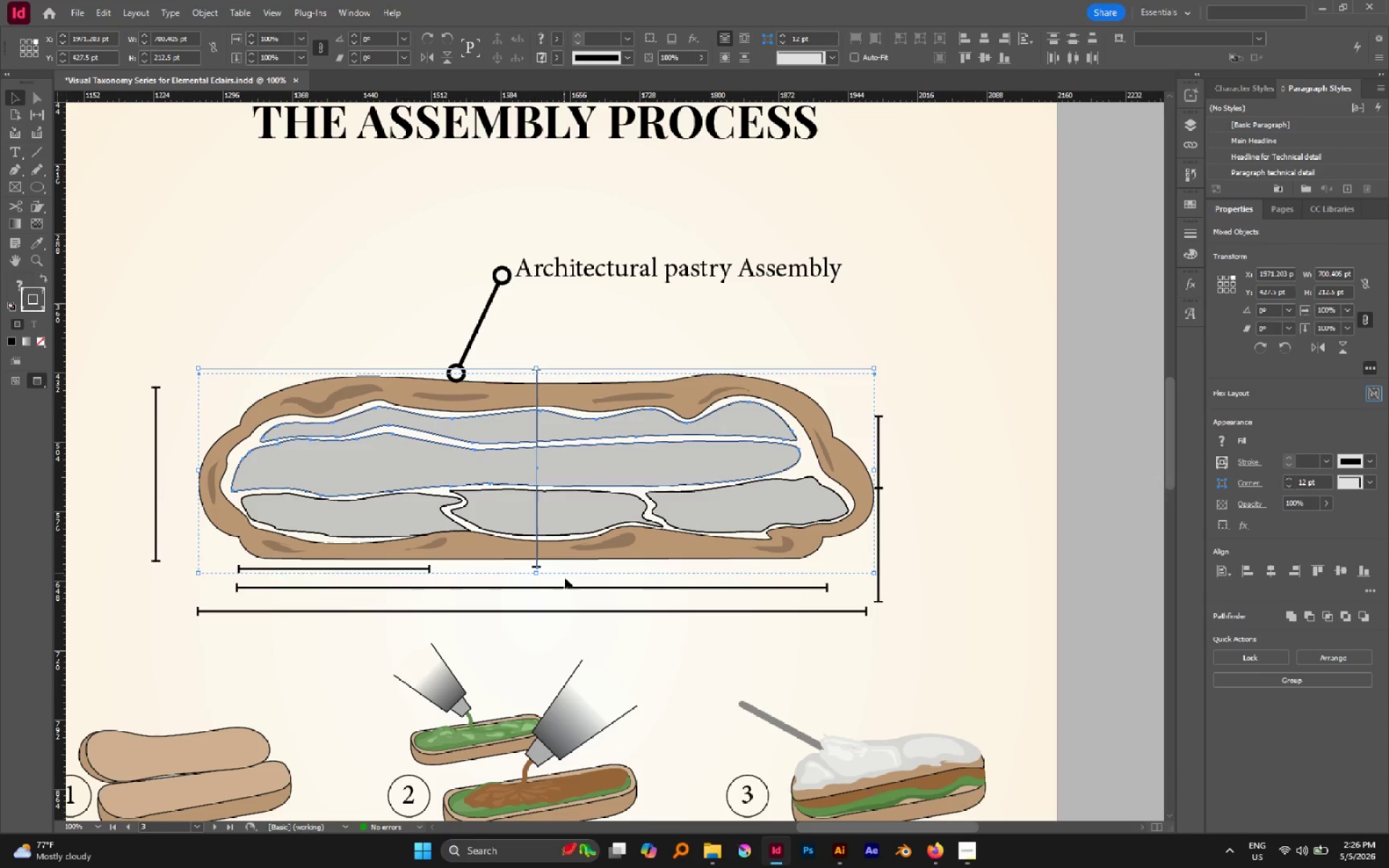 
hold_key(key=ShiftLeft, duration=1.58)
left_click([535, 561])
 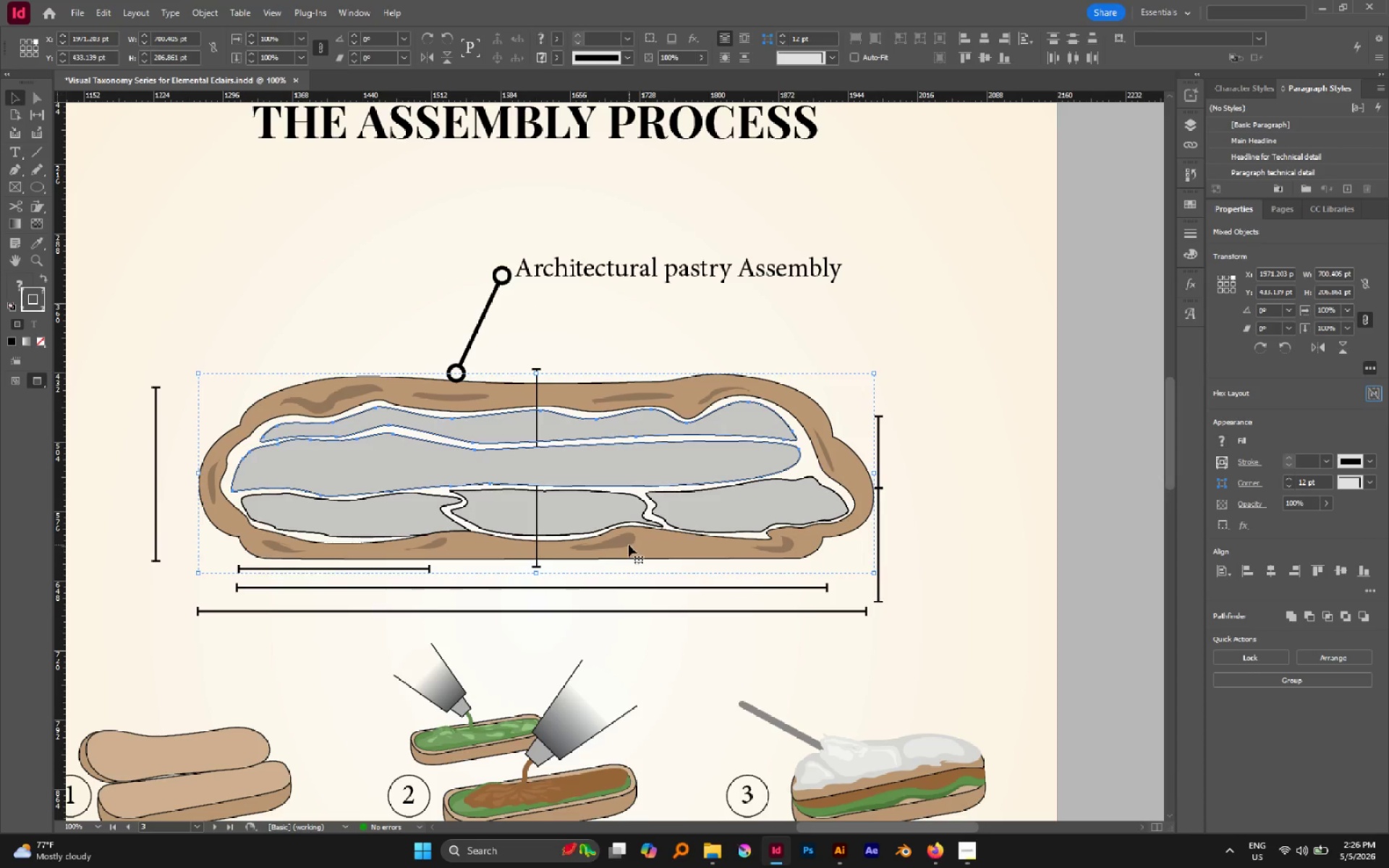 
left_click_drag(start_coordinate=[638, 542], to_coordinate=[667, 425])
 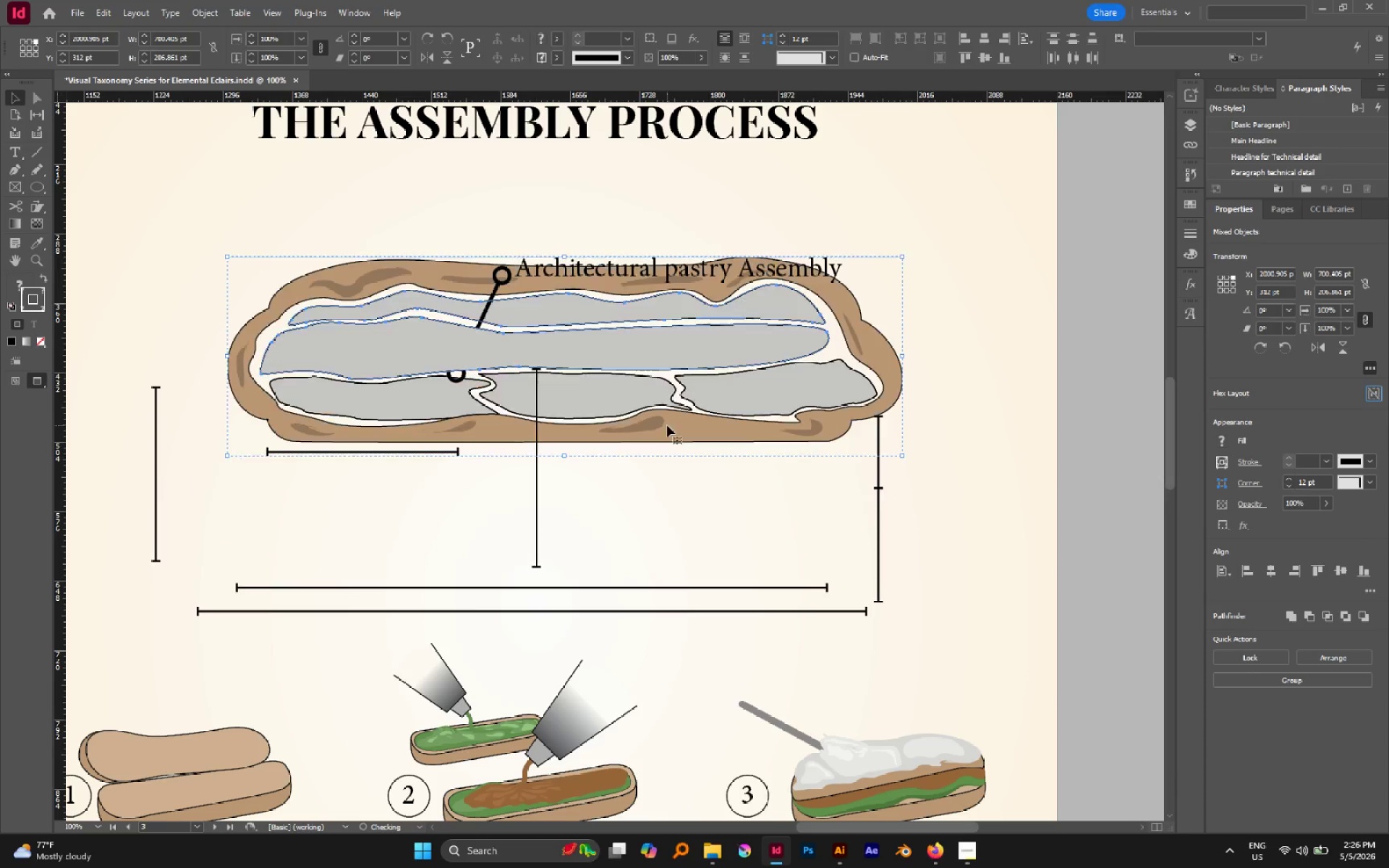 
key(Control+Z)
 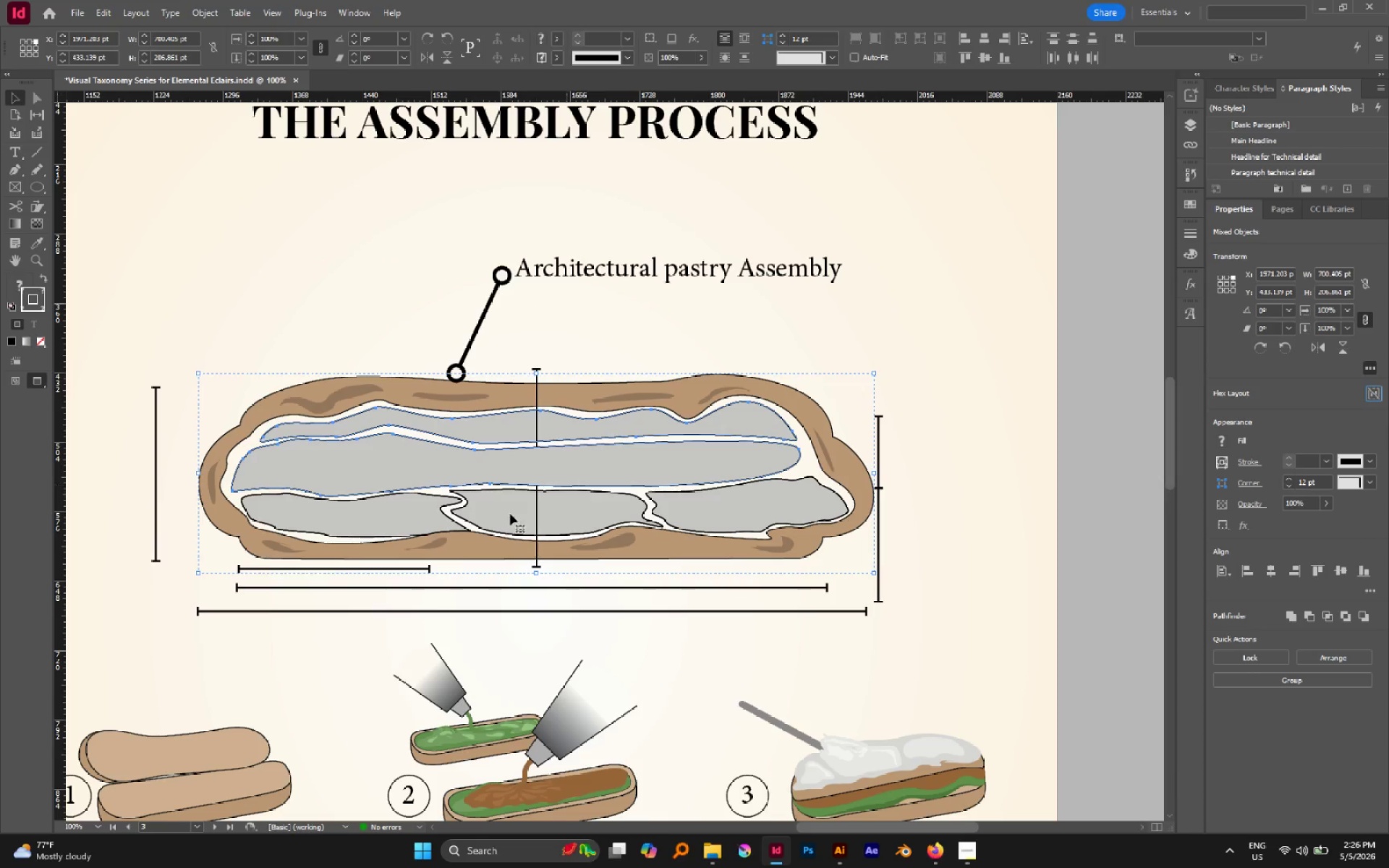 
hold_key(key=ShiftLeft, duration=0.78)
left_click([342, 569])
 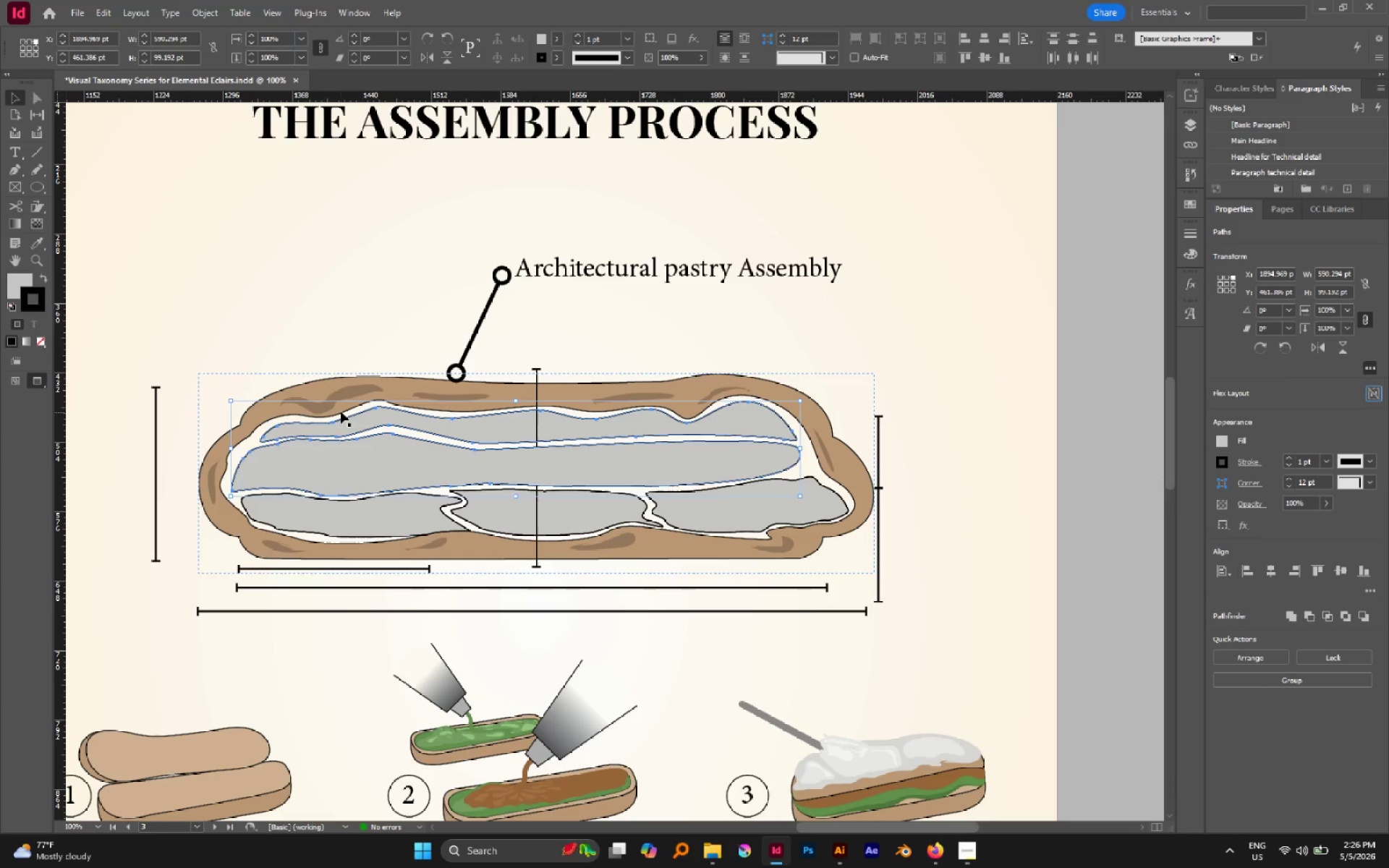 
hold_key(key=ShiftLeft, duration=1.23)
left_click([209, 513])
 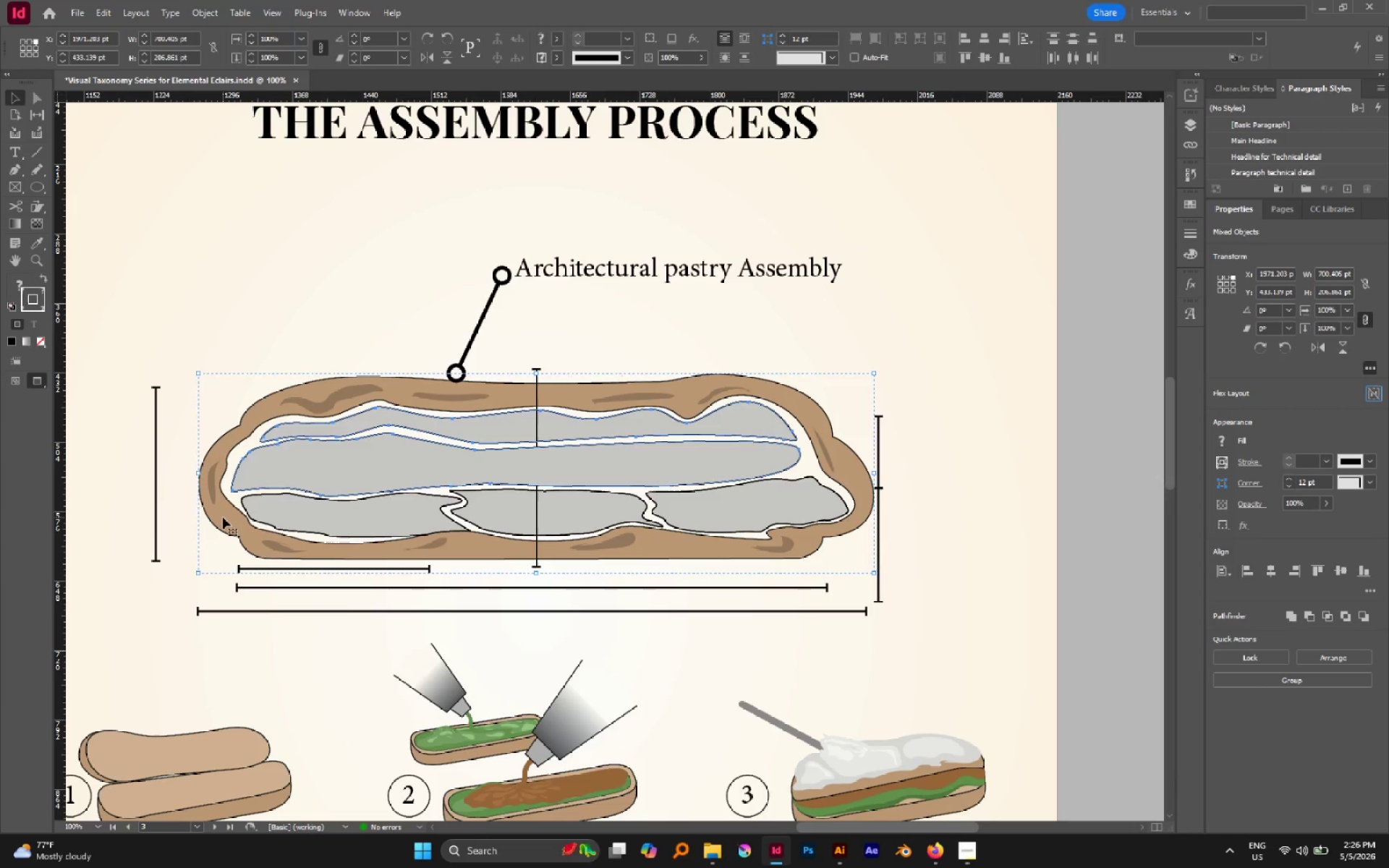 
left_click_drag(start_coordinate=[224, 517], to_coordinate=[218, 393])
 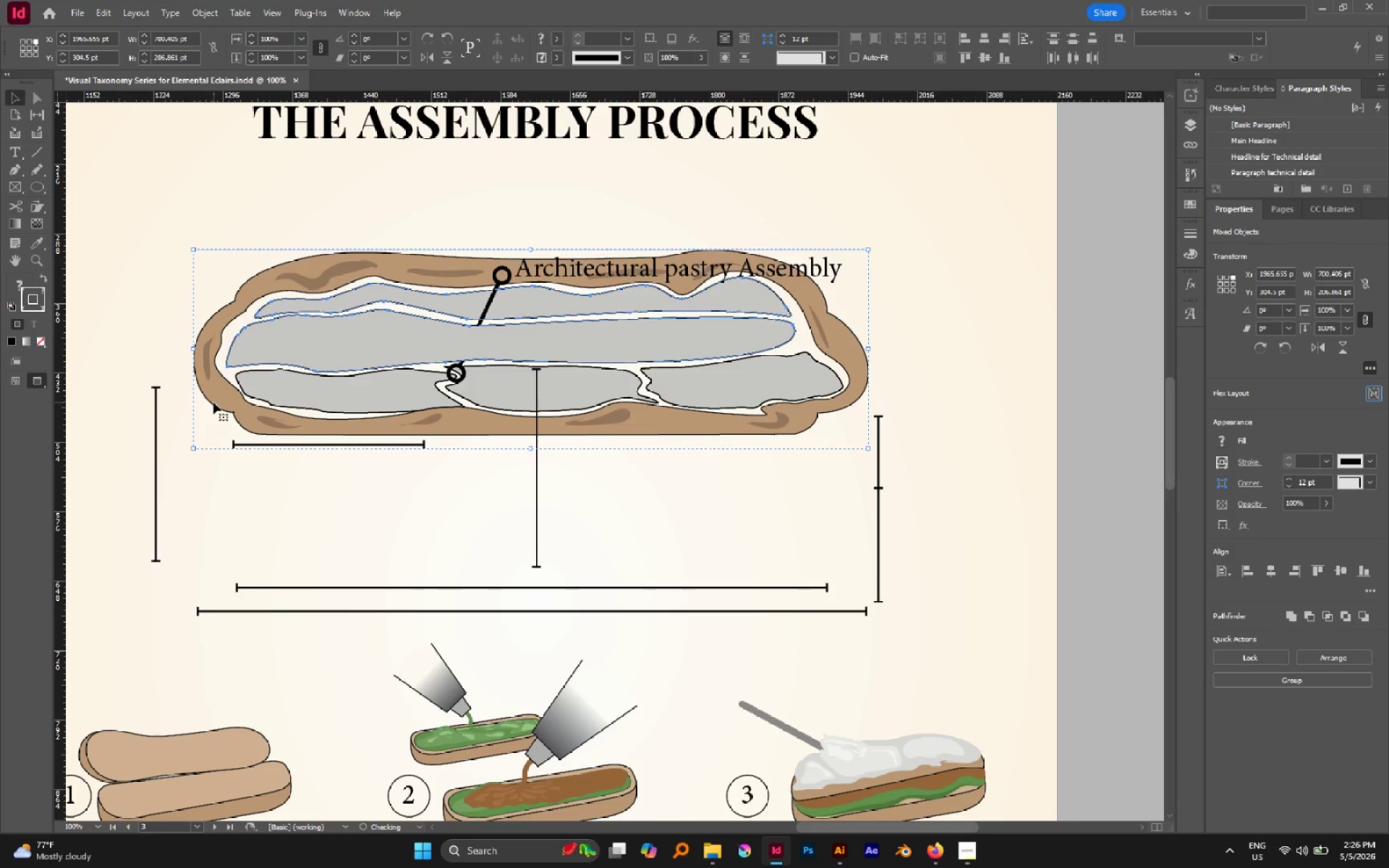 
key(Control+Z)
 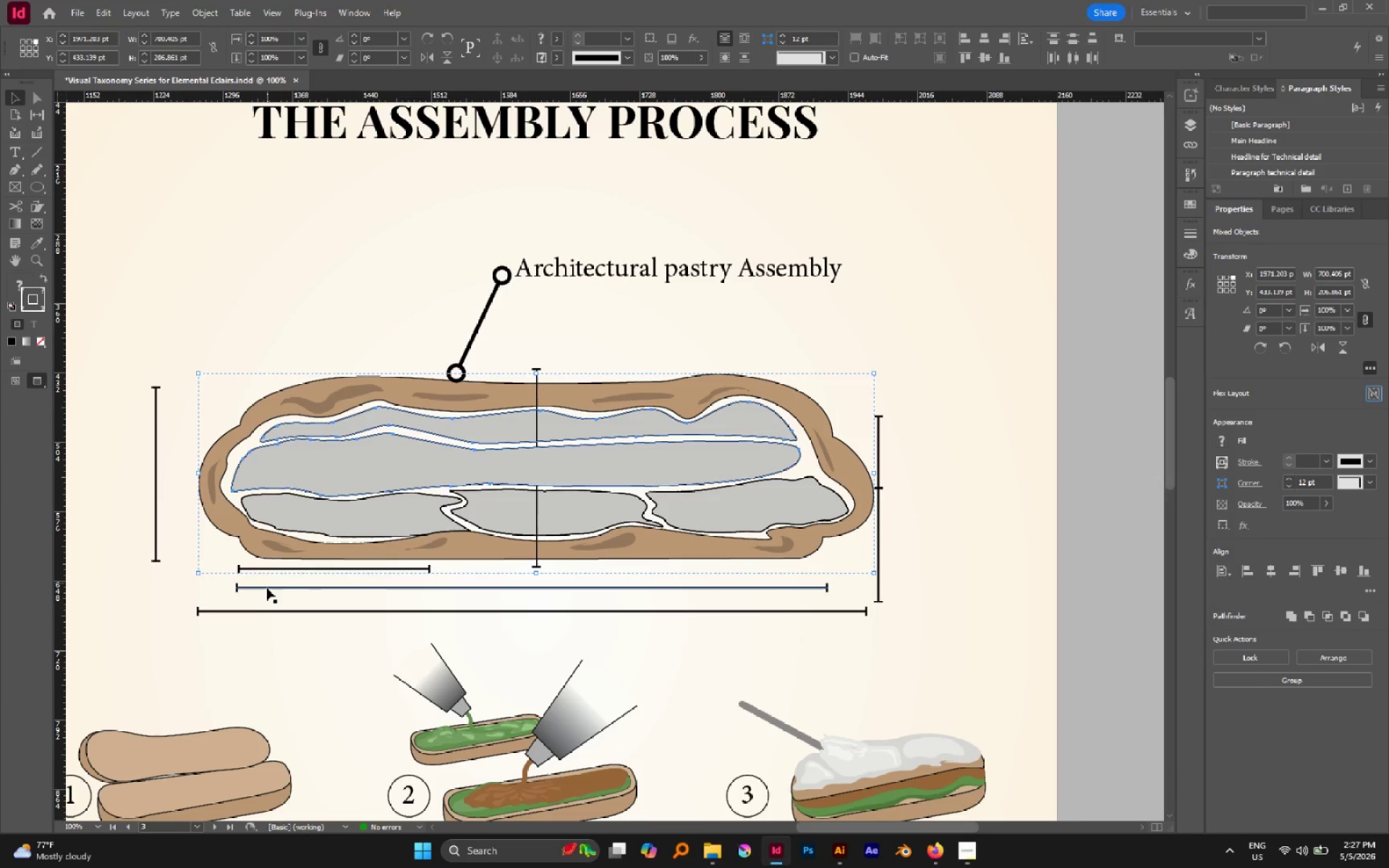 
hold_key(key=ShiftLeft, duration=1.12)
left_click([263, 570])
 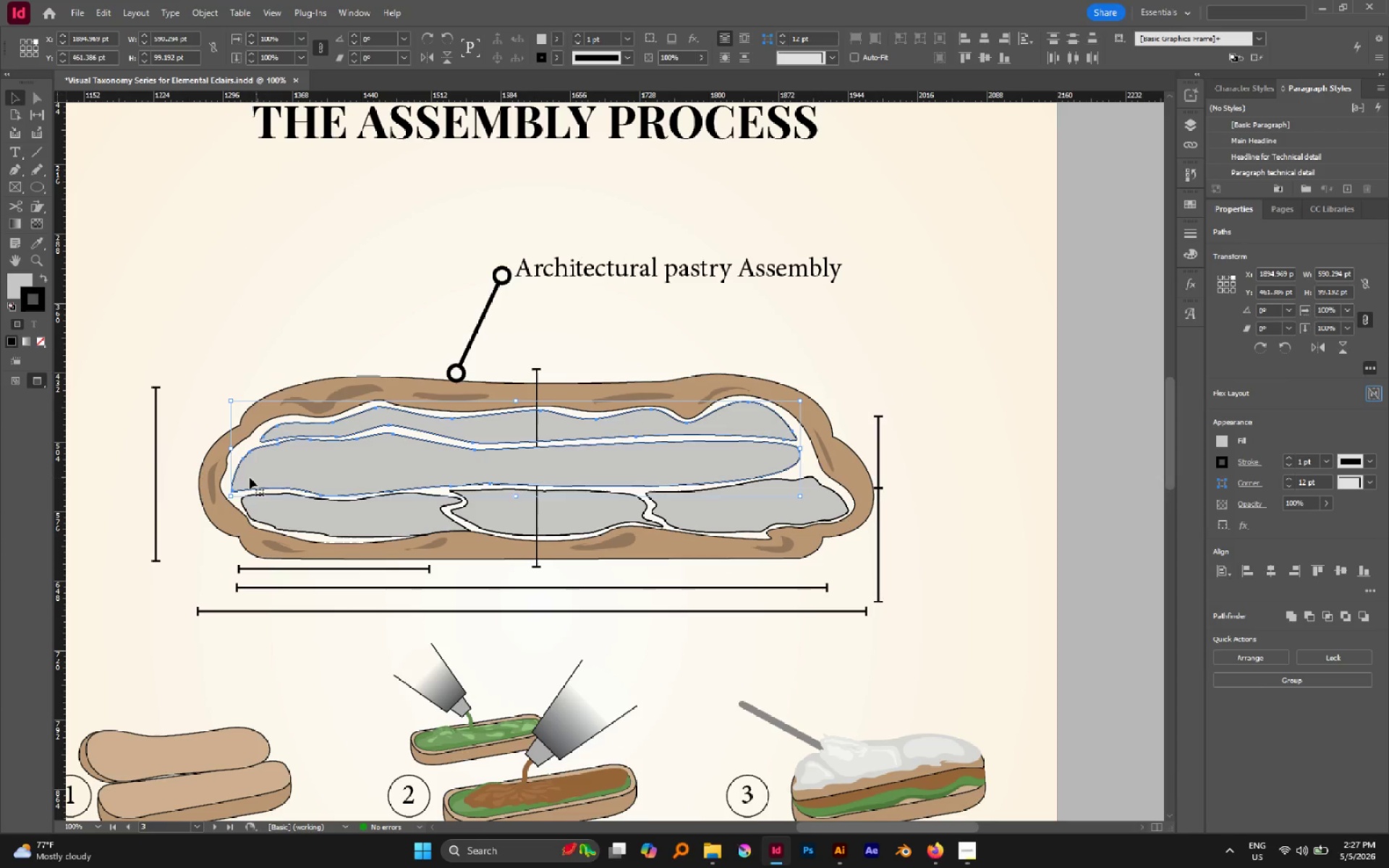 
hold_key(key=ShiftLeft, duration=0.48)
left_click([220, 472])
 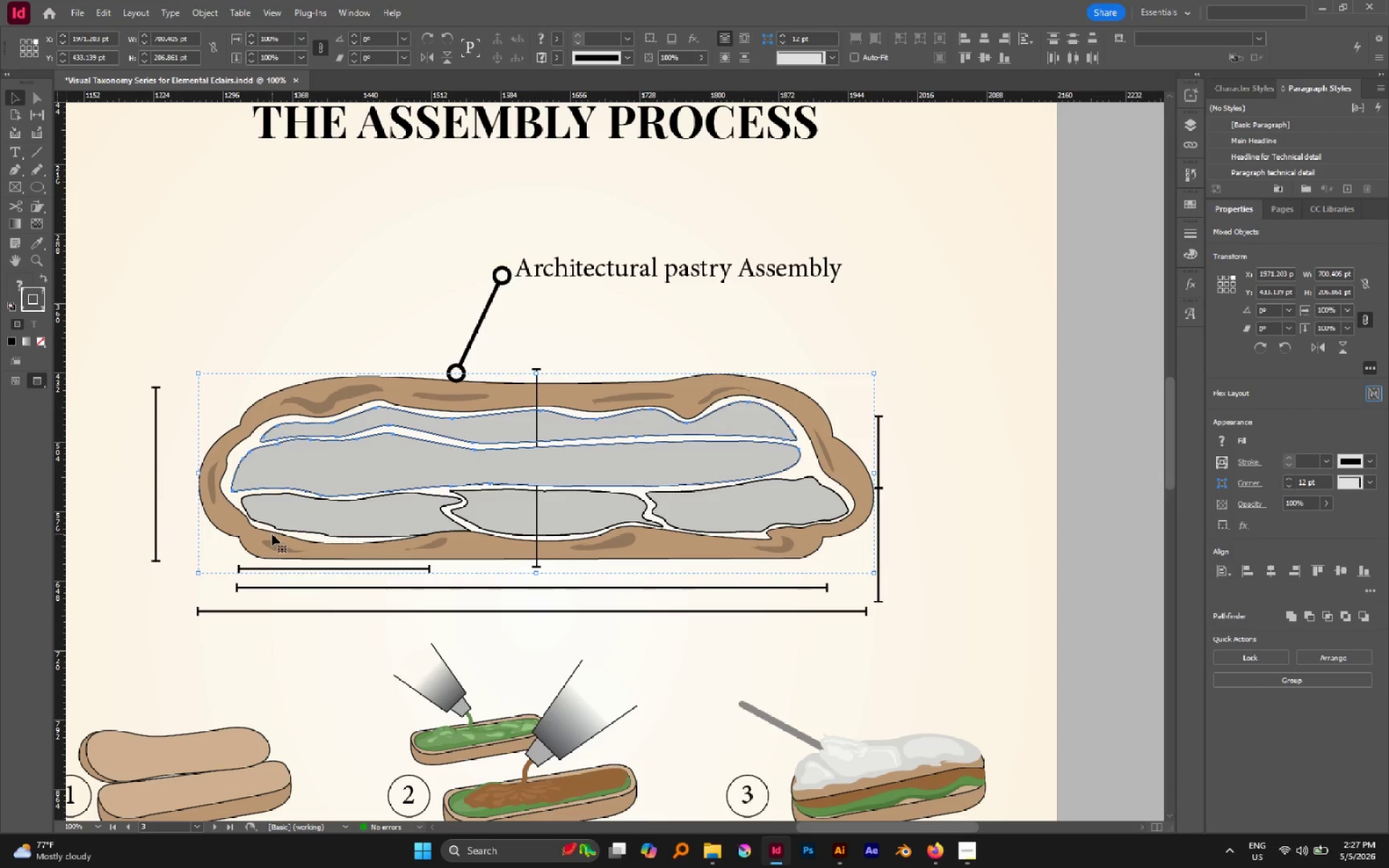 
key(Control+G)
 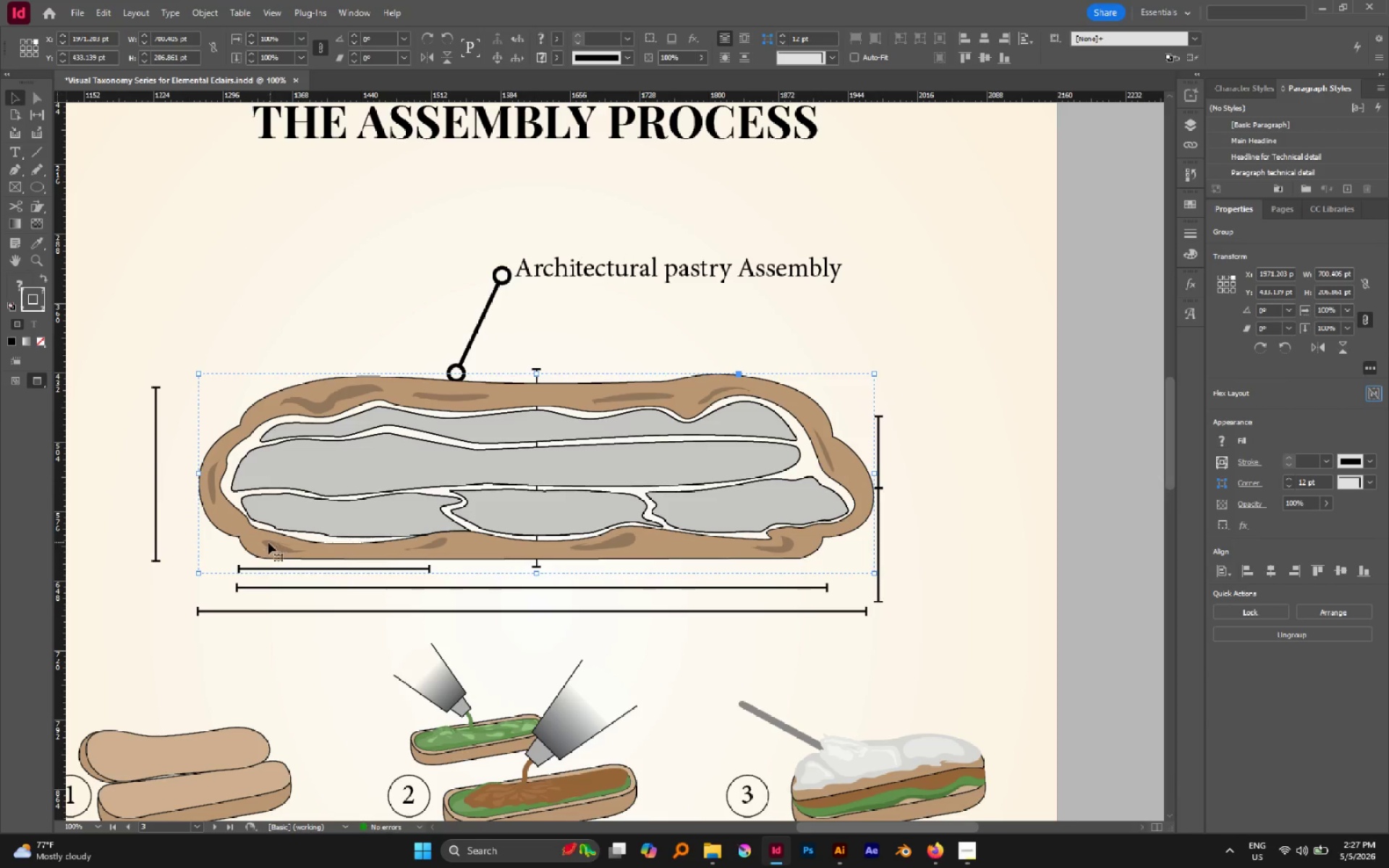 
key(A)
 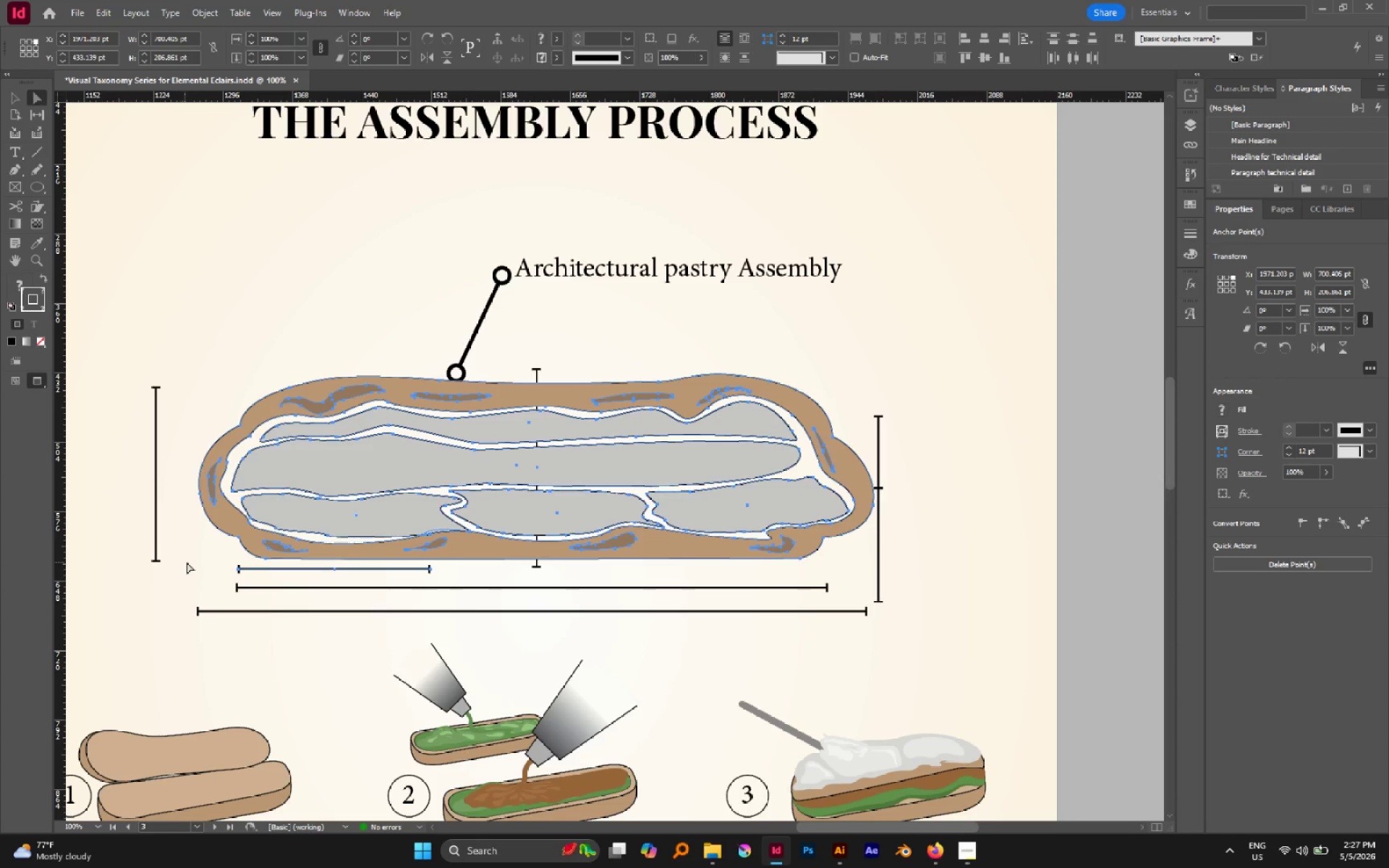 
left_click([203, 562])
 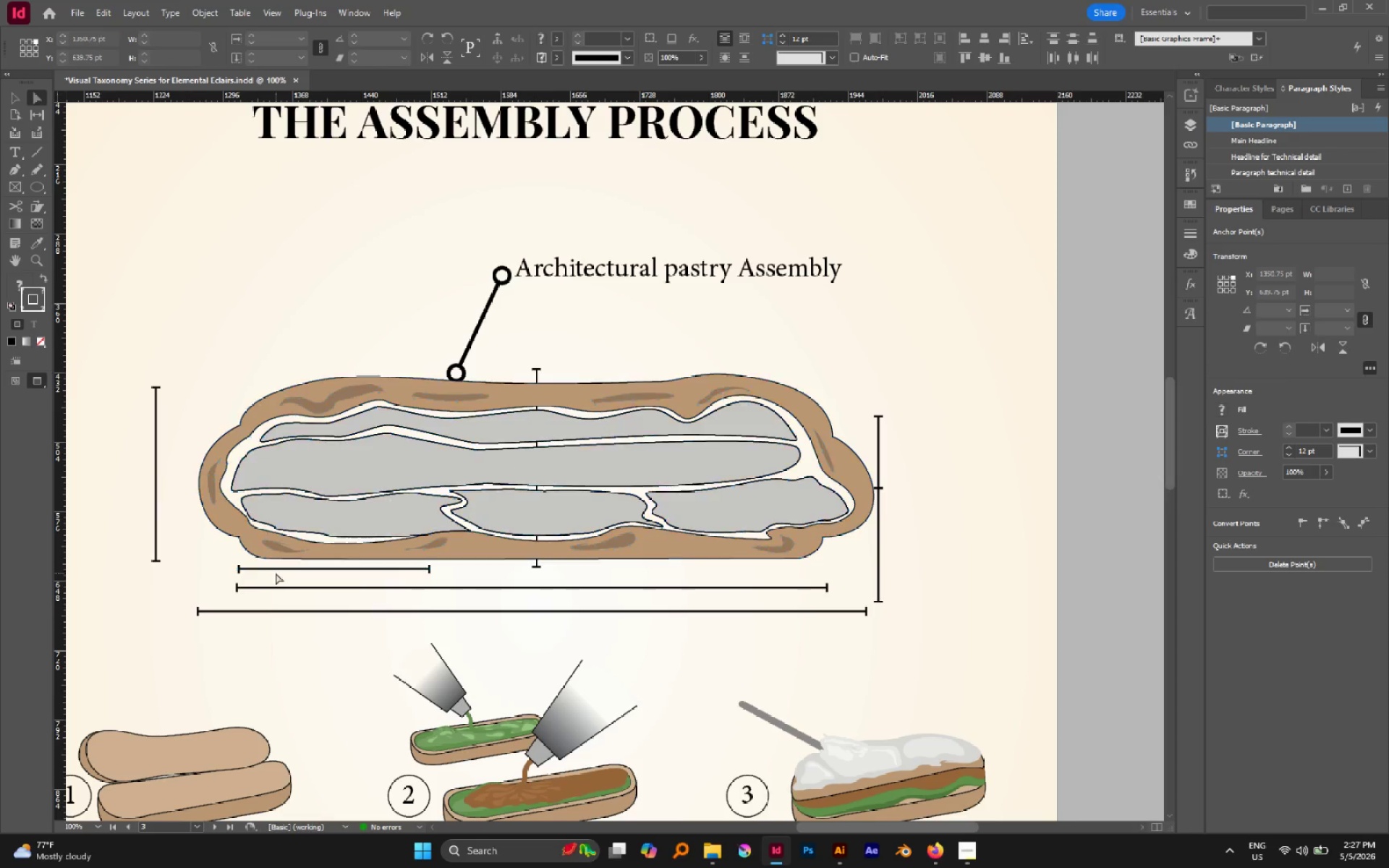 
hold_key(key=AltLeft, duration=0.75)
left_click([271, 570])
 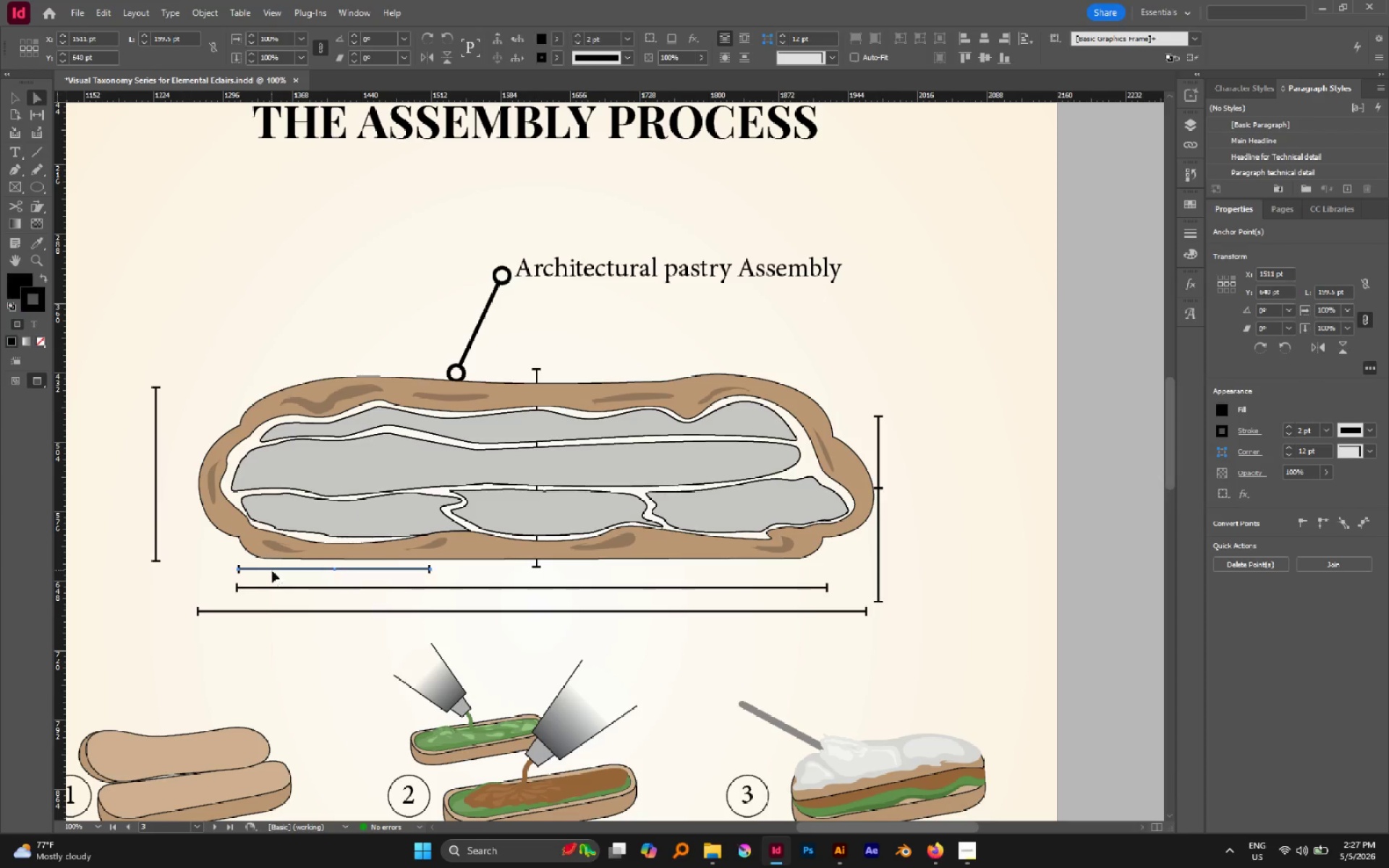 
key(Control+X)
 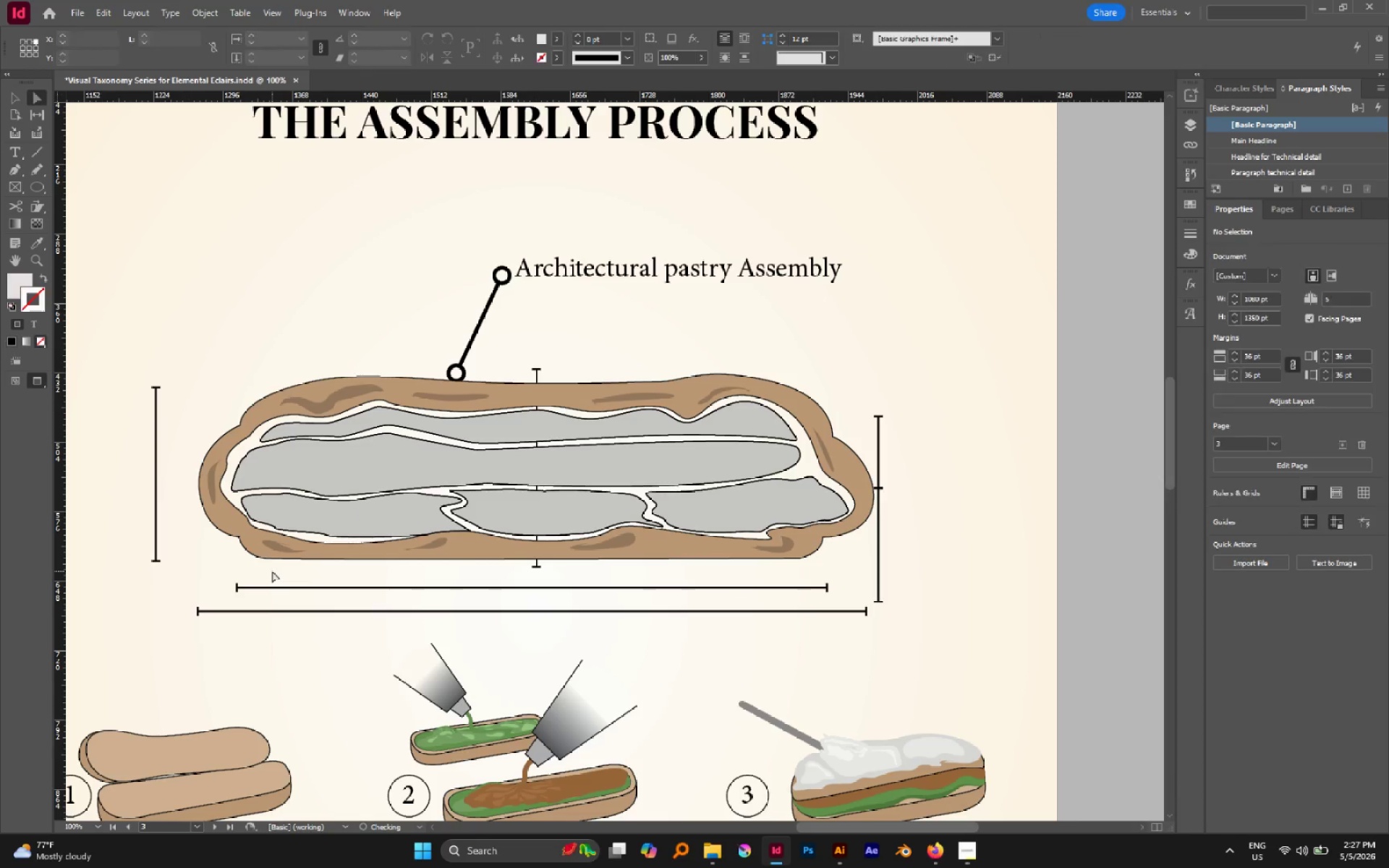 
left_click([272, 571])
 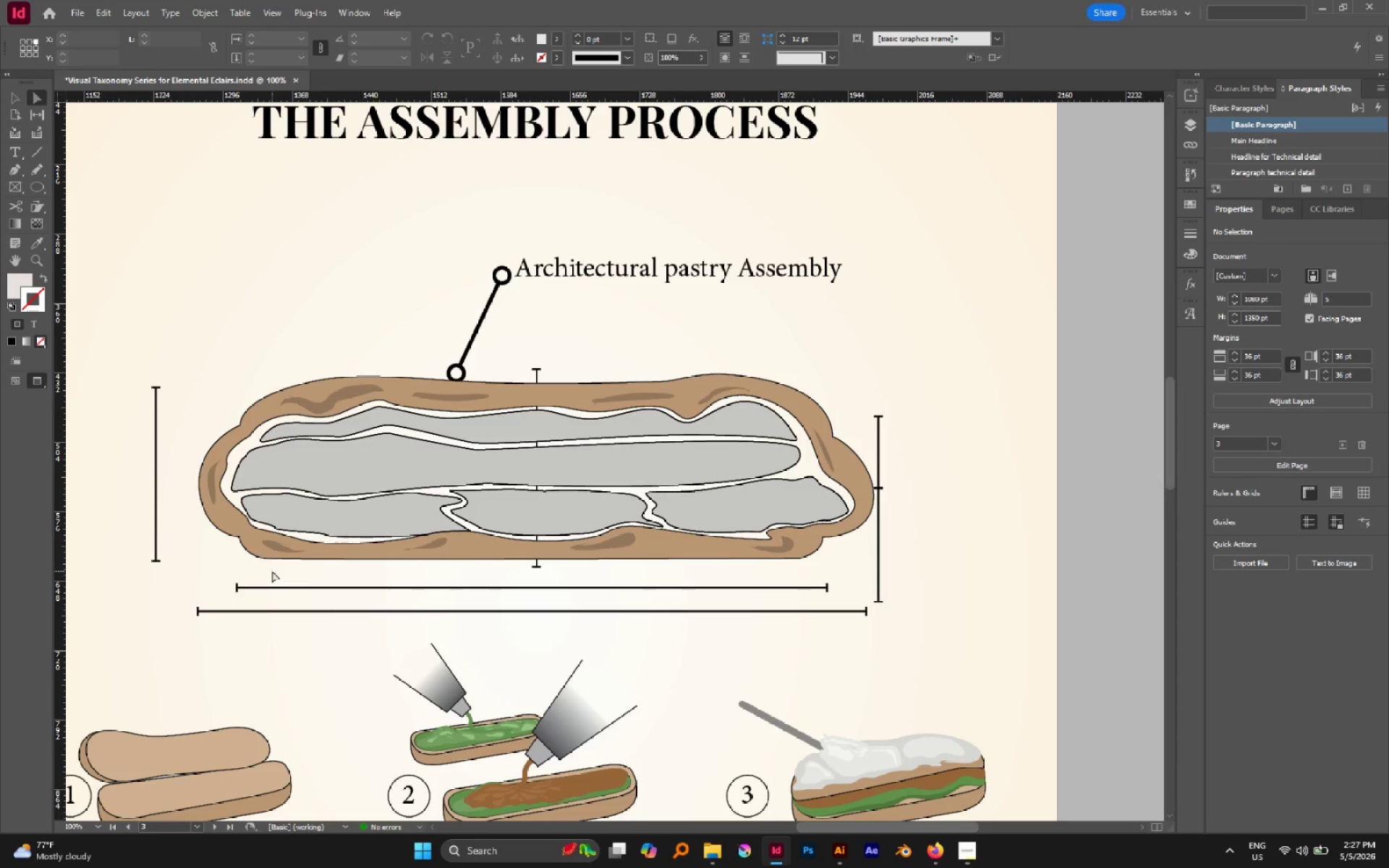 
key(Control+ControlLeft)
 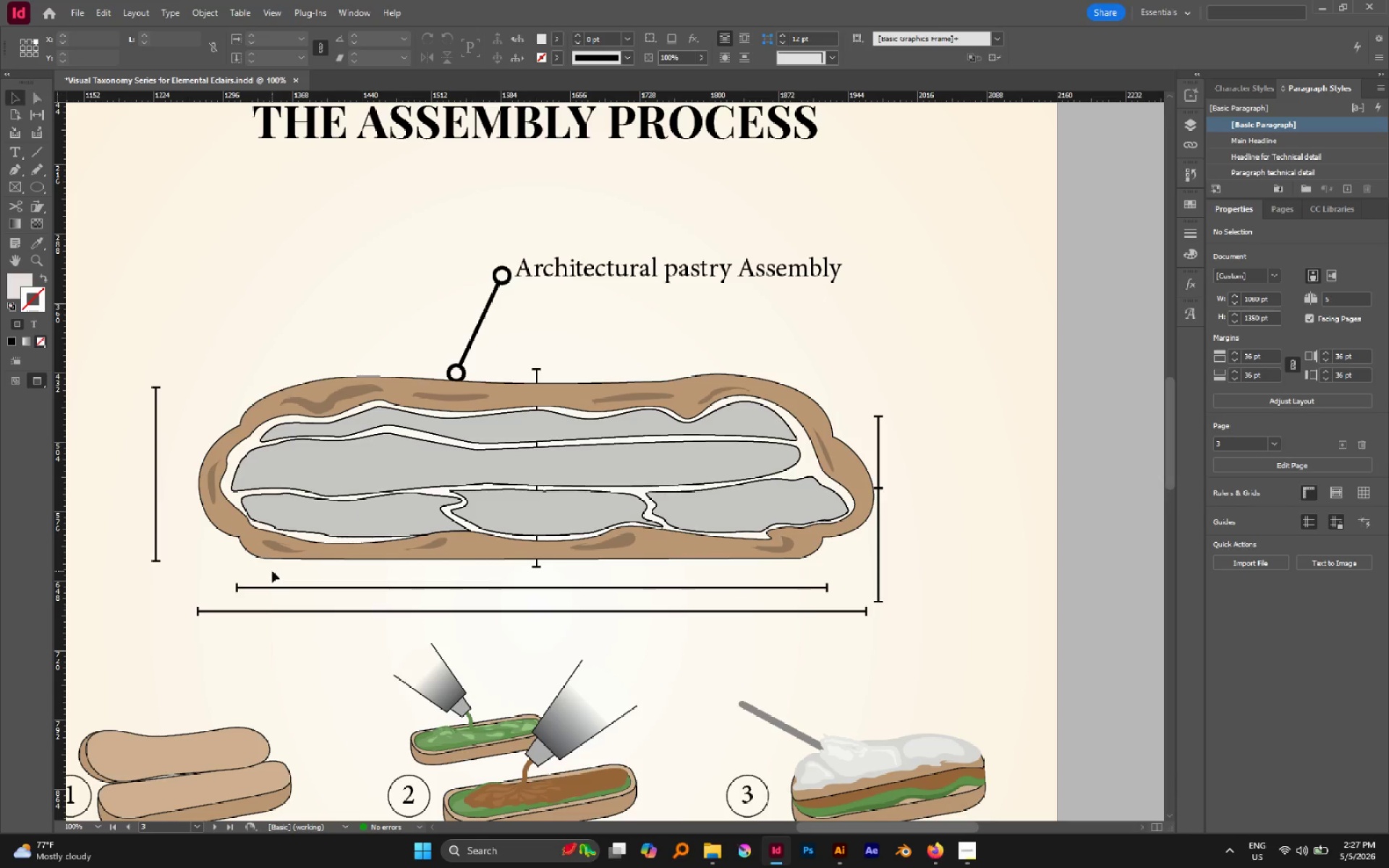 
key(V)
 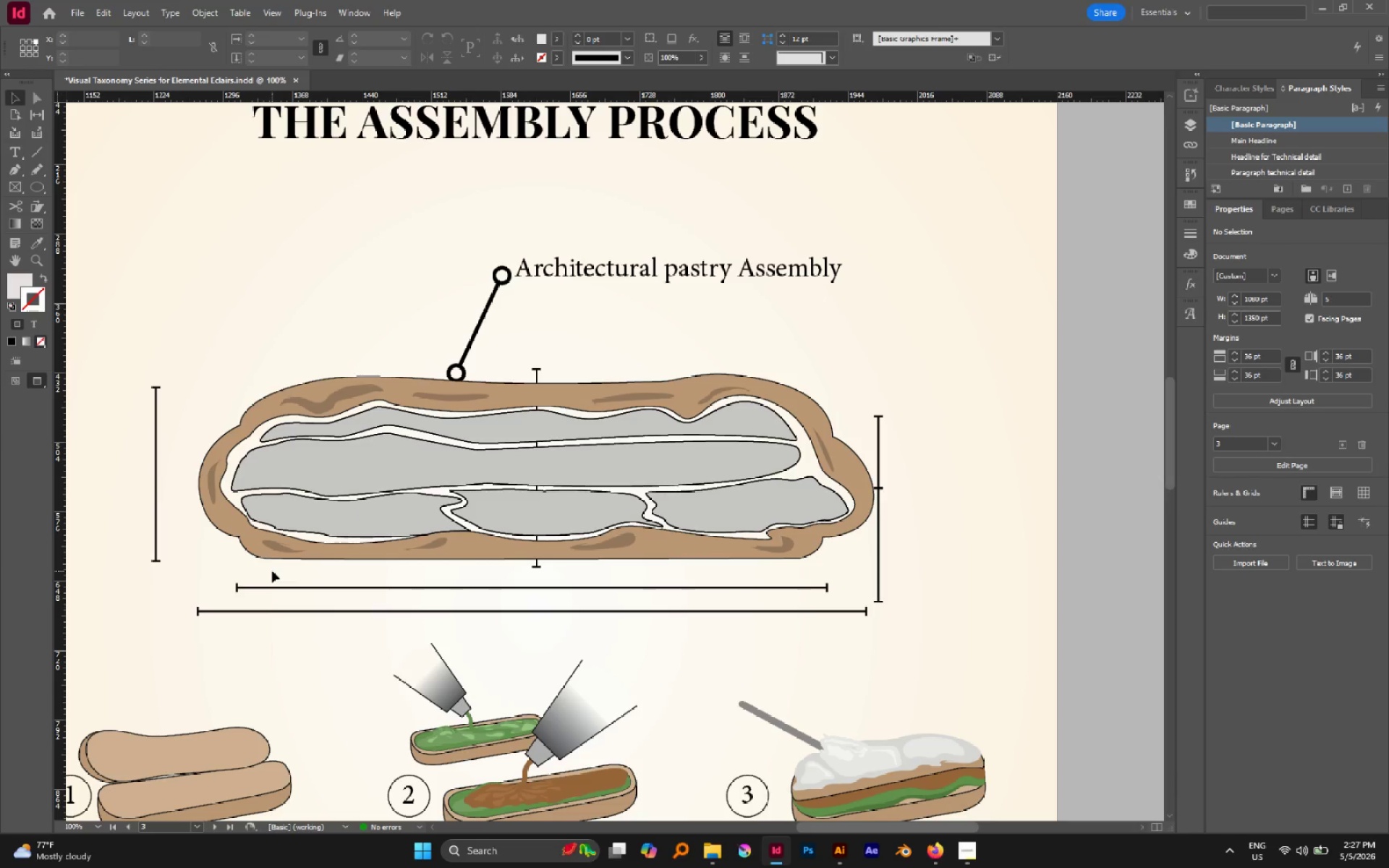 
key(Control+Shift+V)
 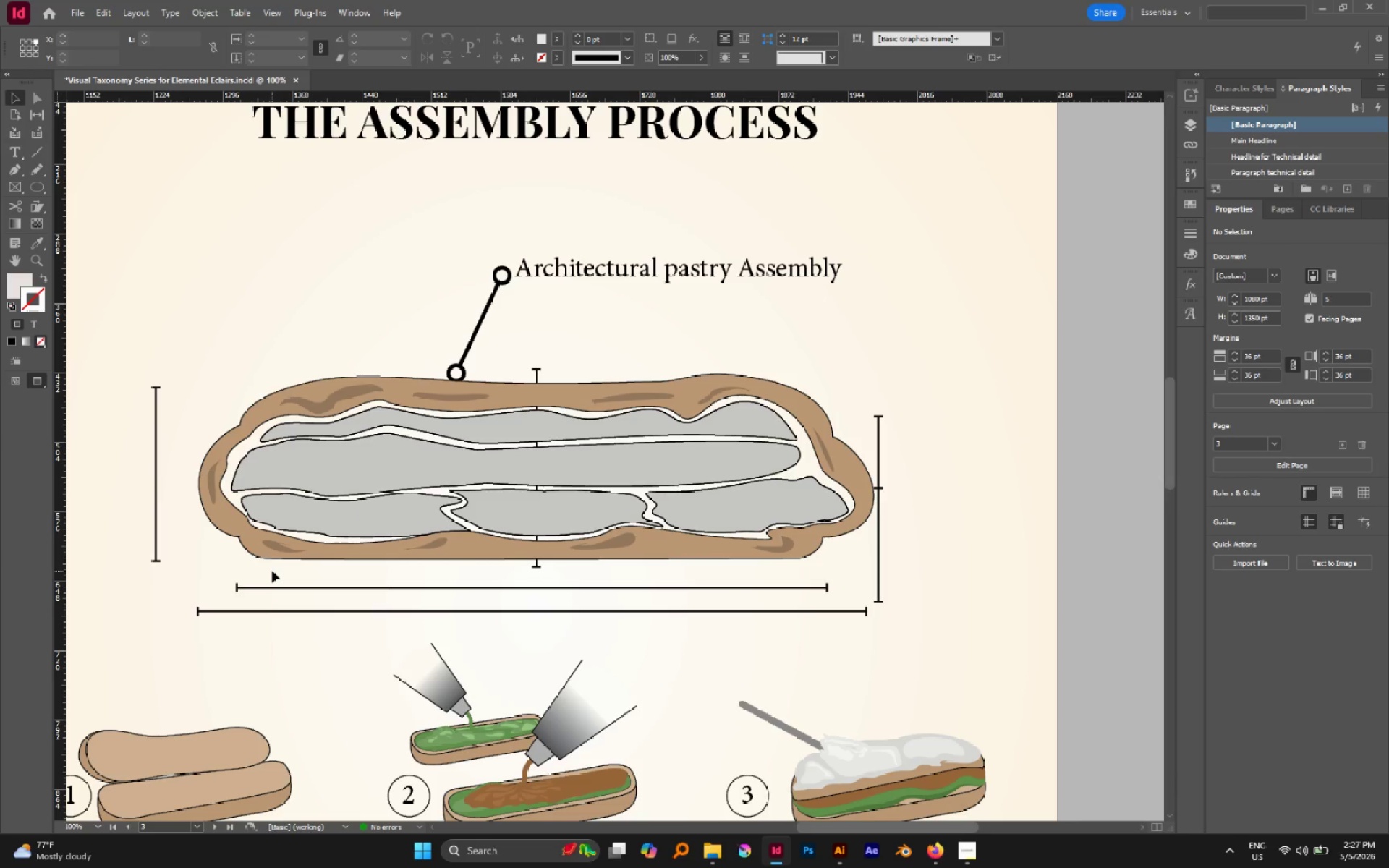 
key(Control+Shift+V)
 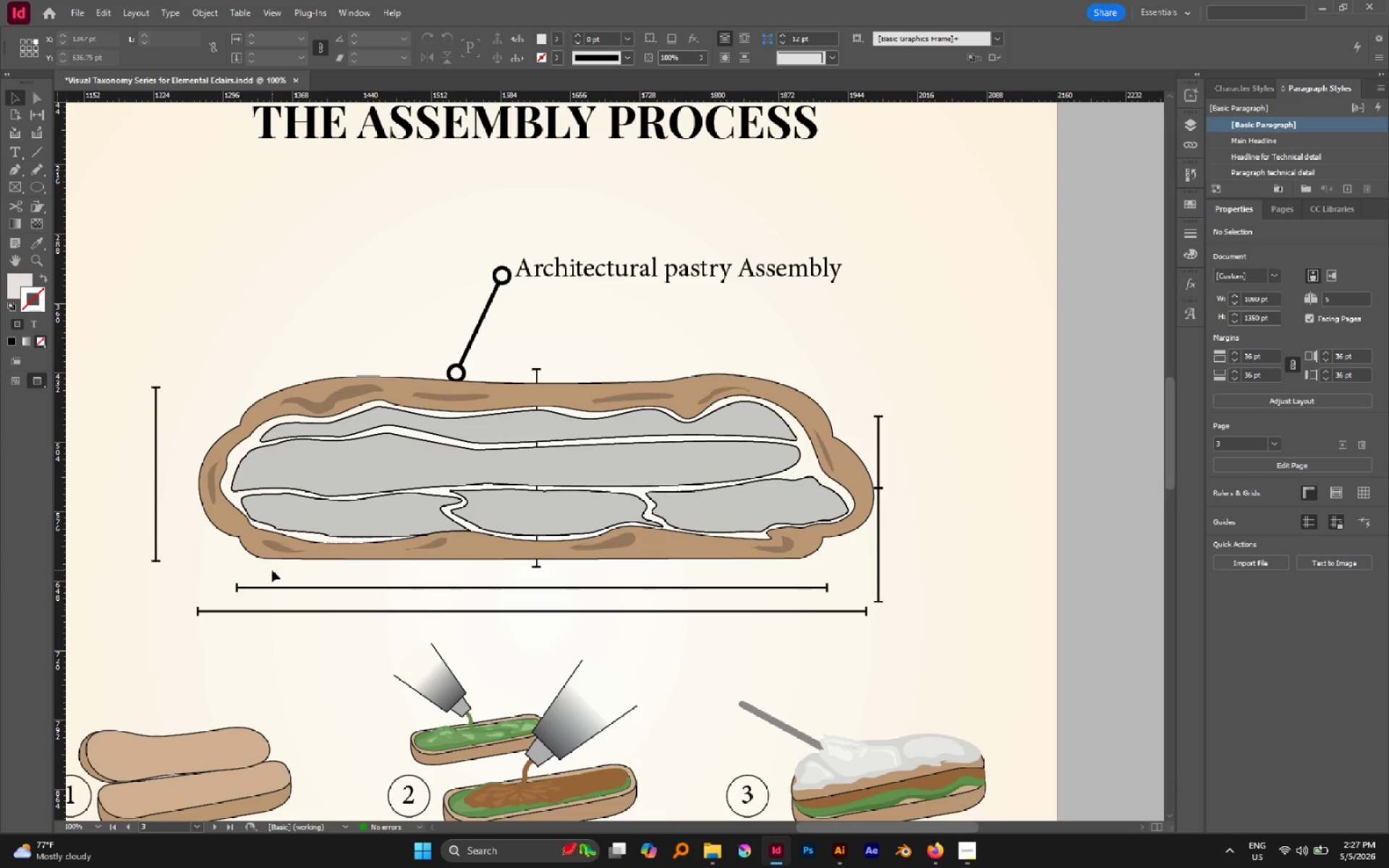 
key(Alt+Control+Shift+V)
 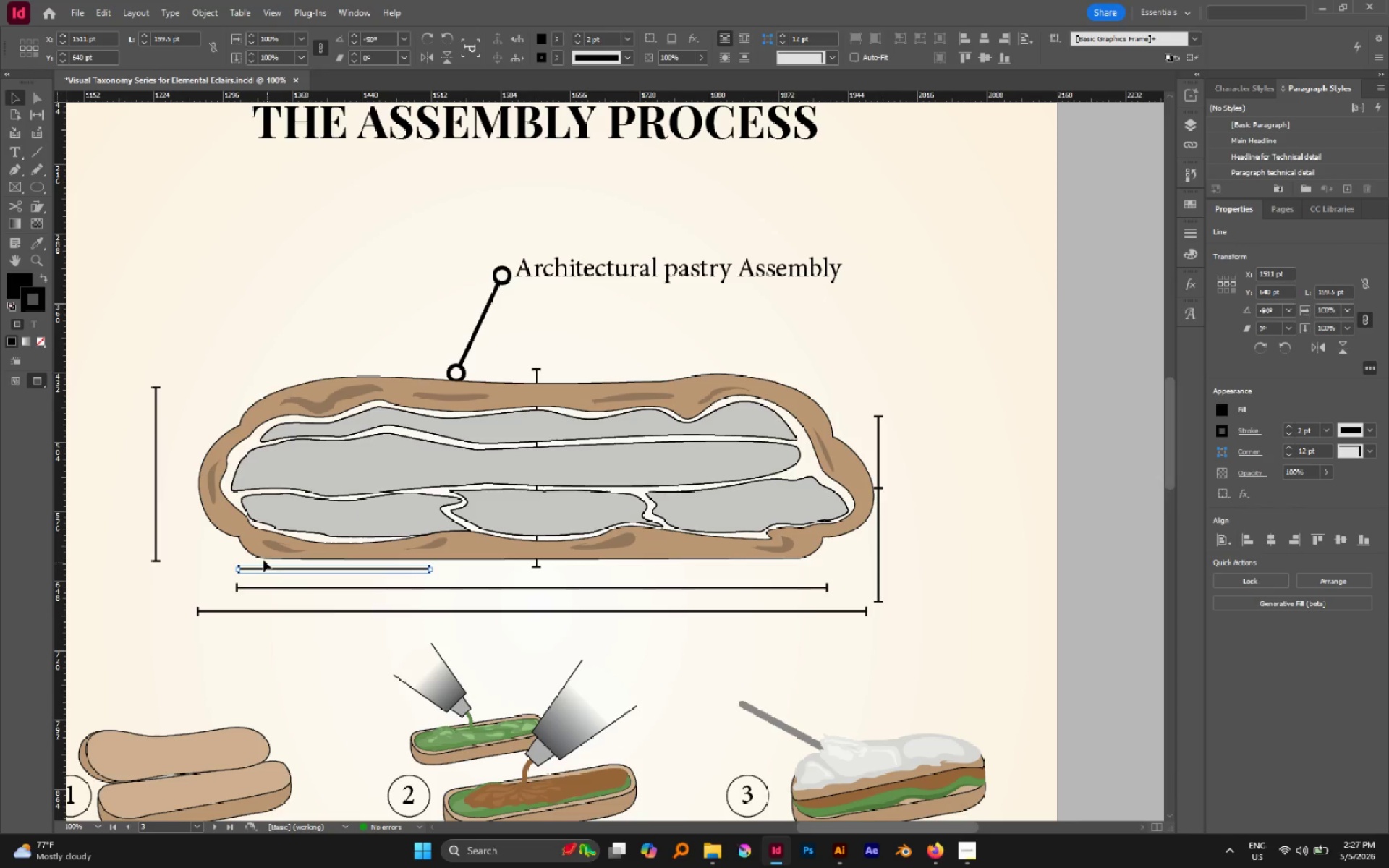 
left_click([237, 563])
 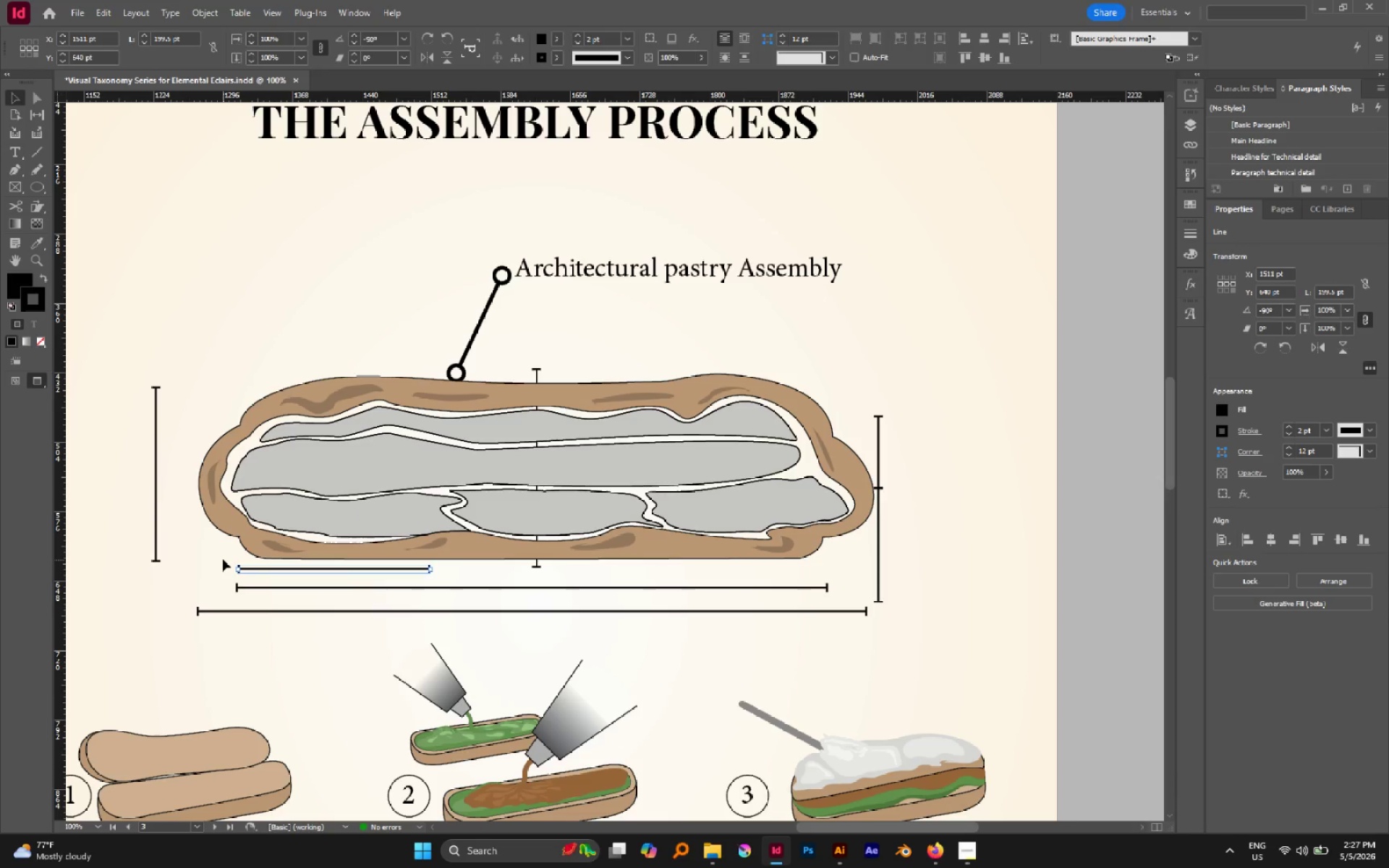 
left_click([221, 559])
 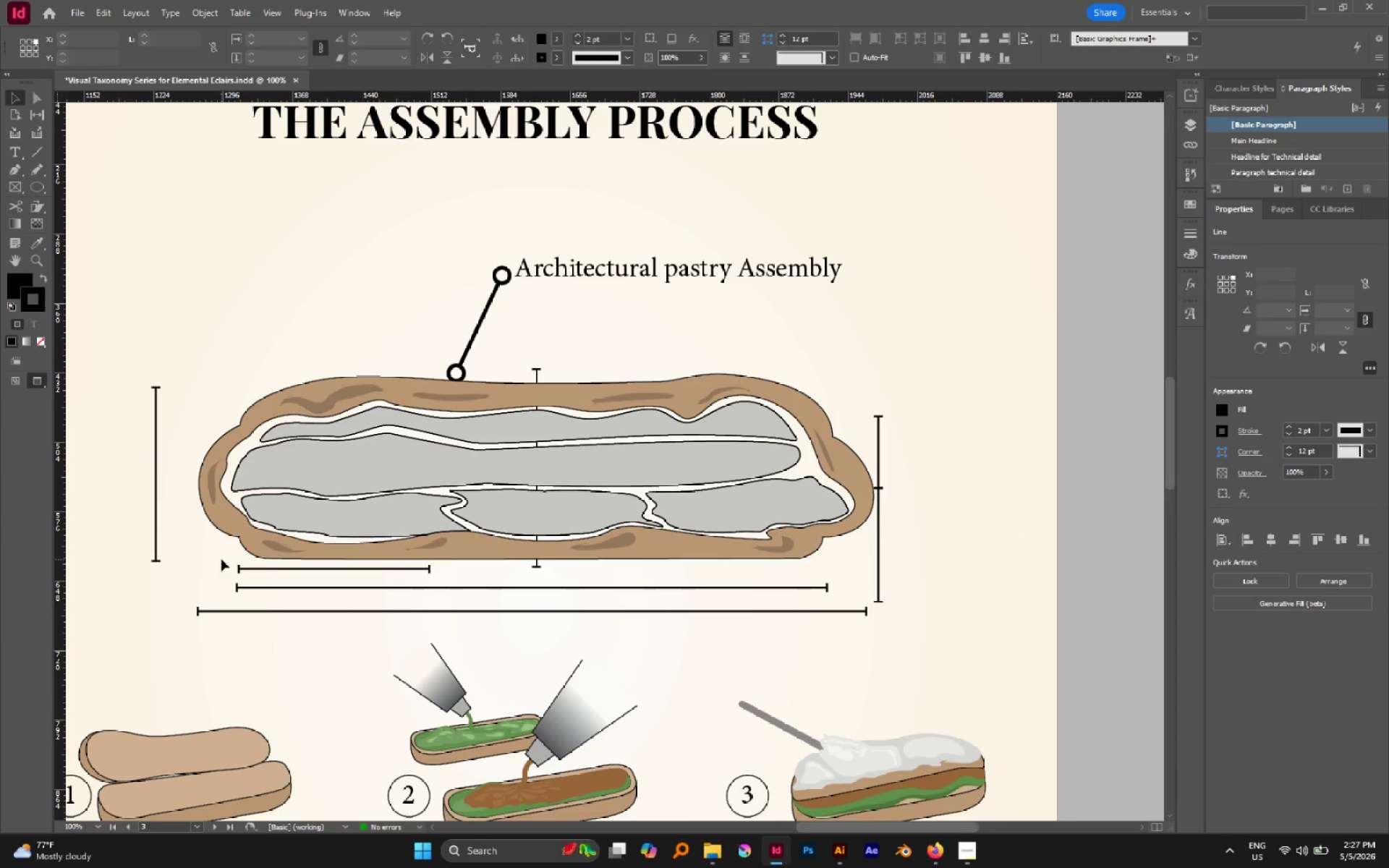 
left_click_drag(start_coordinate=[226, 562], to_coordinate=[250, 618])
 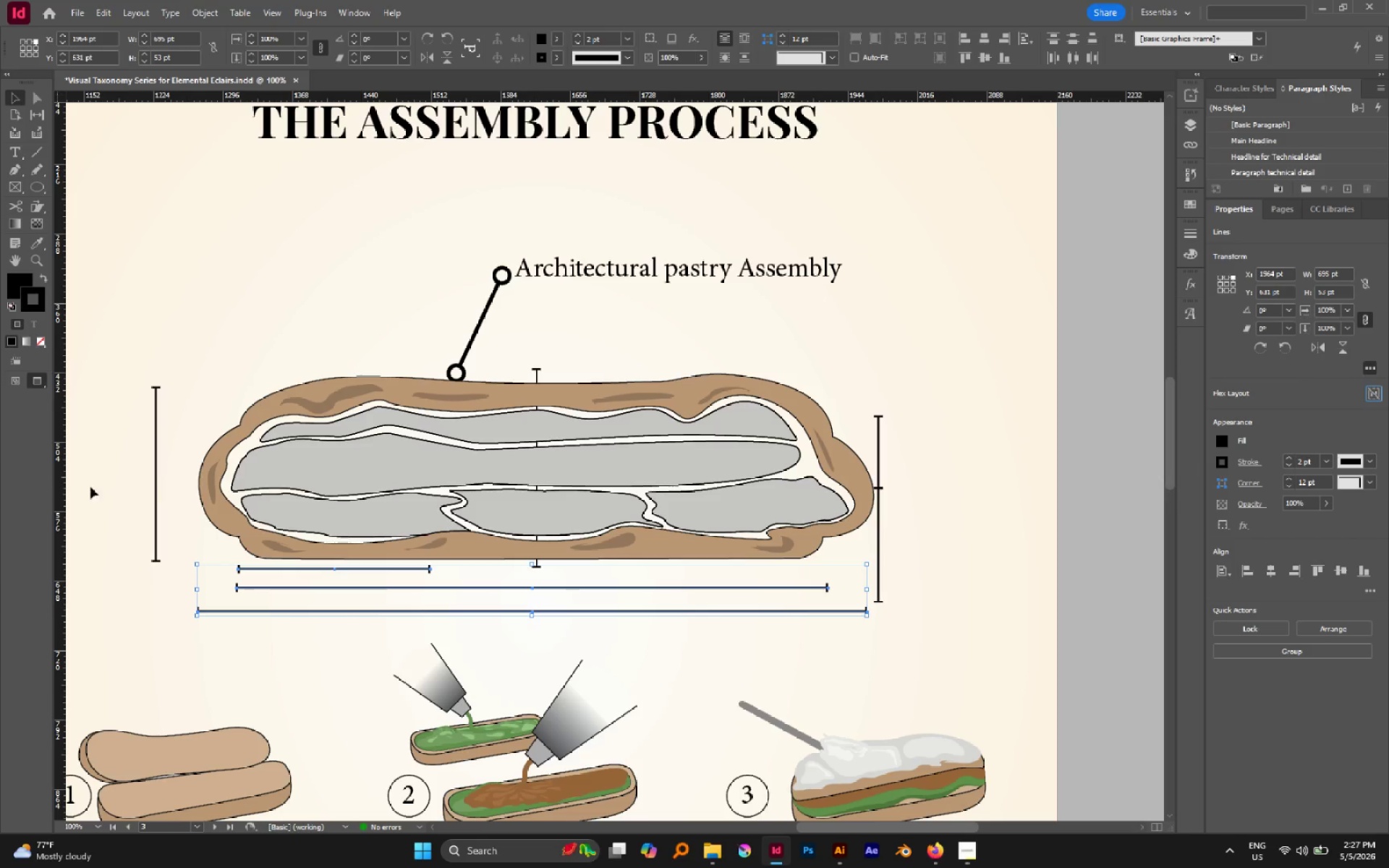 
hold_key(key=ShiftLeft, duration=0.72)
left_click_drag(start_coordinate=[136, 498], to_coordinate=[173, 532])
 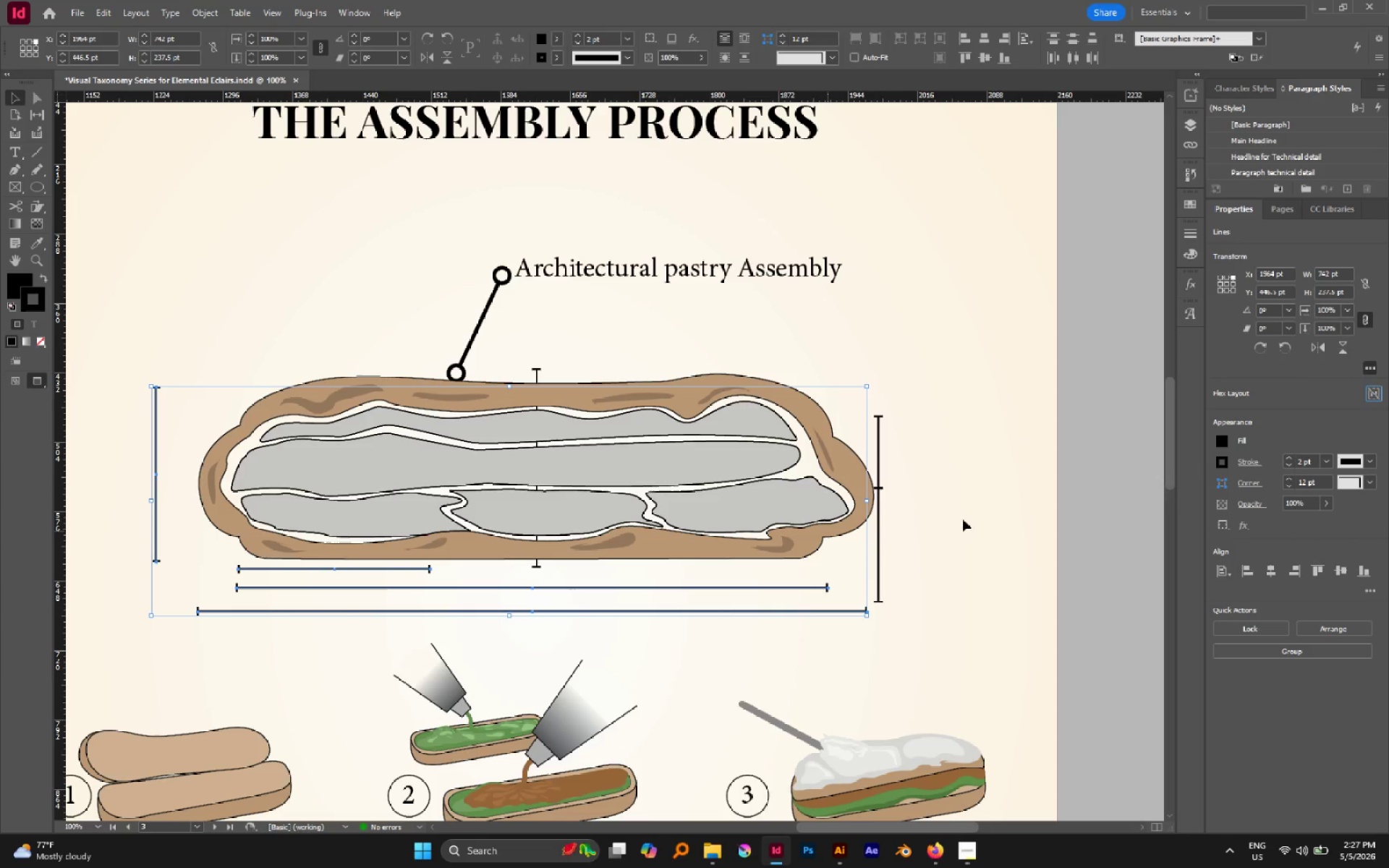 
hold_key(key=ShiftLeft, duration=2.02)
left_click([880, 515])
 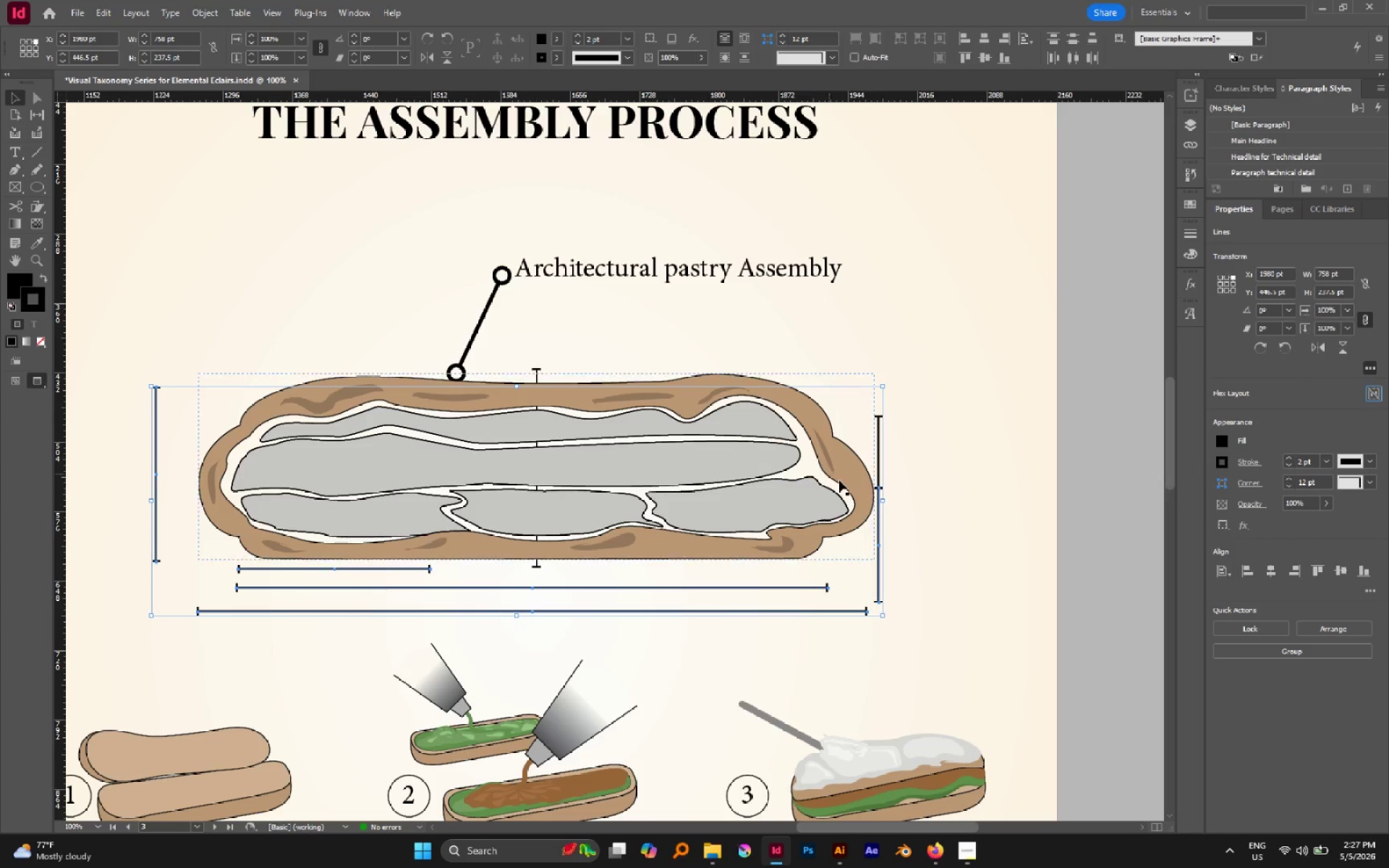 
key(Control+G)
 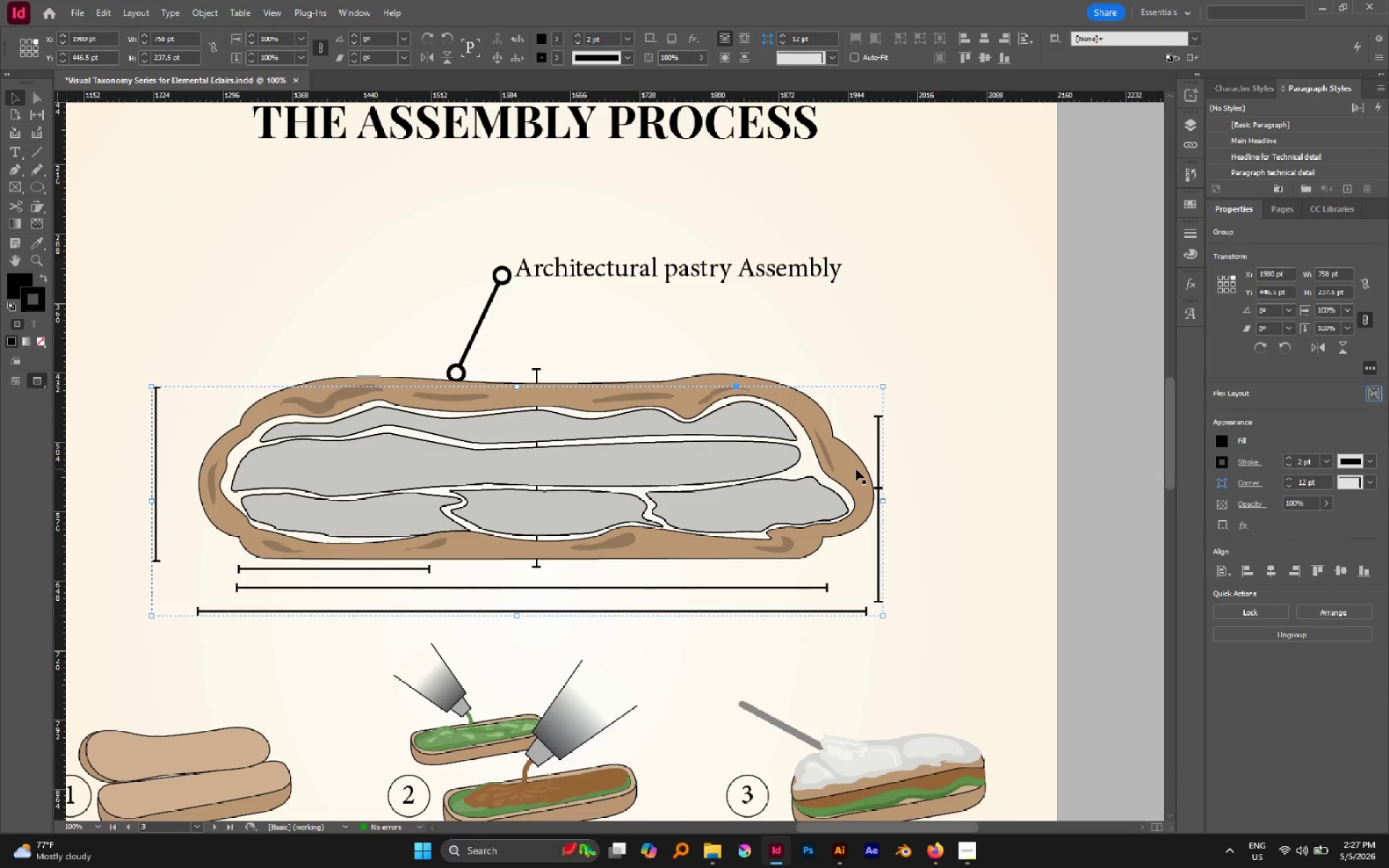 
left_click_drag(start_coordinate=[849, 469], to_coordinate=[857, 362])
 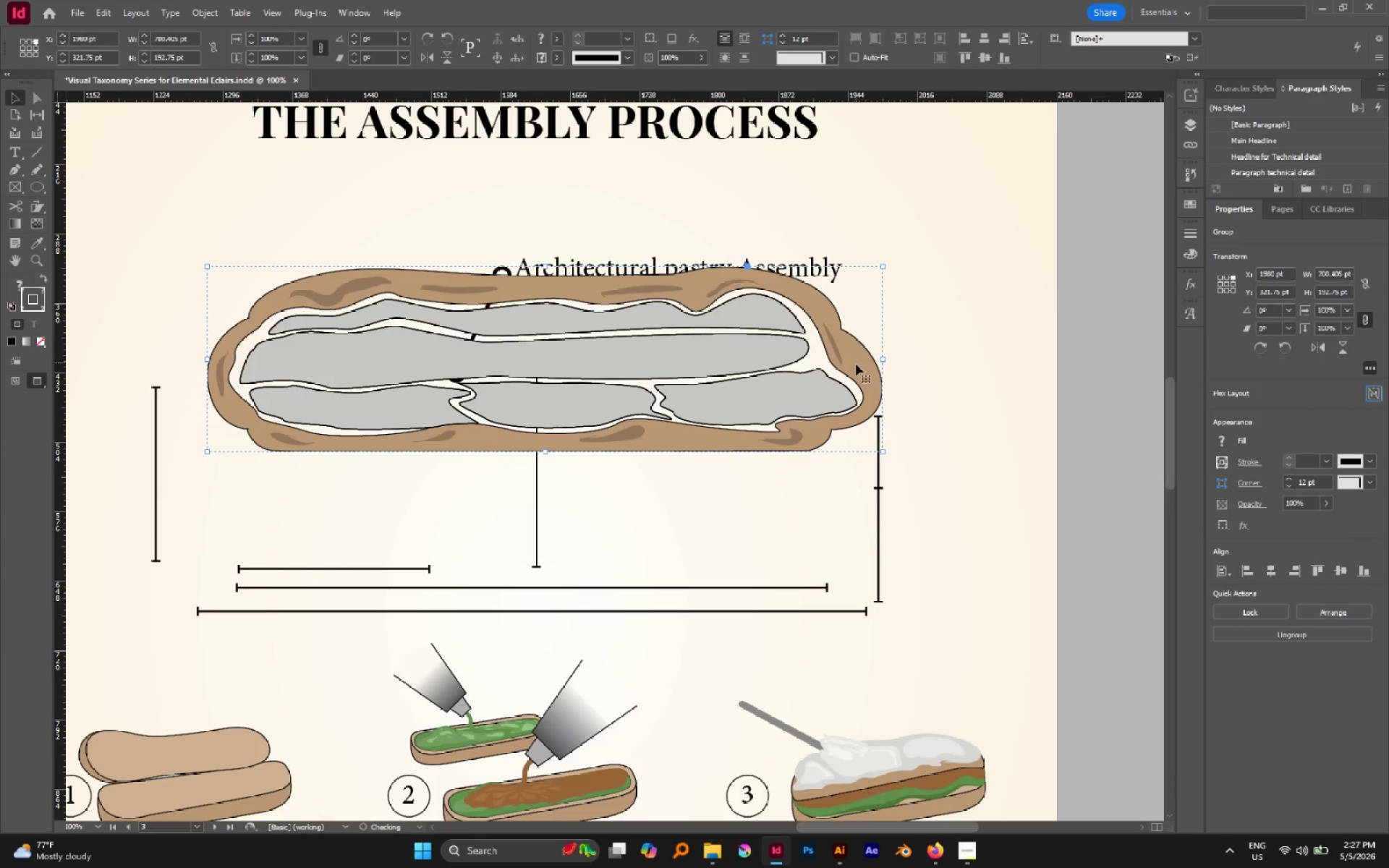 
key(Control+Z)
 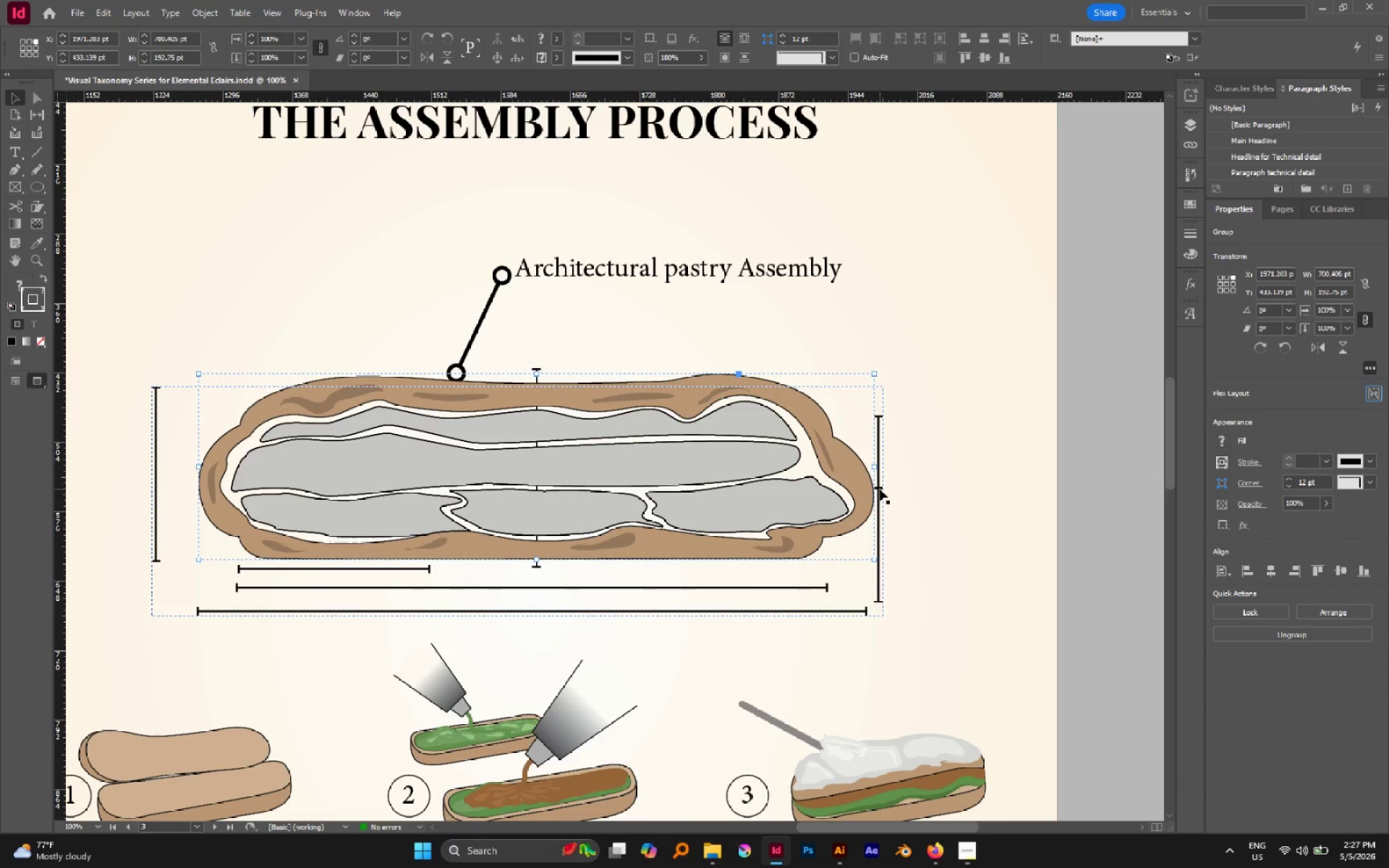 
left_click([883, 488])
 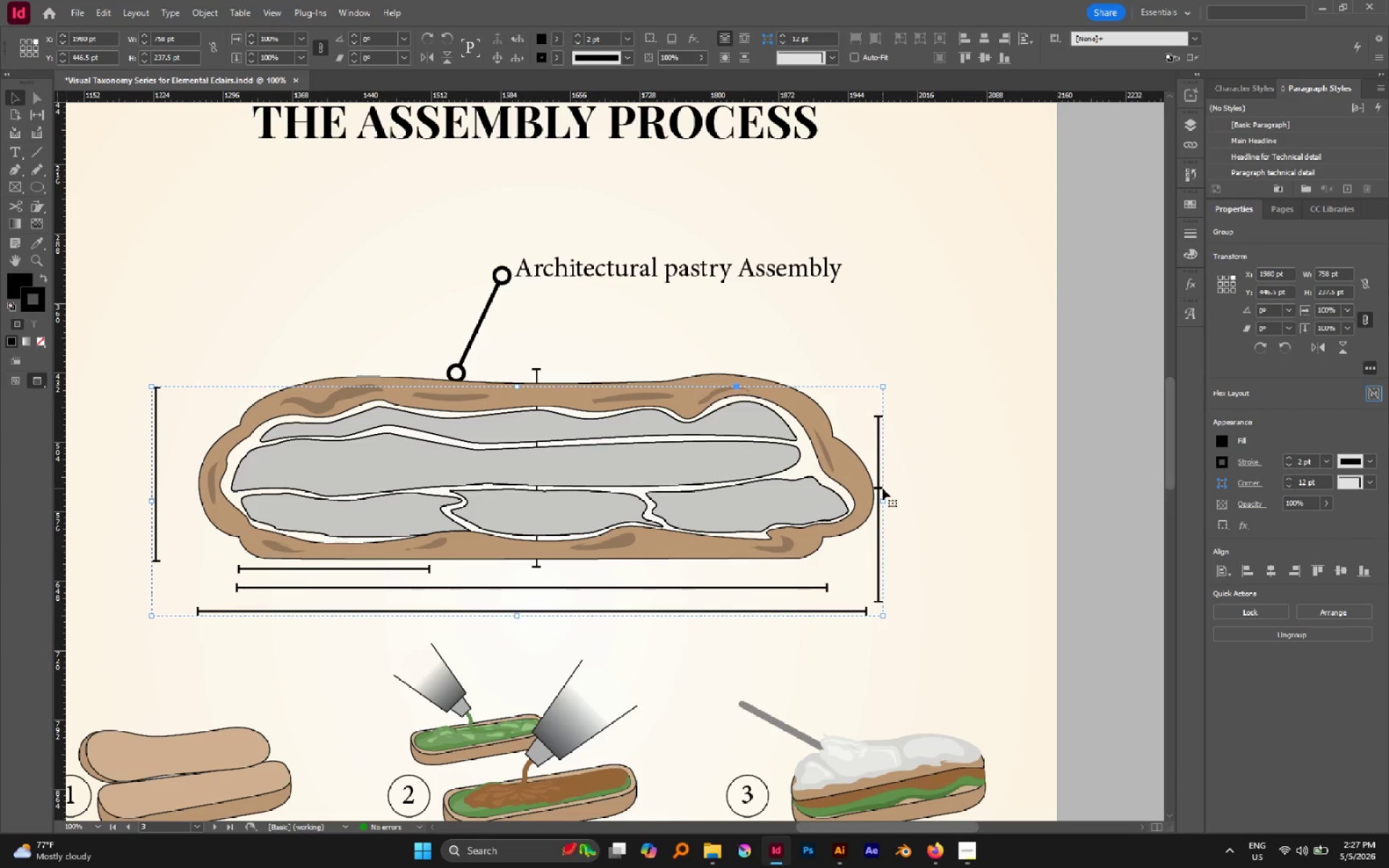 
left_click_drag(start_coordinate=[883, 488], to_coordinate=[902, 448])
 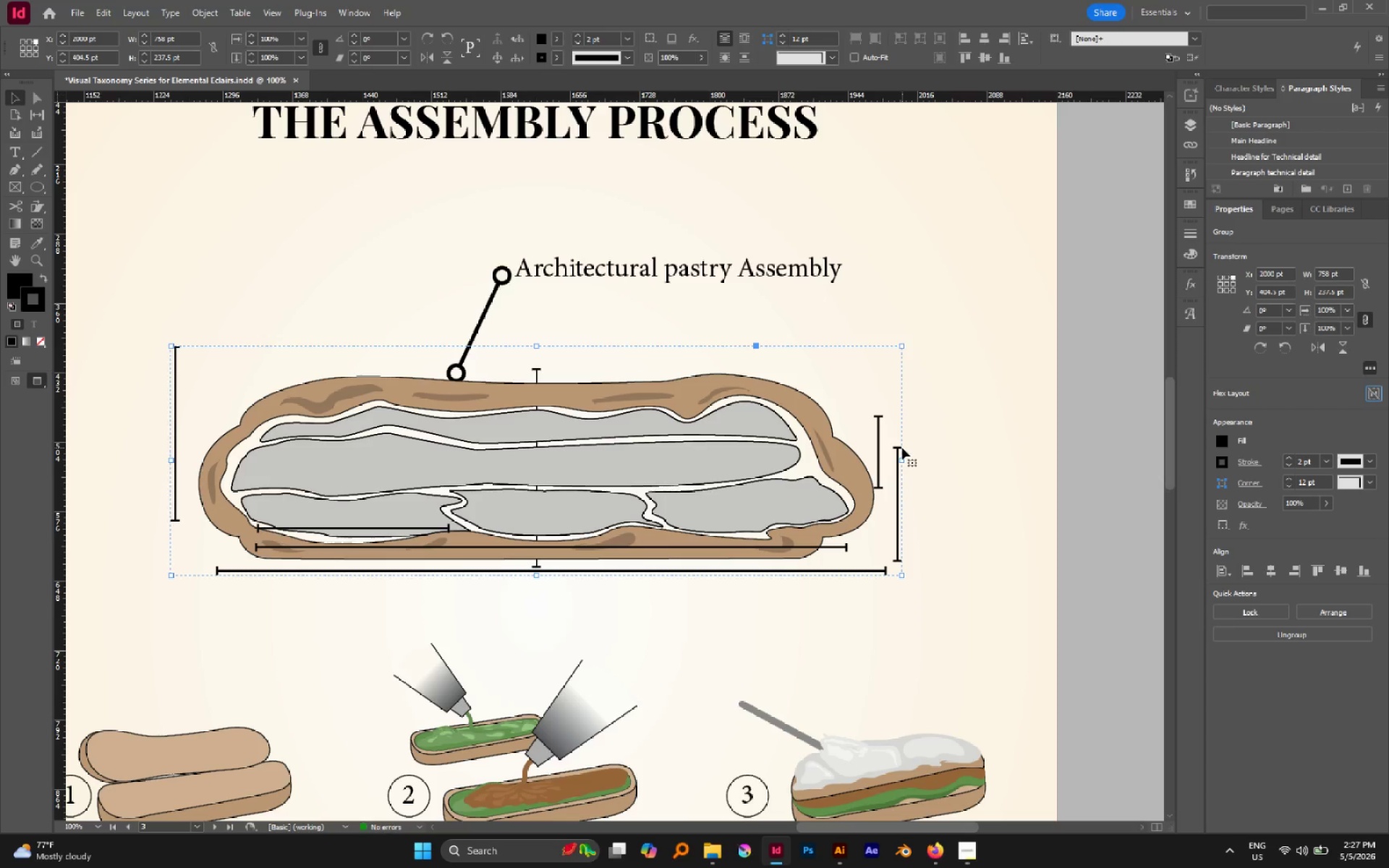 
key(Control+Z)
 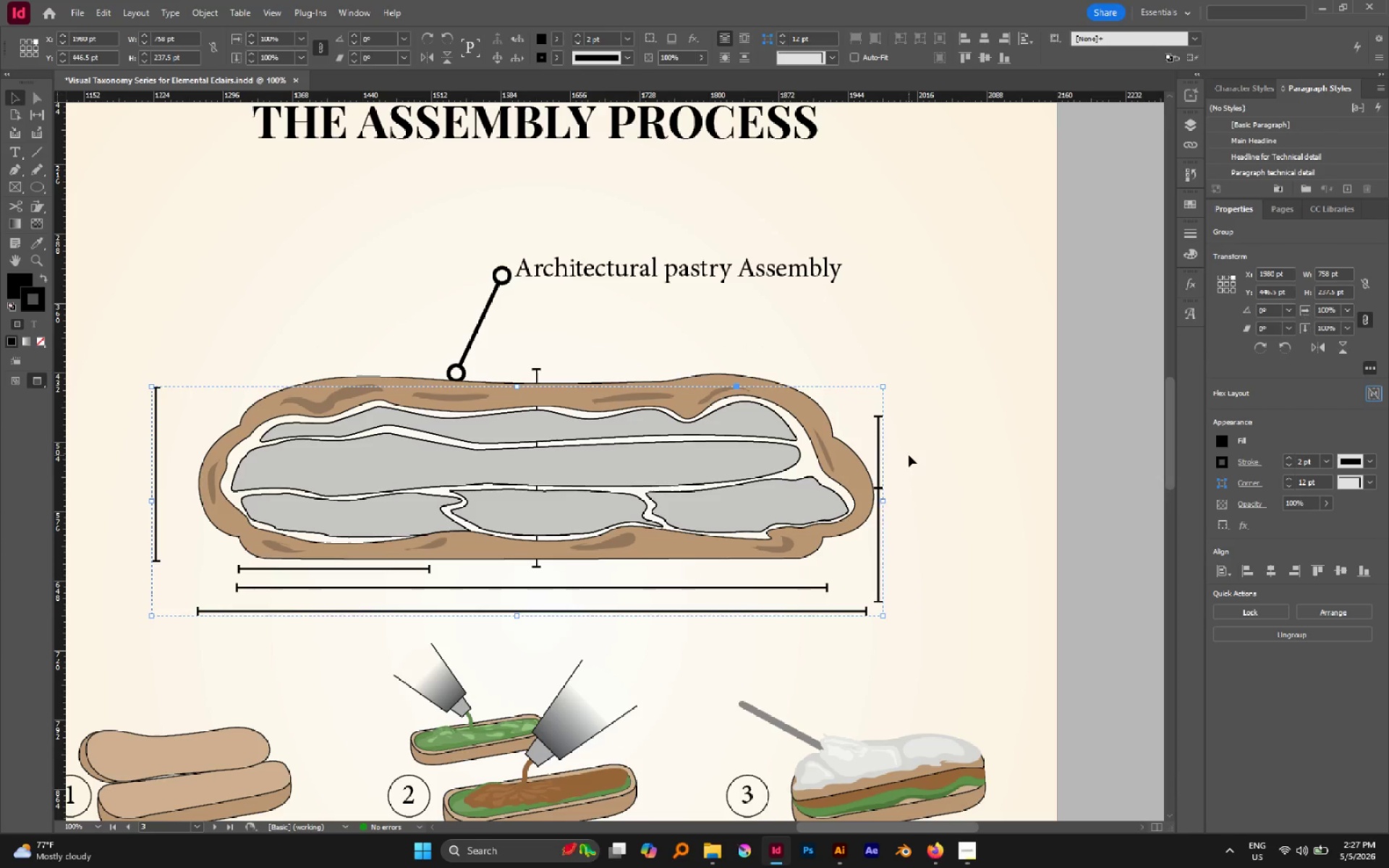 
double_click([847, 446])
 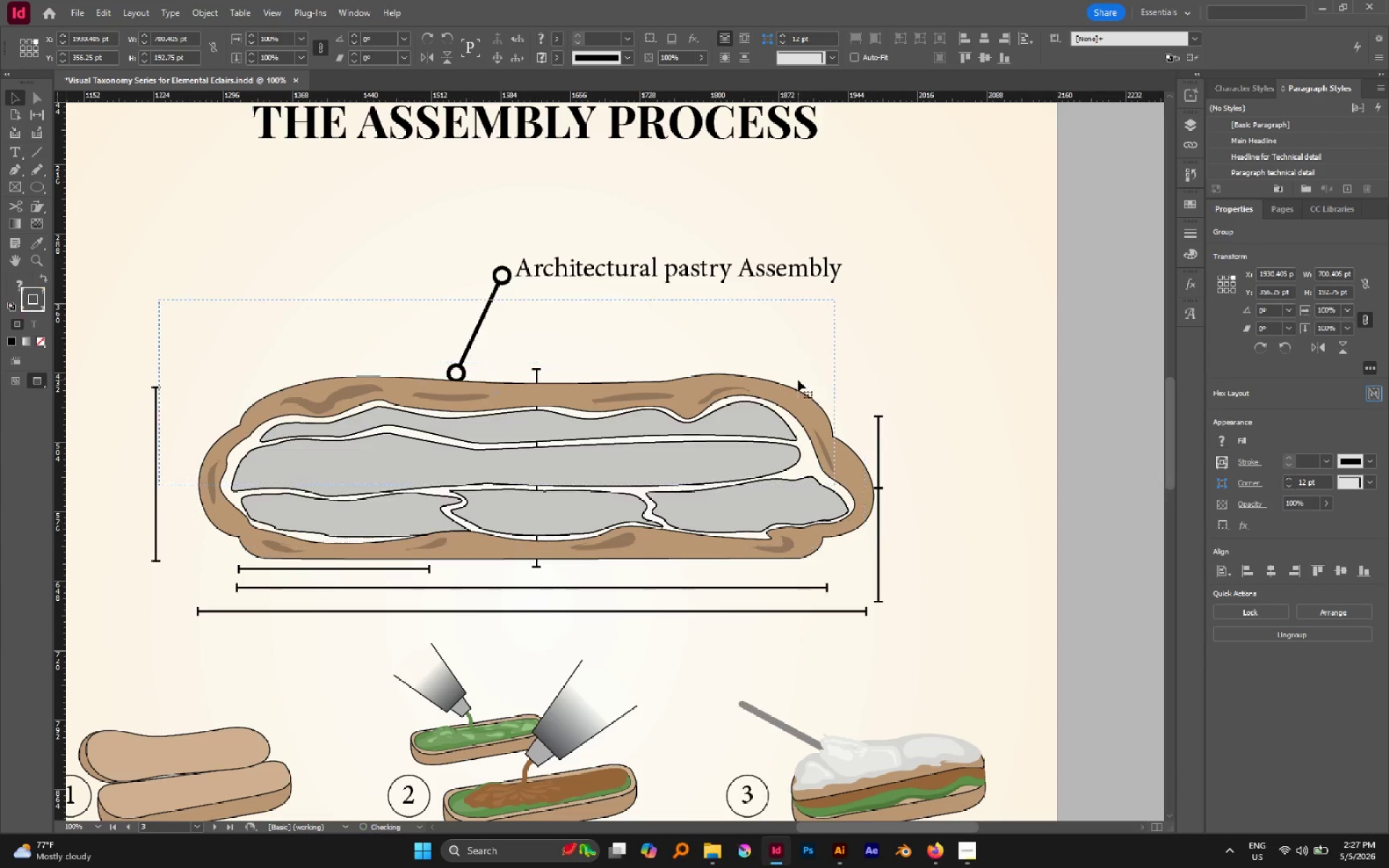 
key(Control+Z)
 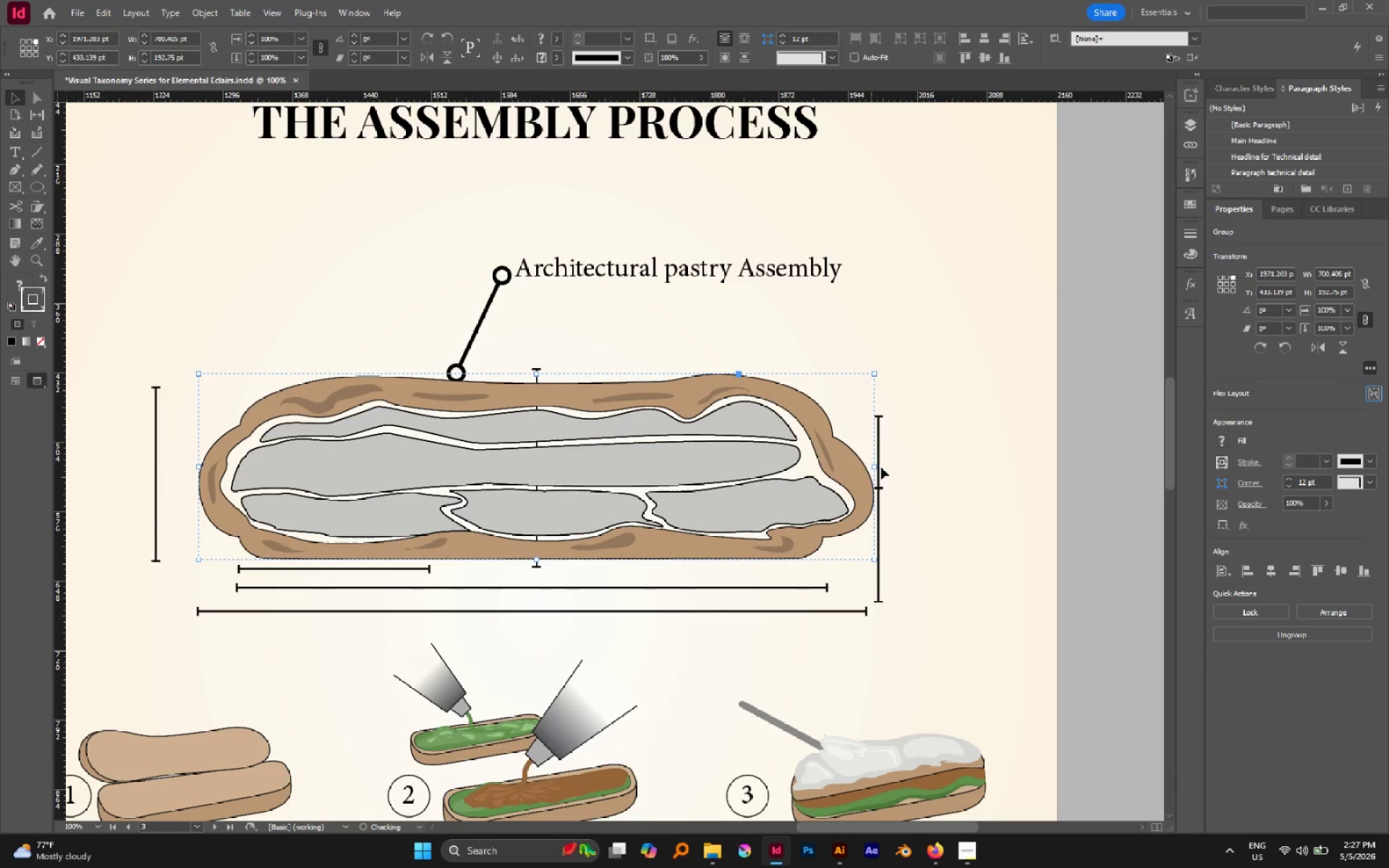 
hold_key(key=AltLeft, duration=0.7)
 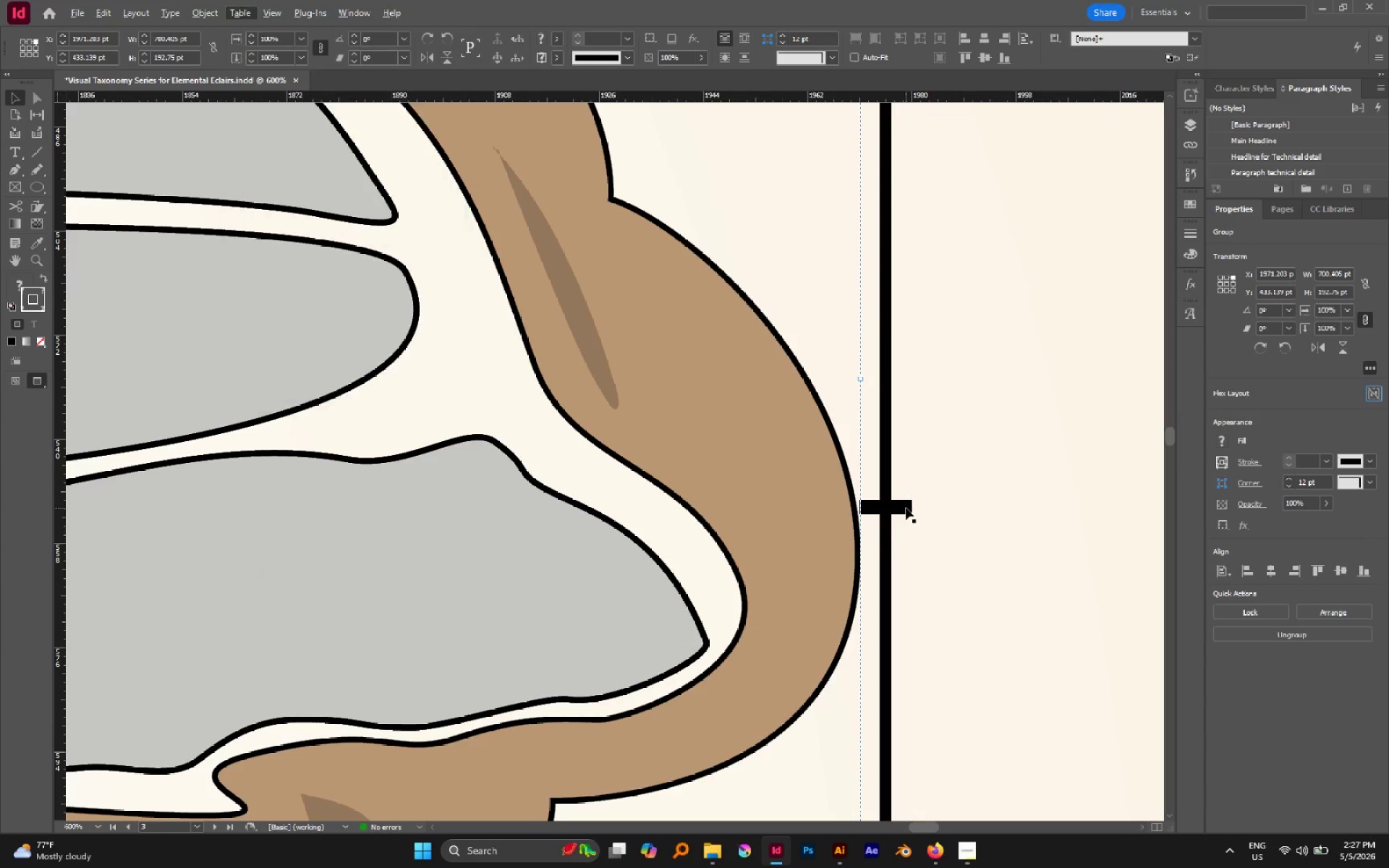 
key(A)
 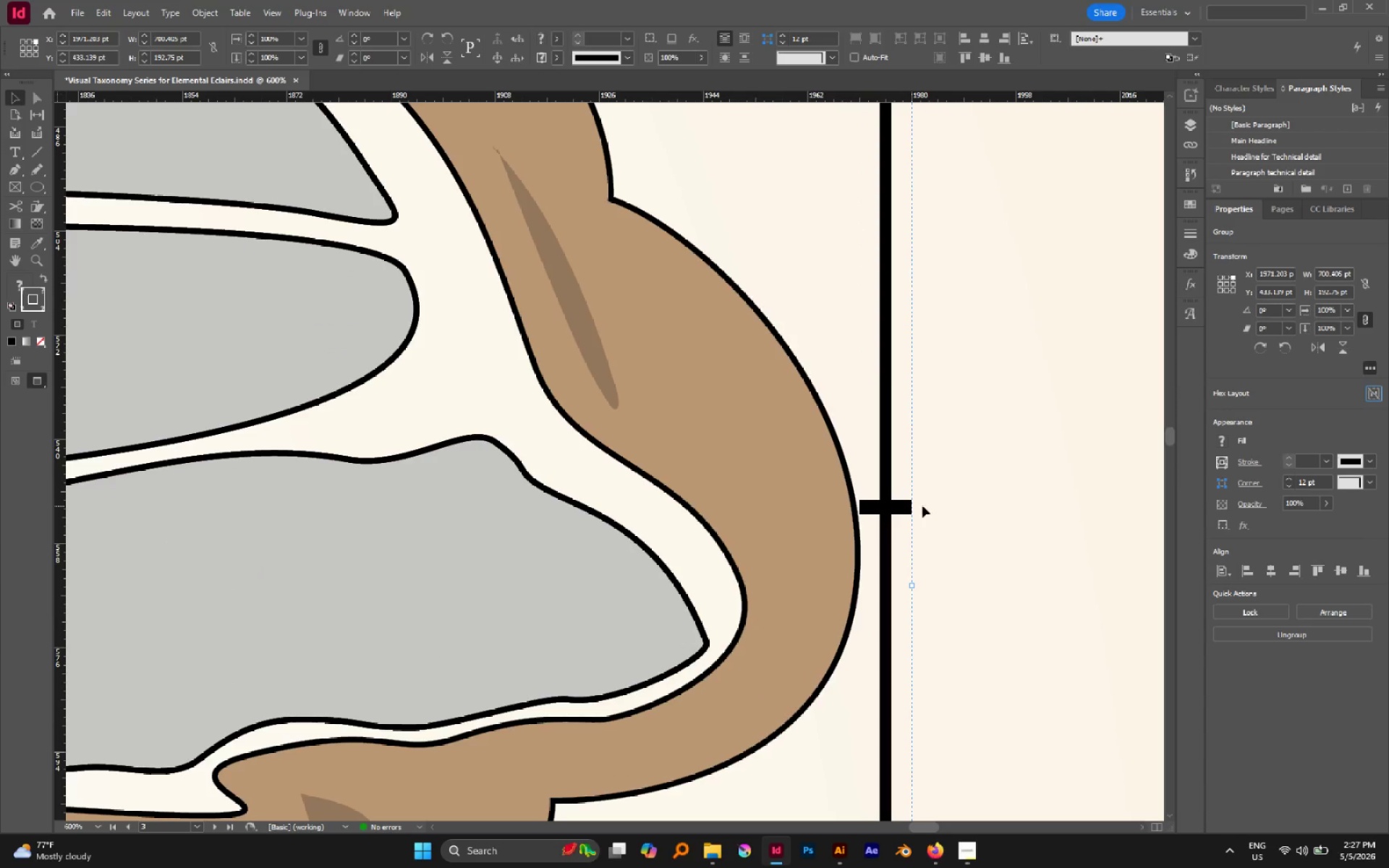 
scroll: coordinate [846, 469], scroll_direction: up, amount: 6.0
 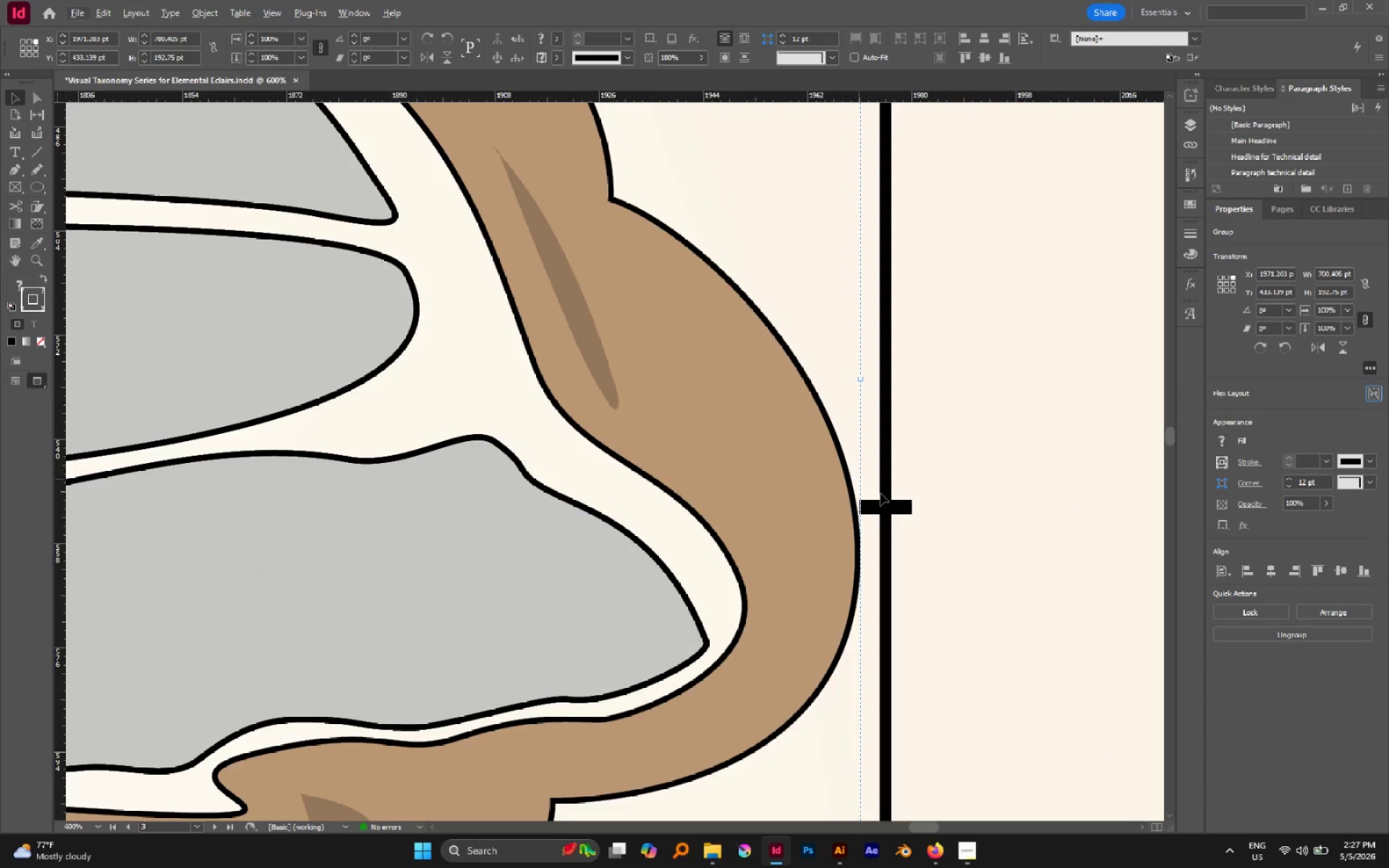 
double_click([975, 506])
 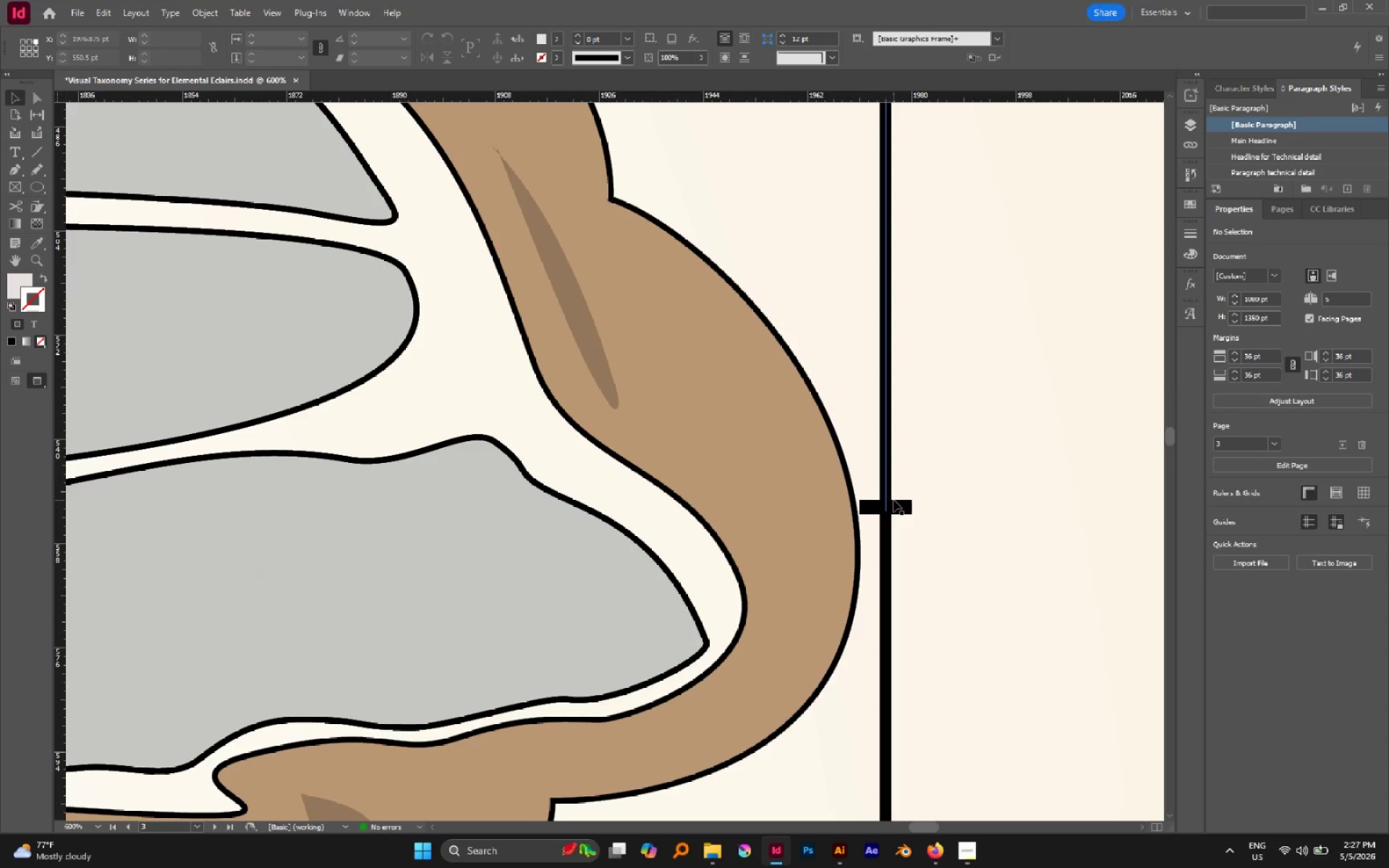 
key(A)
 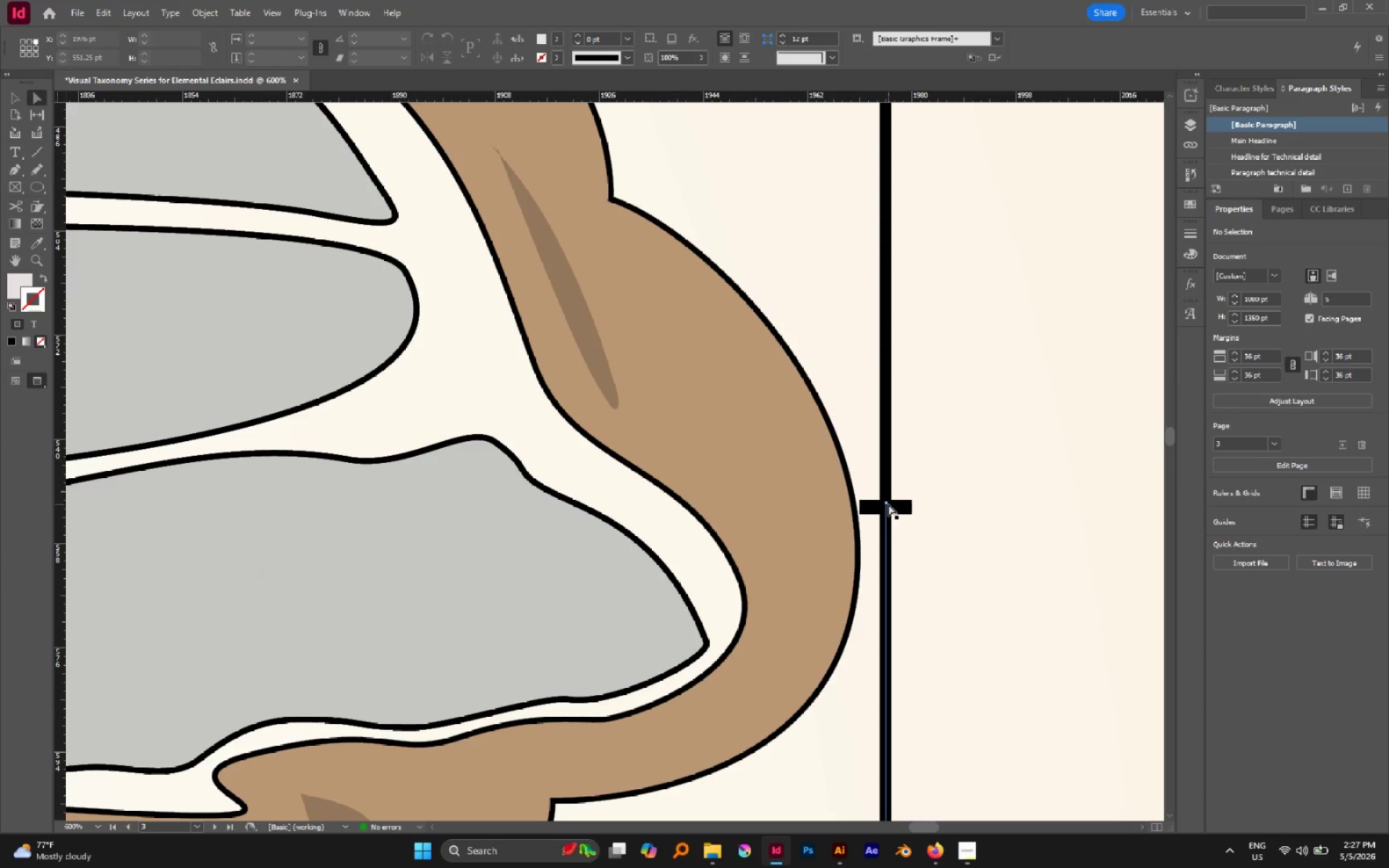 
hold_key(key=AltLeft, duration=0.69)
scroll: coordinate [888, 501], scroll_direction: down, amount: 4.0
 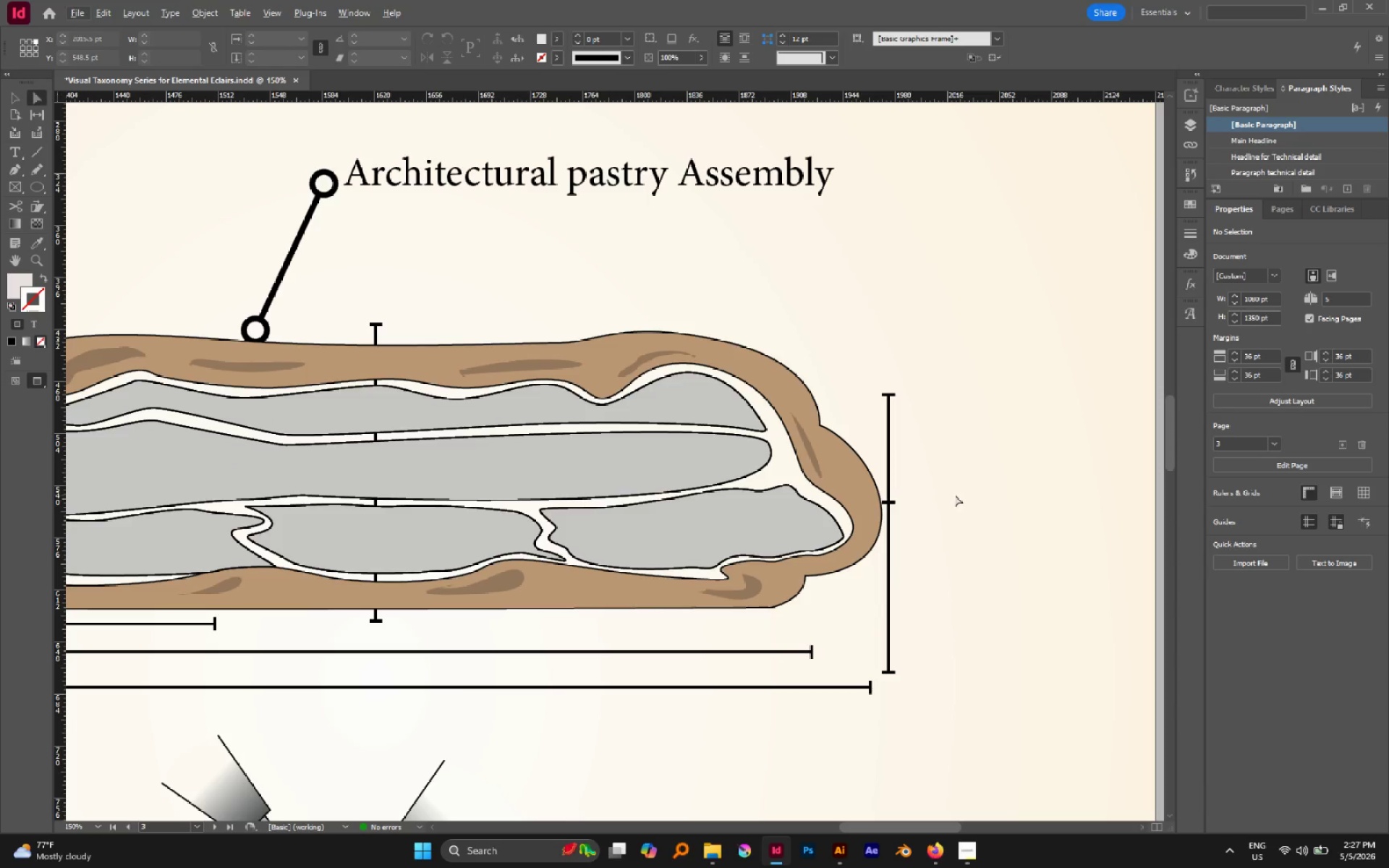 
left_click([955, 495])
 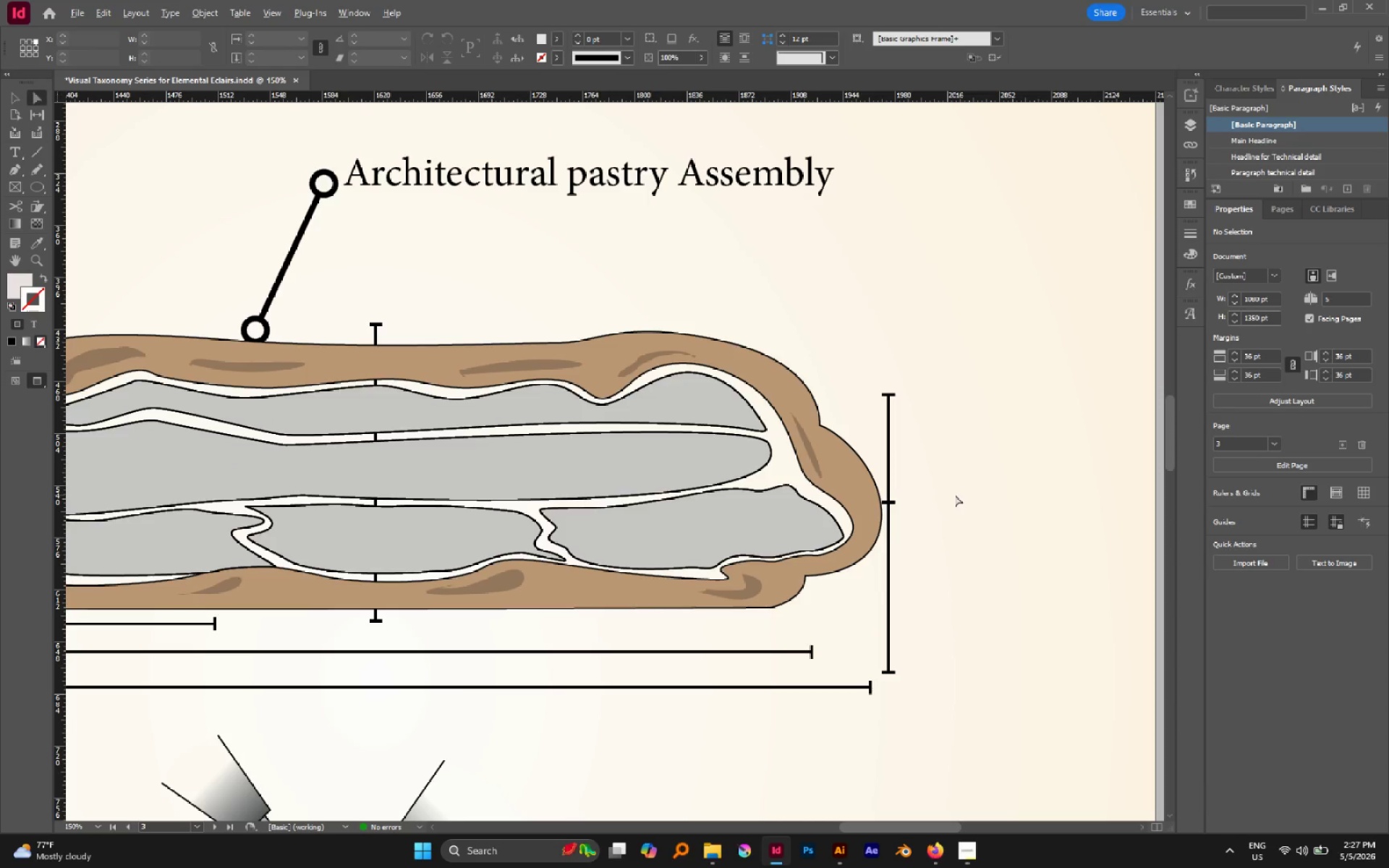 
hold_key(key=AltLeft, duration=1.83)
scroll: coordinate [955, 495], scroll_direction: down, amount: 2.0
 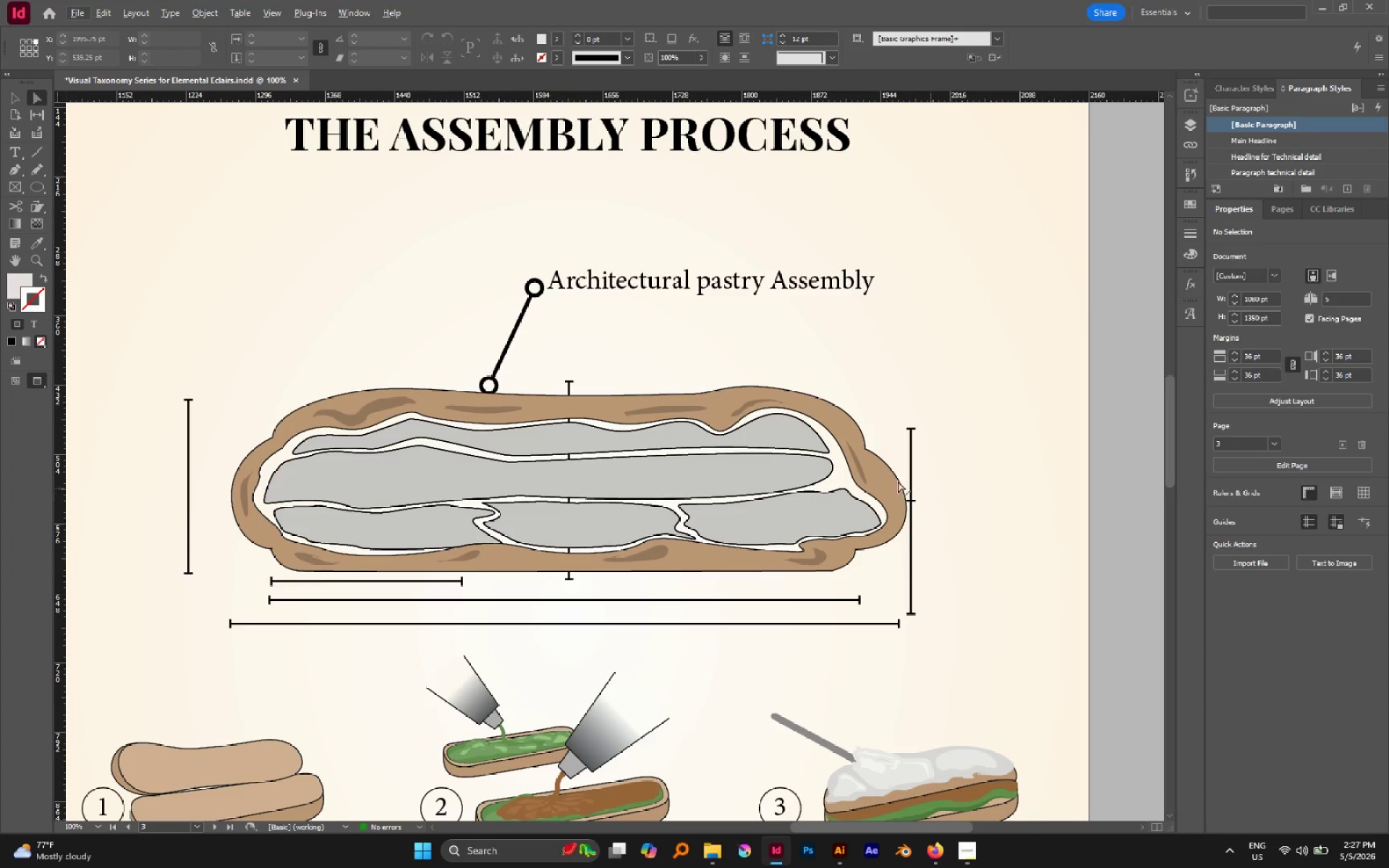 
scroll: coordinate [898, 481], scroll_direction: up, amount: 1.0
 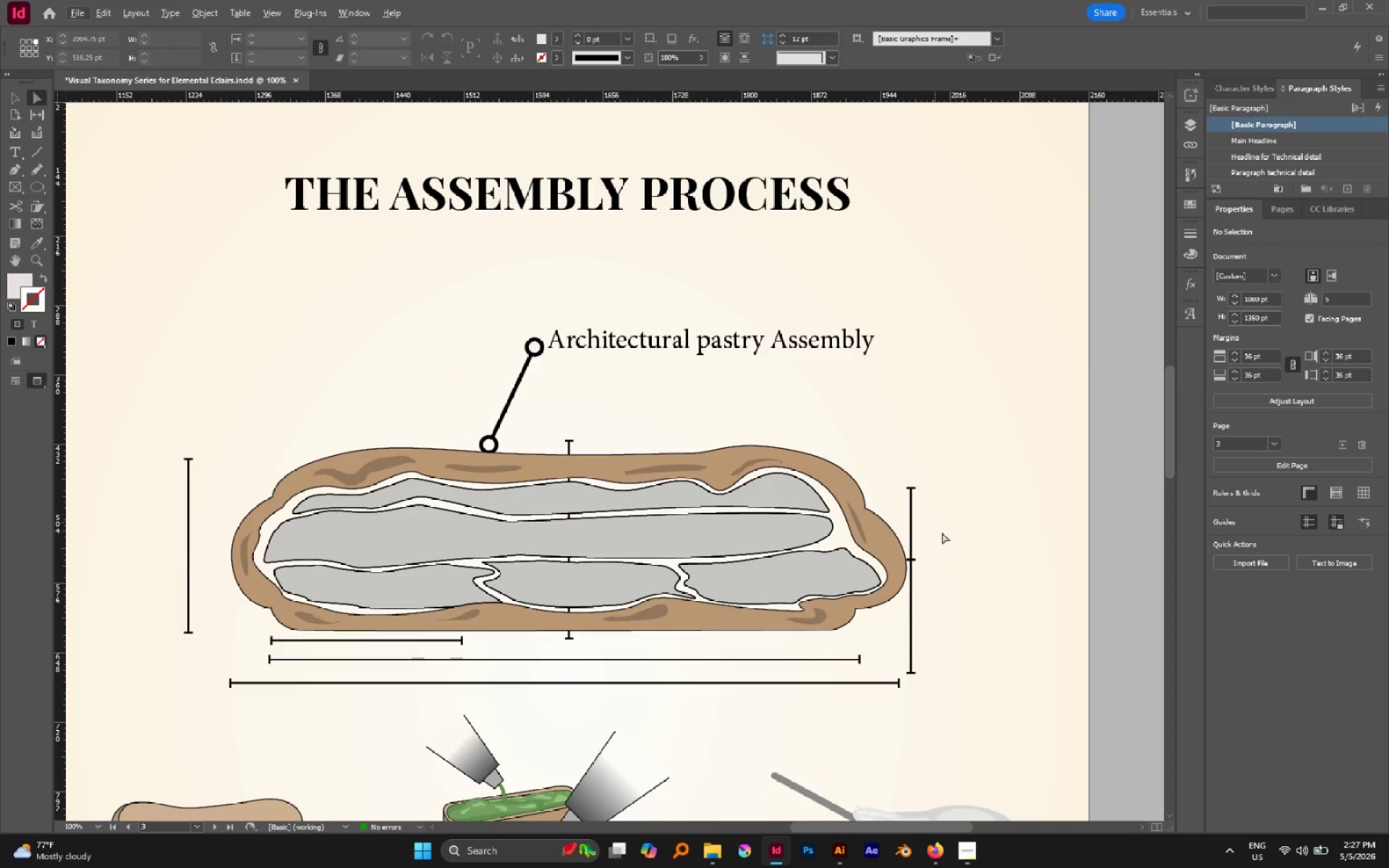 
hold_key(key=AltLeft, duration=3.06)
left_click([910, 521])
 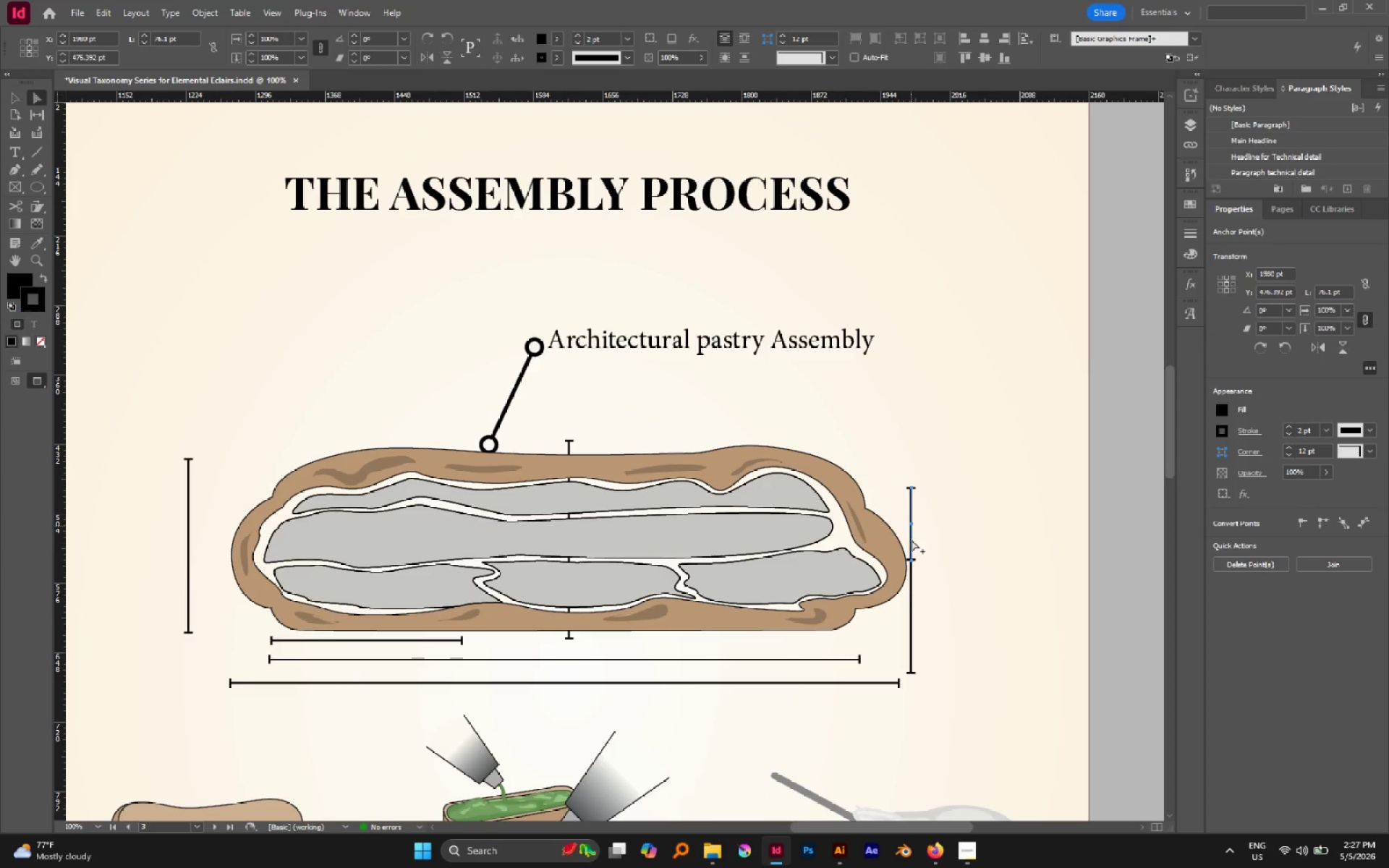 
hold_key(key=ShiftLeft, duration=0.69)
left_click([912, 597])
 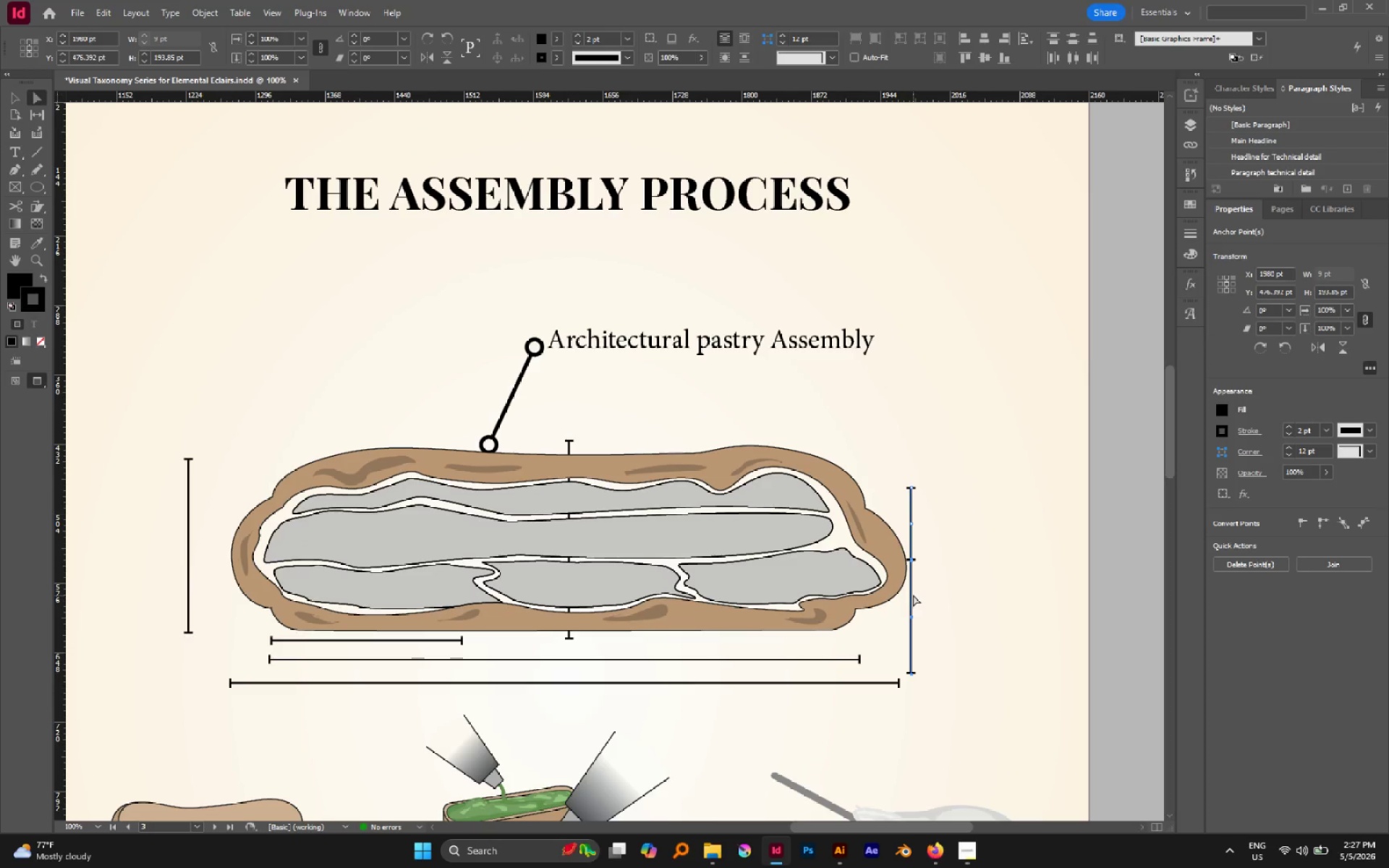 
left_click_drag(start_coordinate=[912, 593], to_coordinate=[911, 557])
 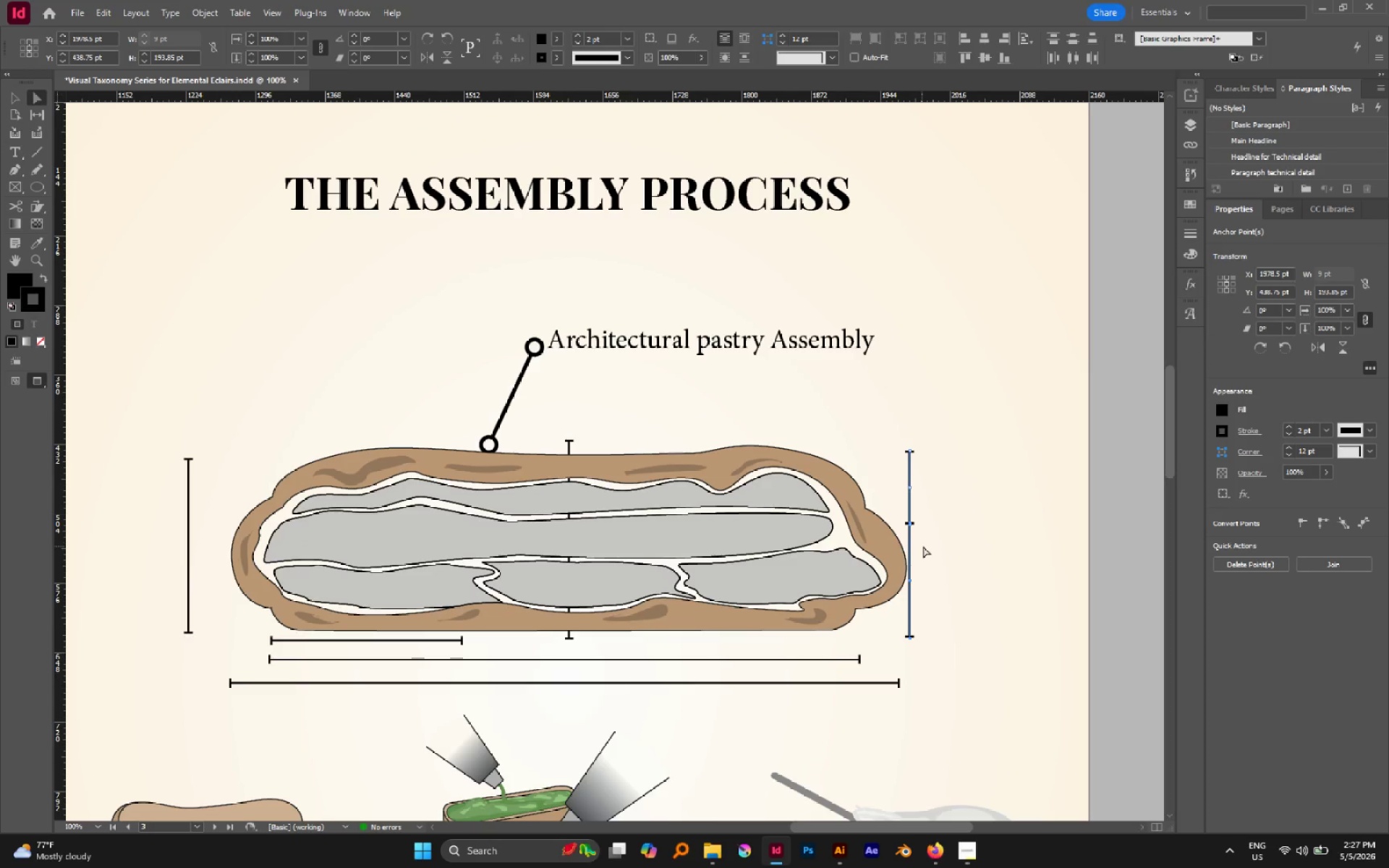 
key(V)
 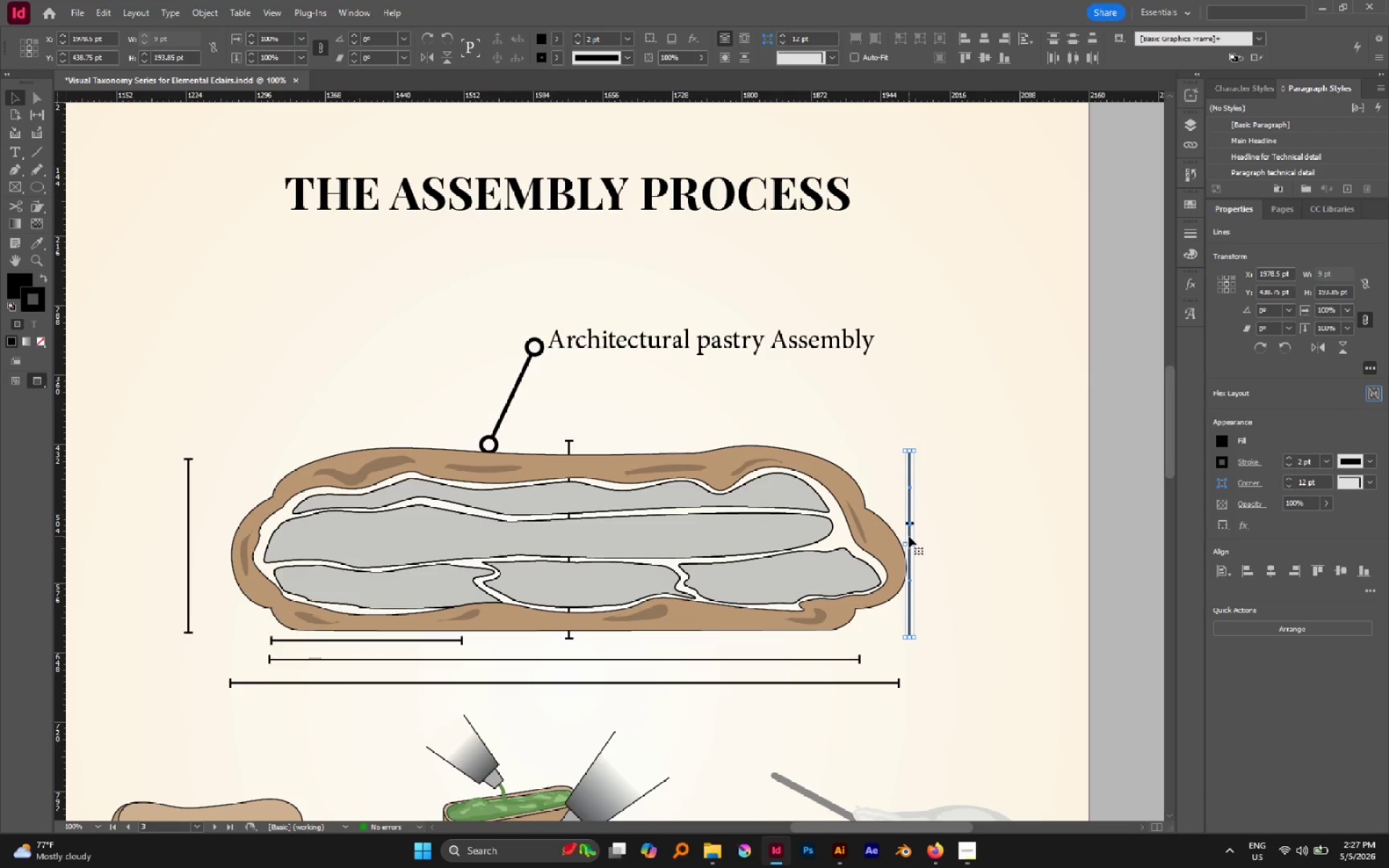 
left_click_drag(start_coordinate=[908, 535], to_coordinate=[909, 524])
 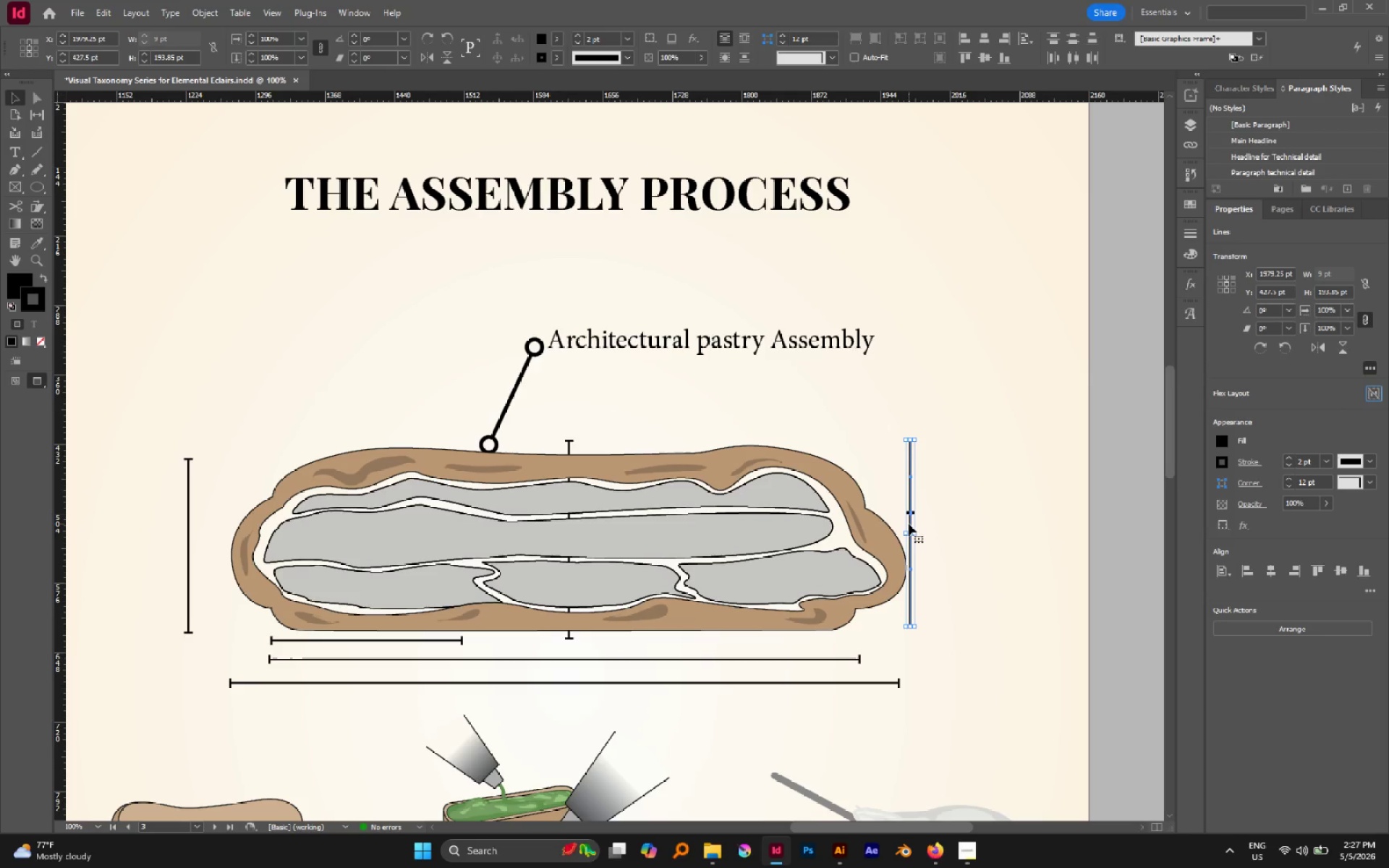 
left_click_drag(start_coordinate=[909, 524], to_coordinate=[909, 520])
 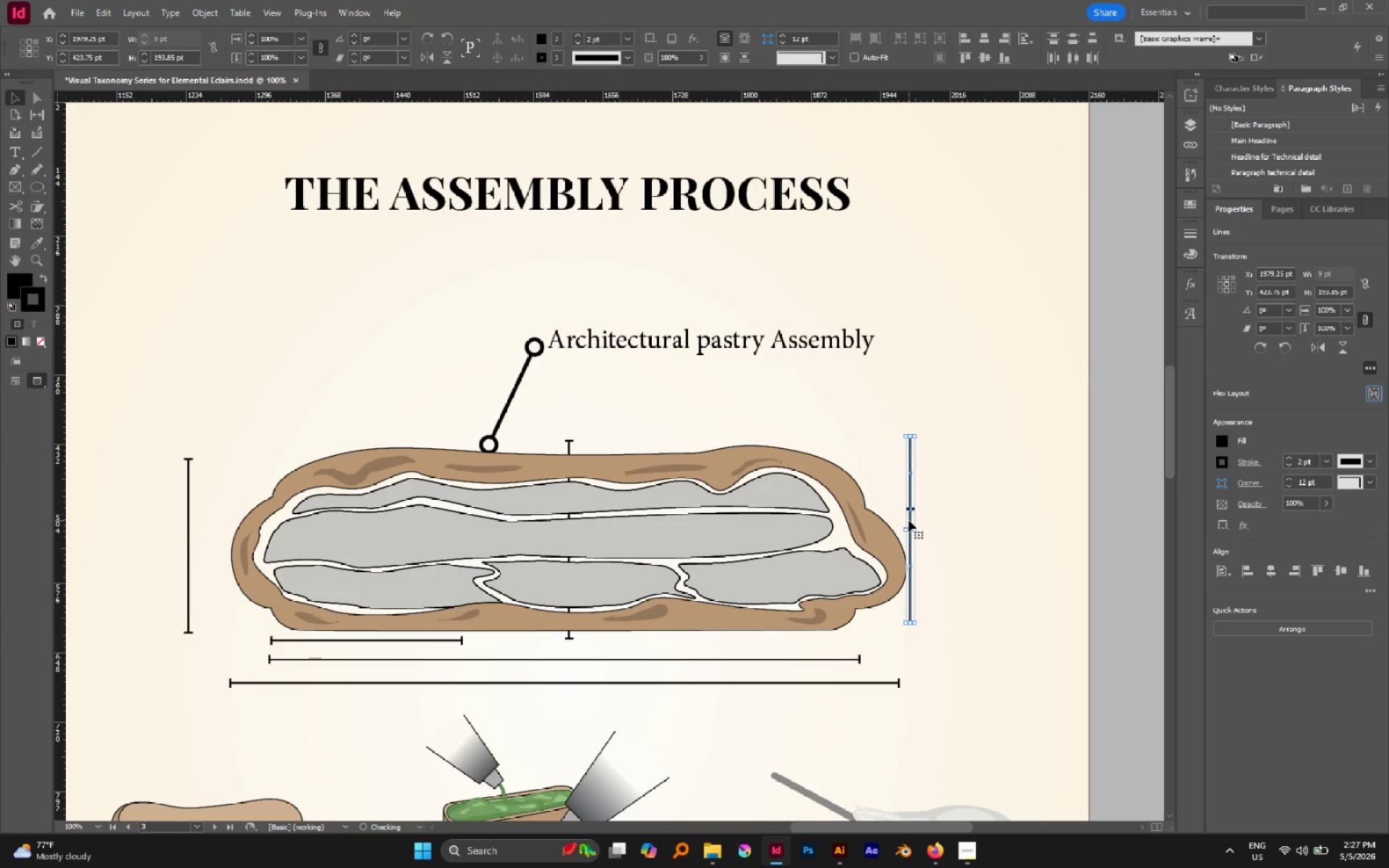 
left_click_drag(start_coordinate=[909, 520], to_coordinate=[909, 514])
 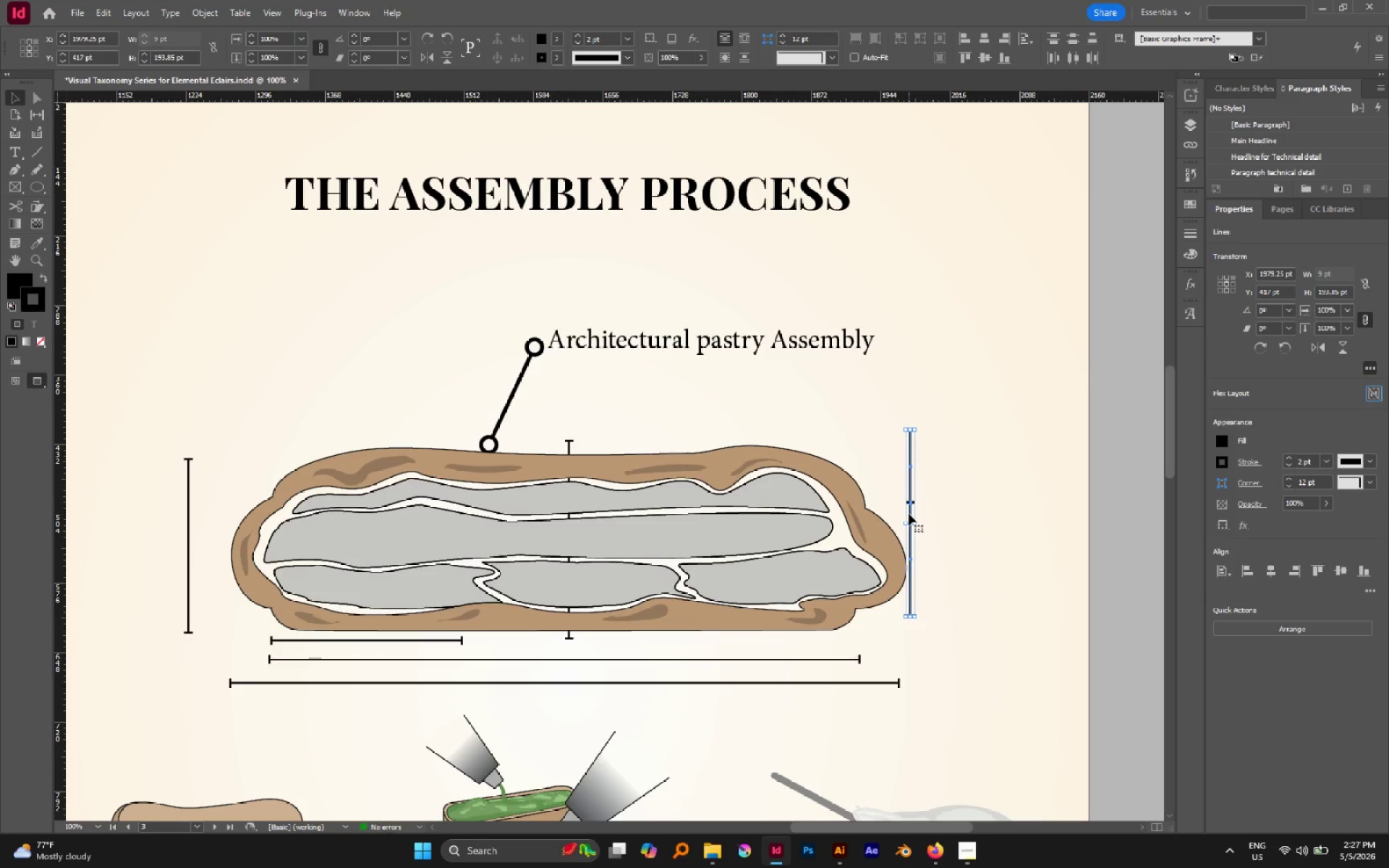 
left_click_drag(start_coordinate=[909, 517], to_coordinate=[909, 522])
 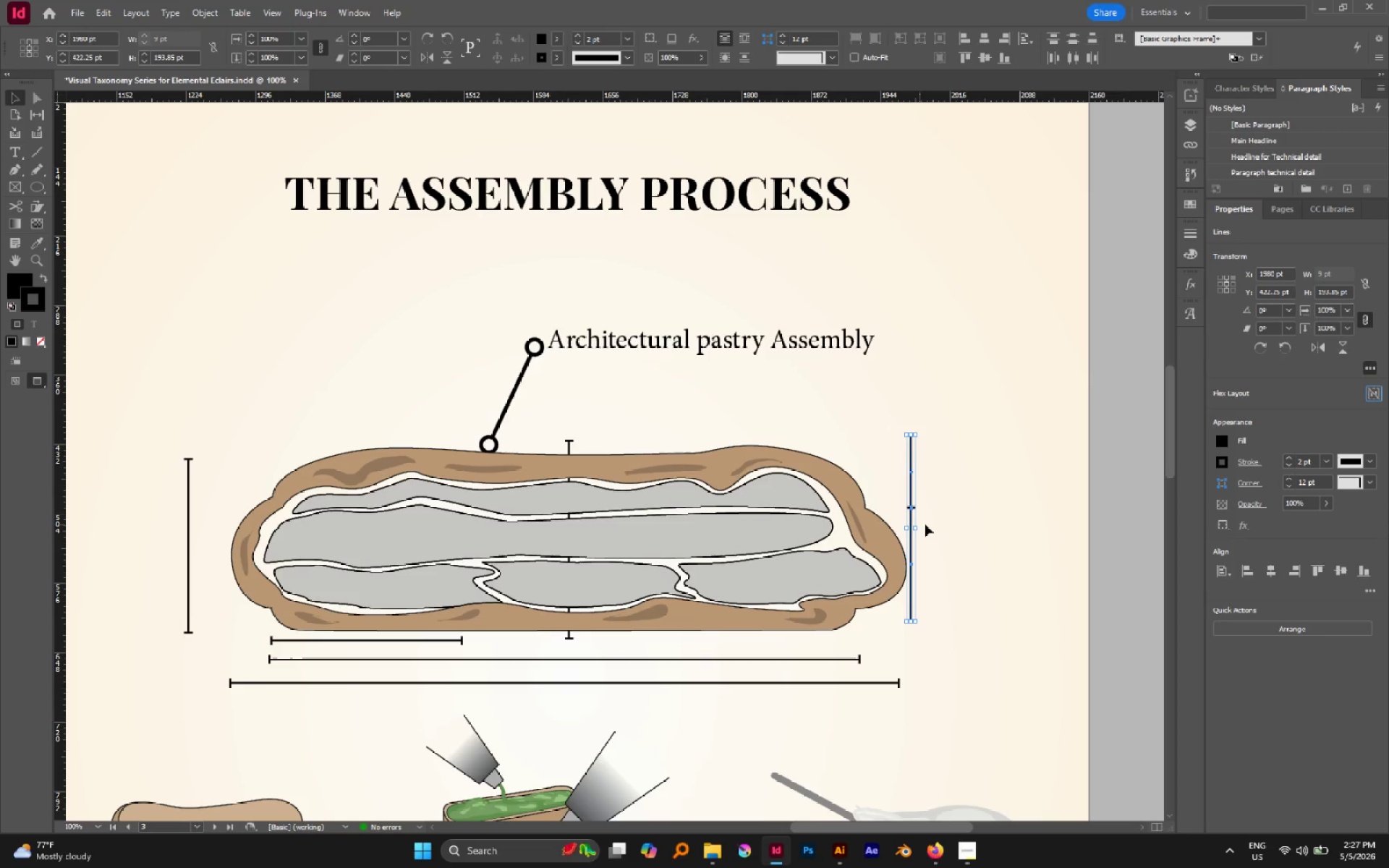 
left_click([932, 524])
 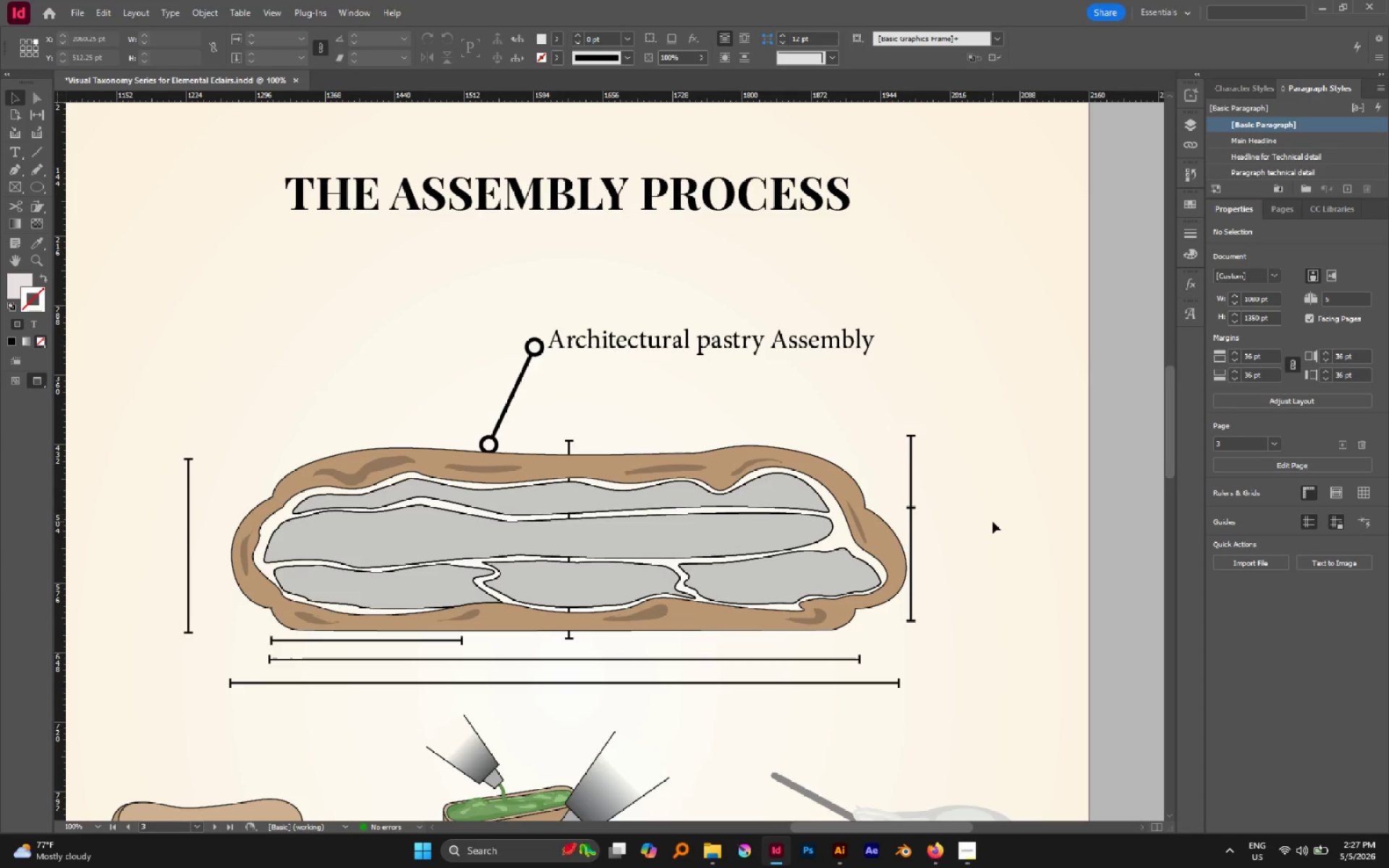 
hold_key(key=AltLeft, duration=0.44)
scroll: coordinate [993, 522], scroll_direction: down, amount: 1.0
 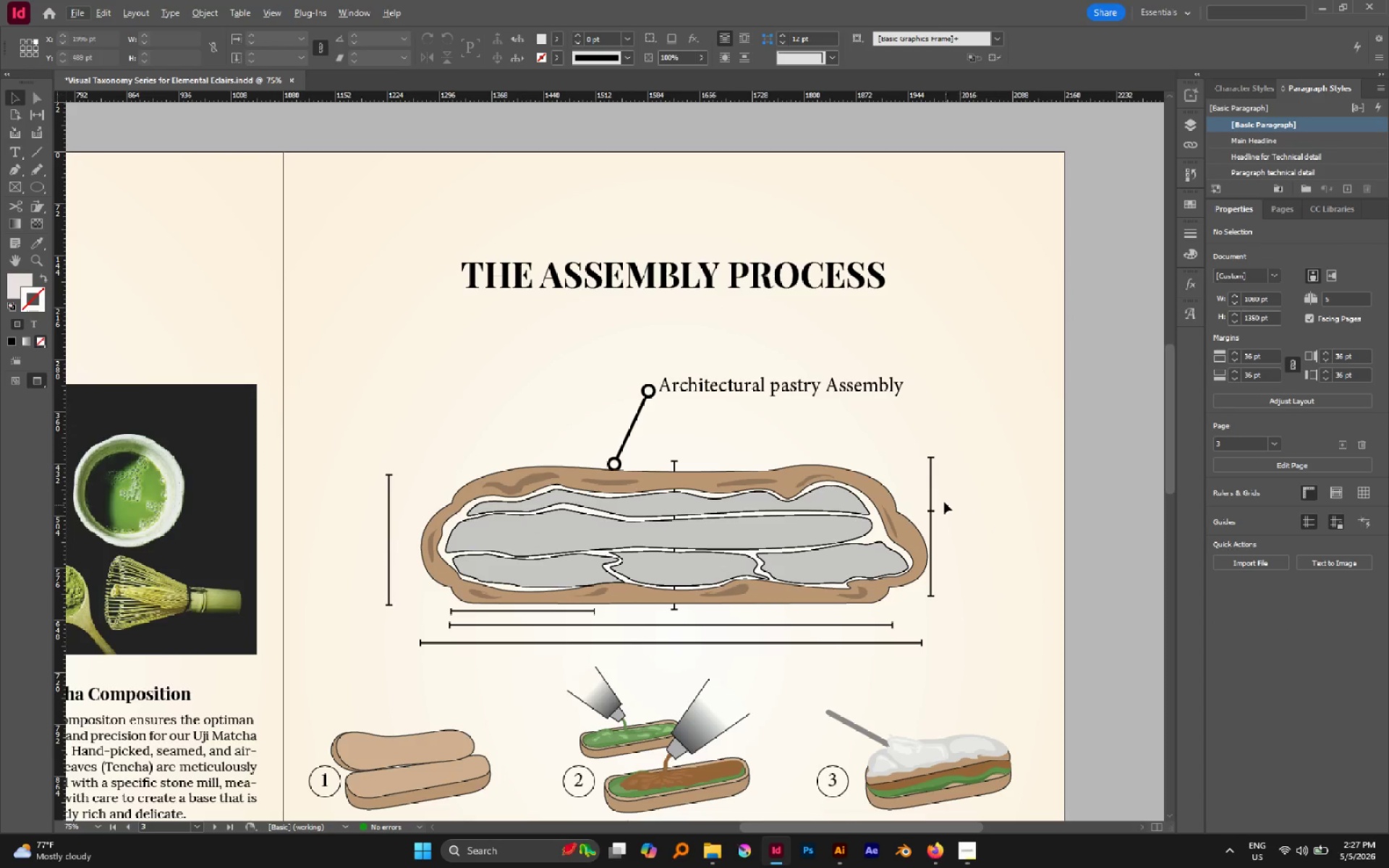 
left_click_drag(start_coordinate=[943, 503], to_coordinate=[896, 523])
 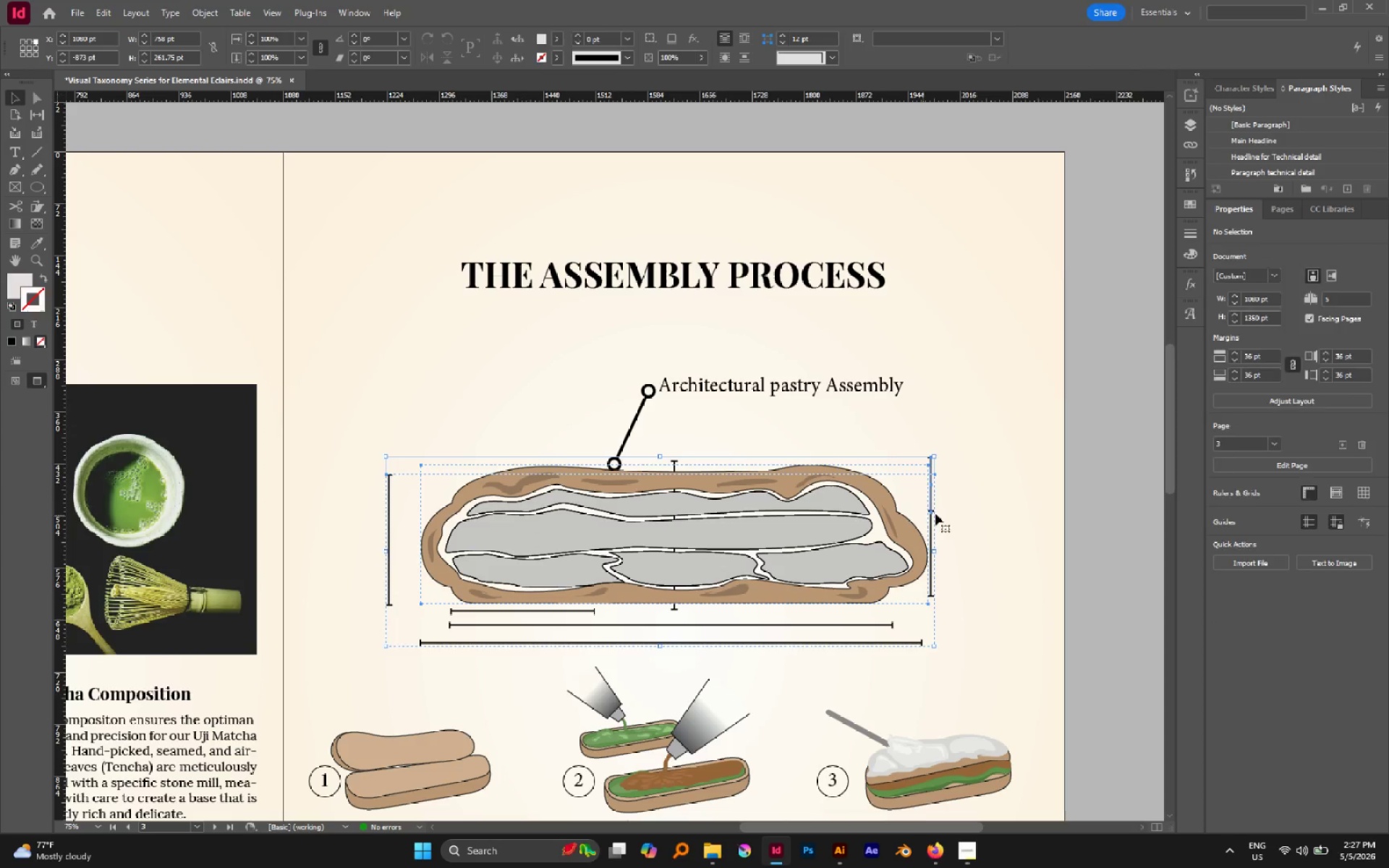 
left_click([976, 510])
 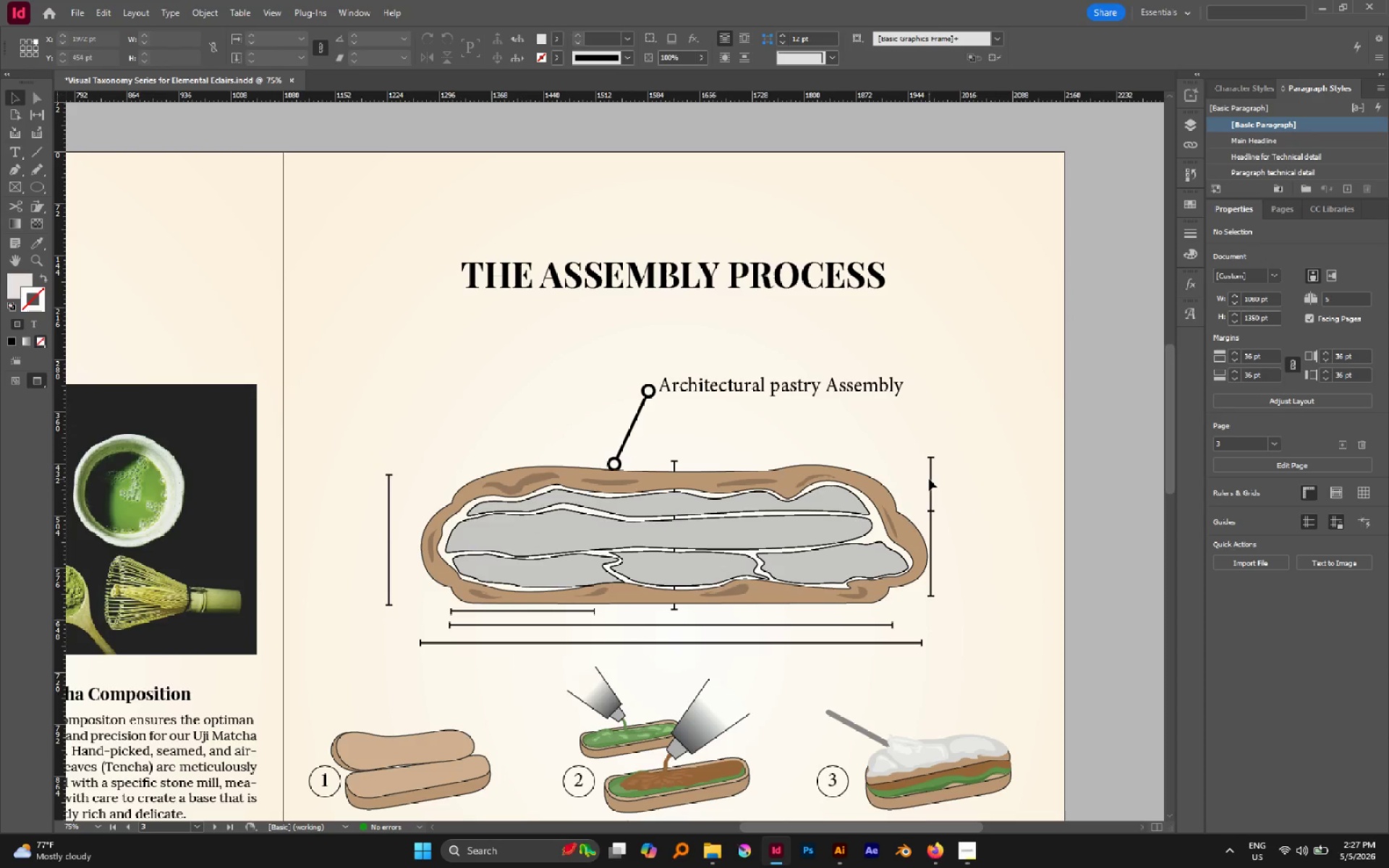 
left_click([930, 476])
 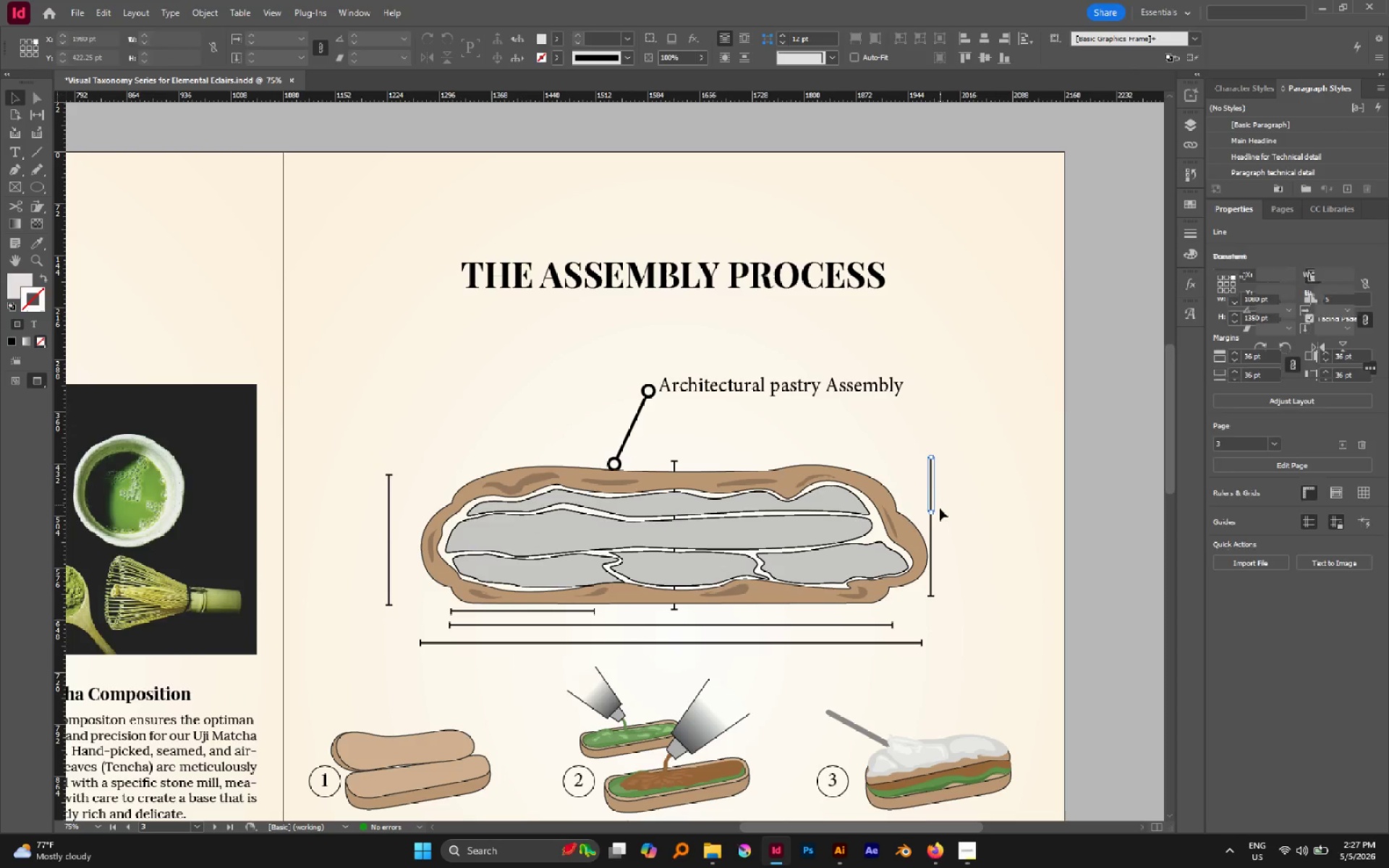 
hold_key(key=ShiftLeft, duration=0.91)
left_click([930, 523])
 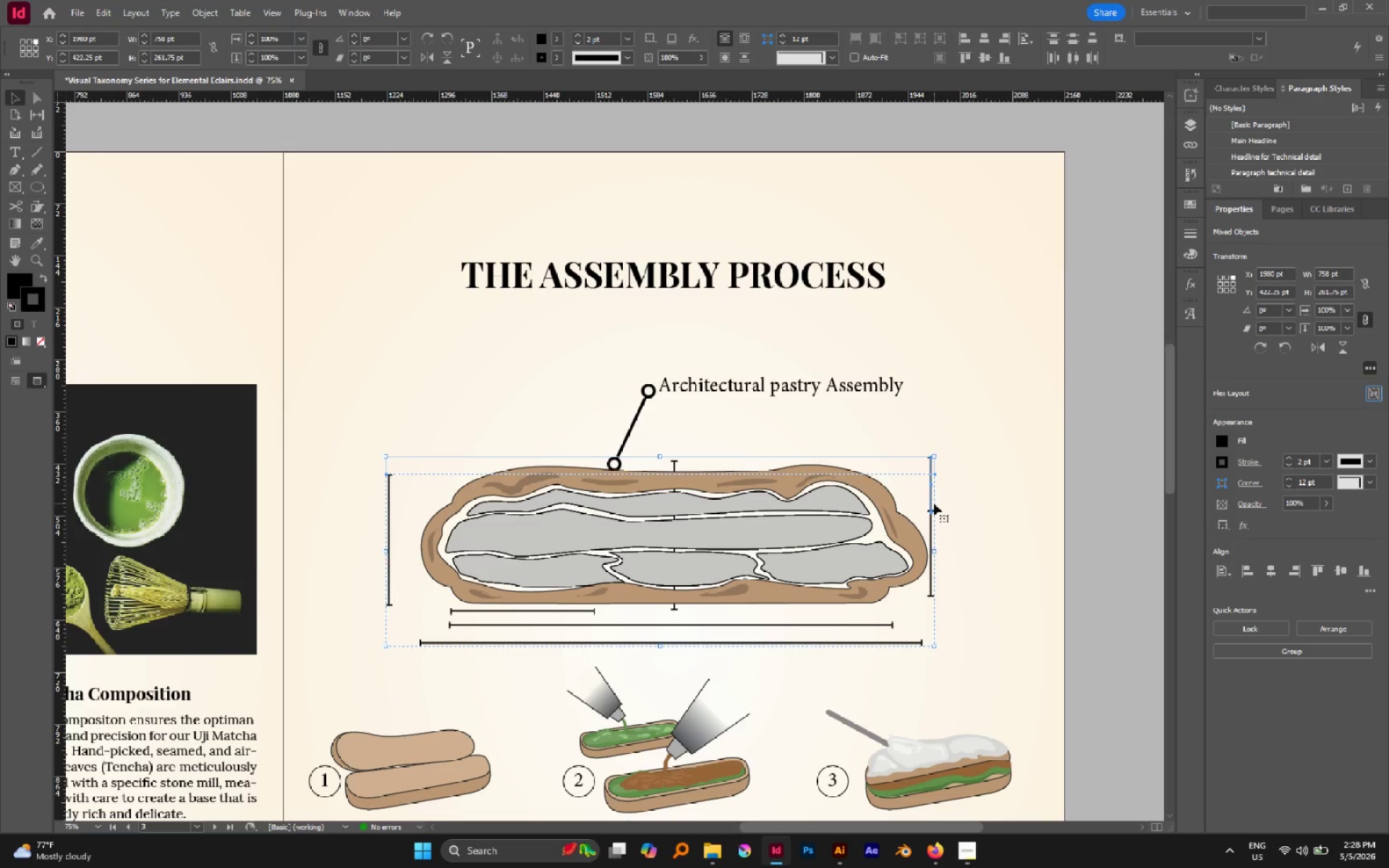 
hold_key(key=AltLeft, duration=0.42)
 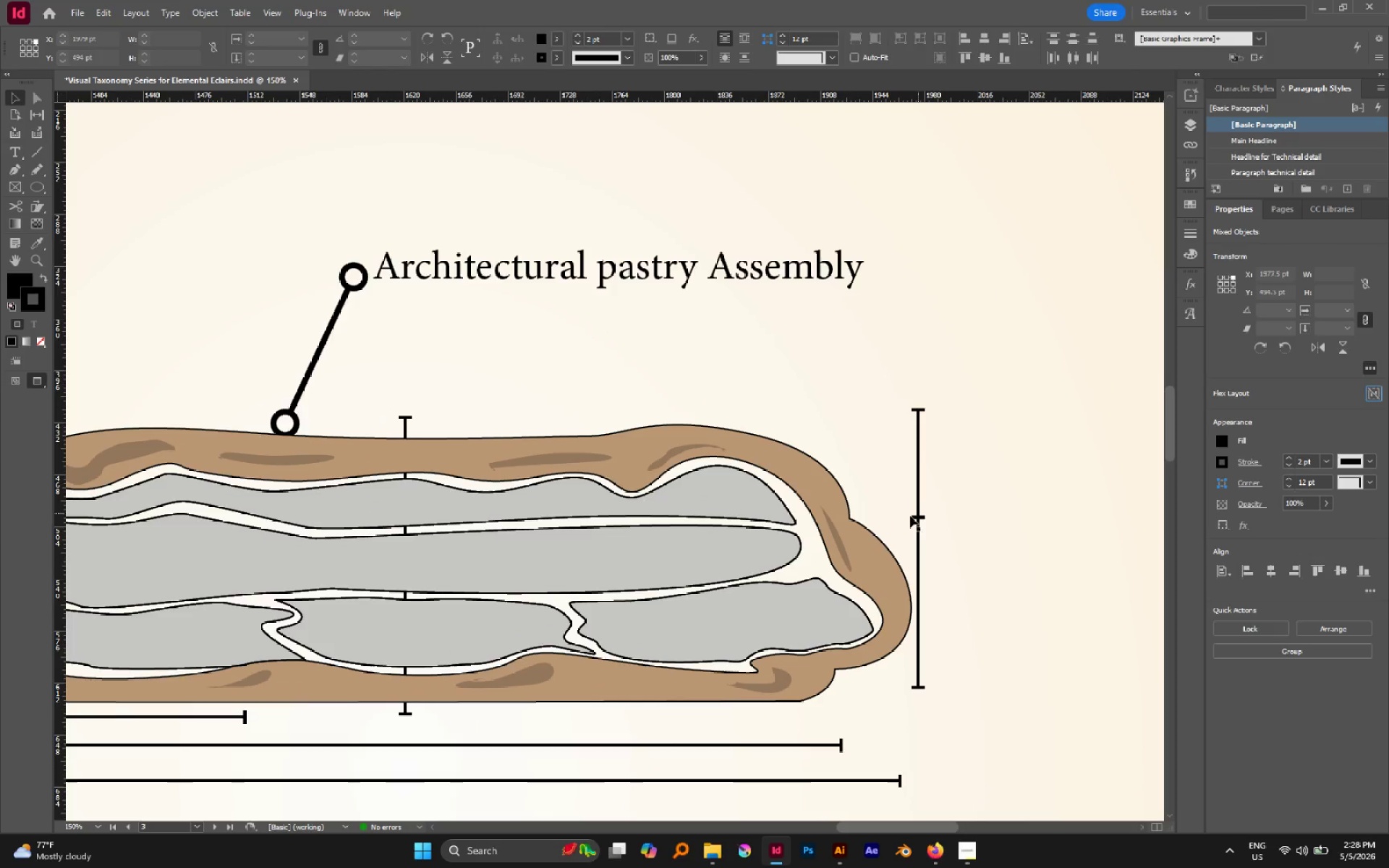 
left_click([946, 505])
 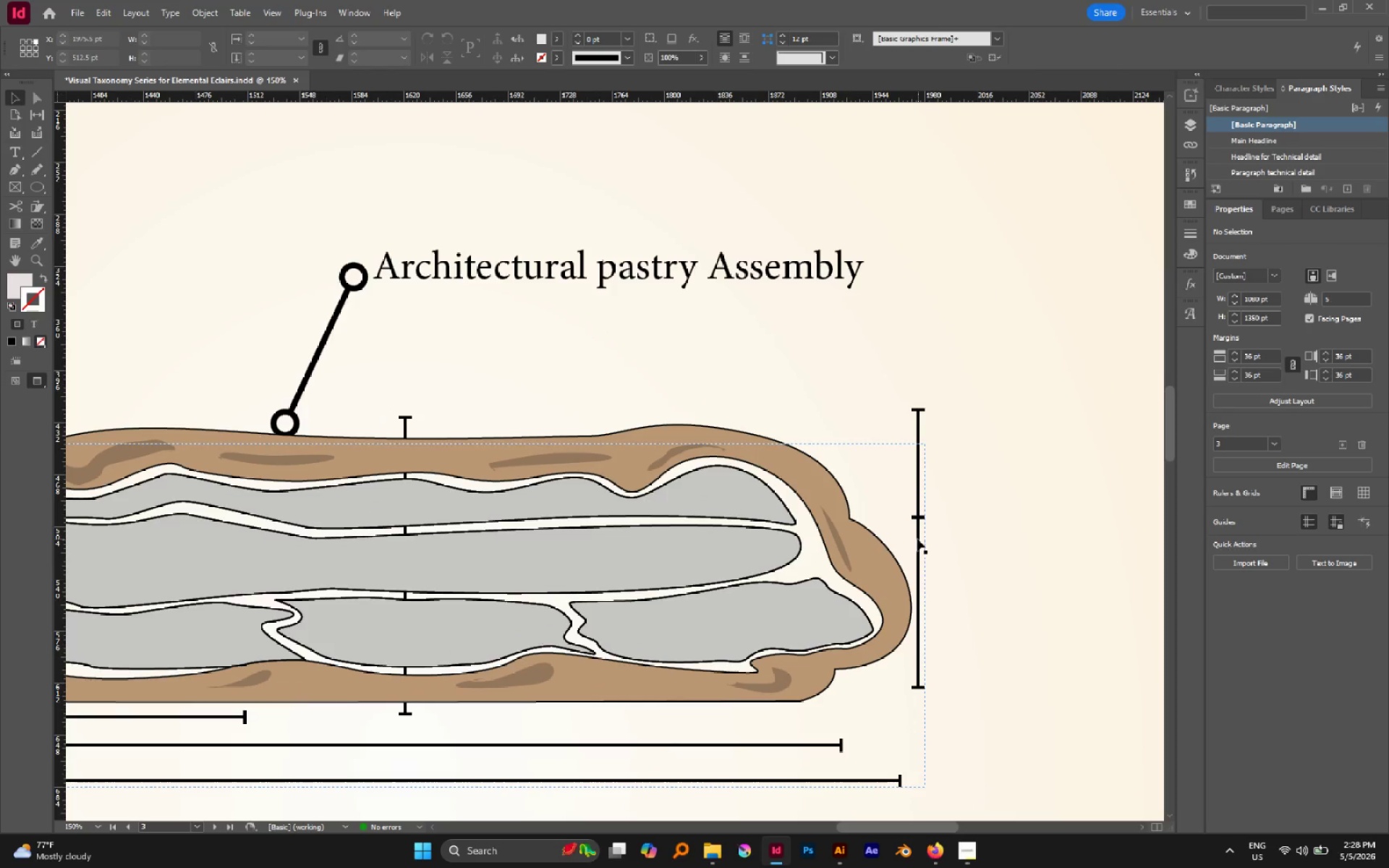 
scroll: coordinate [944, 505], scroll_direction: up, amount: 3.0
 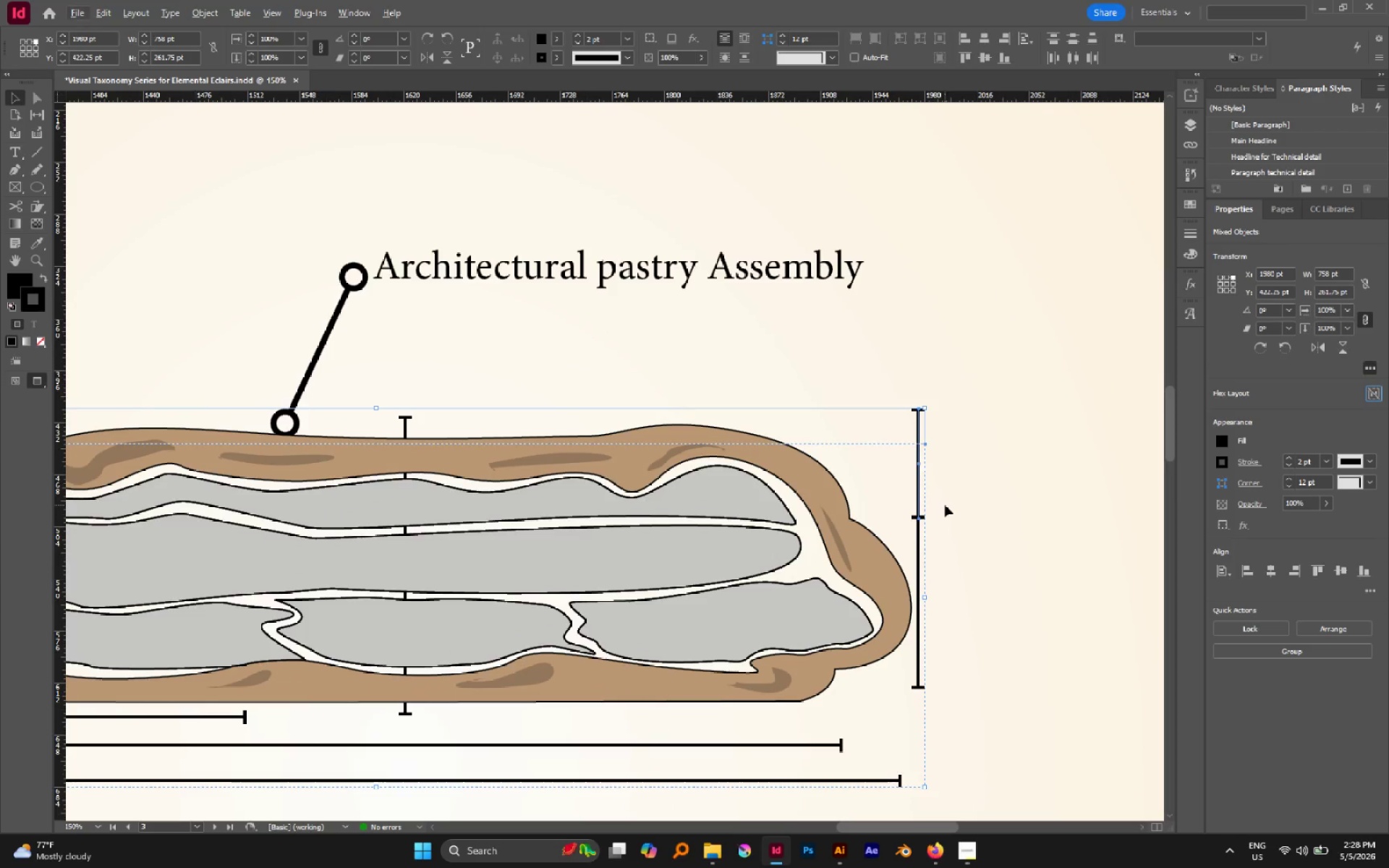 
left_click([917, 539])
 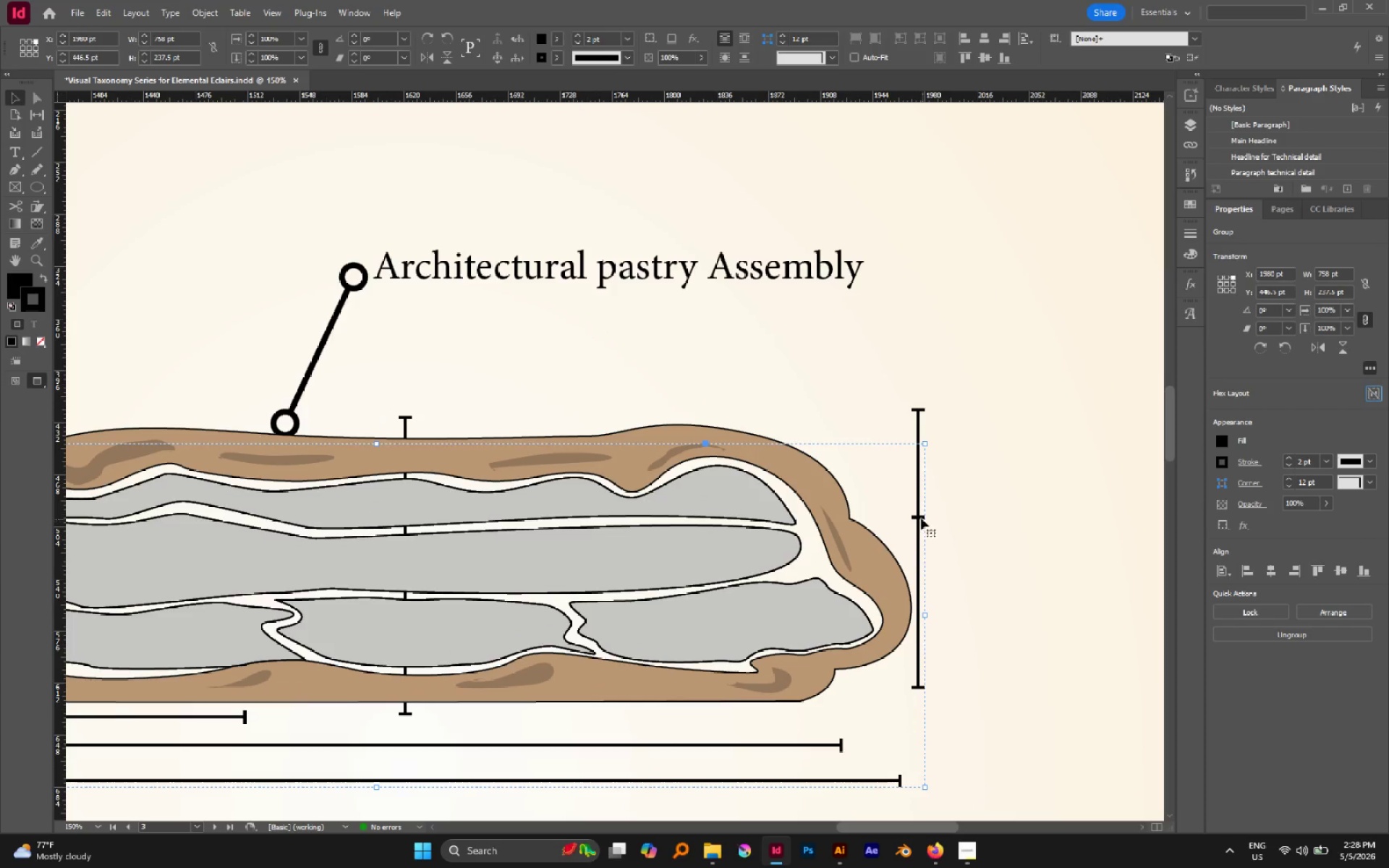 
left_click([919, 518])
 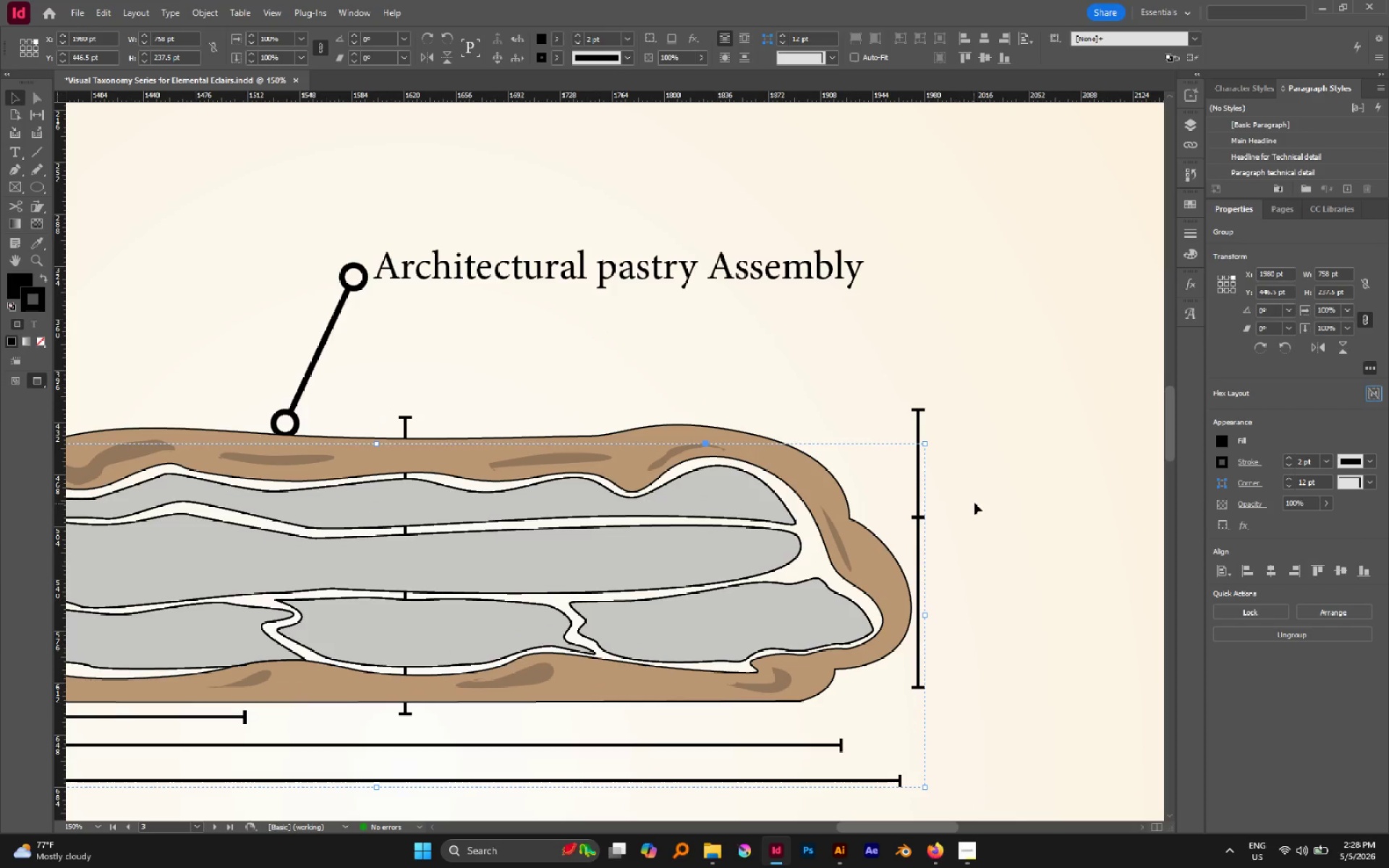 
left_click_drag(start_coordinate=[974, 503], to_coordinate=[912, 529])
 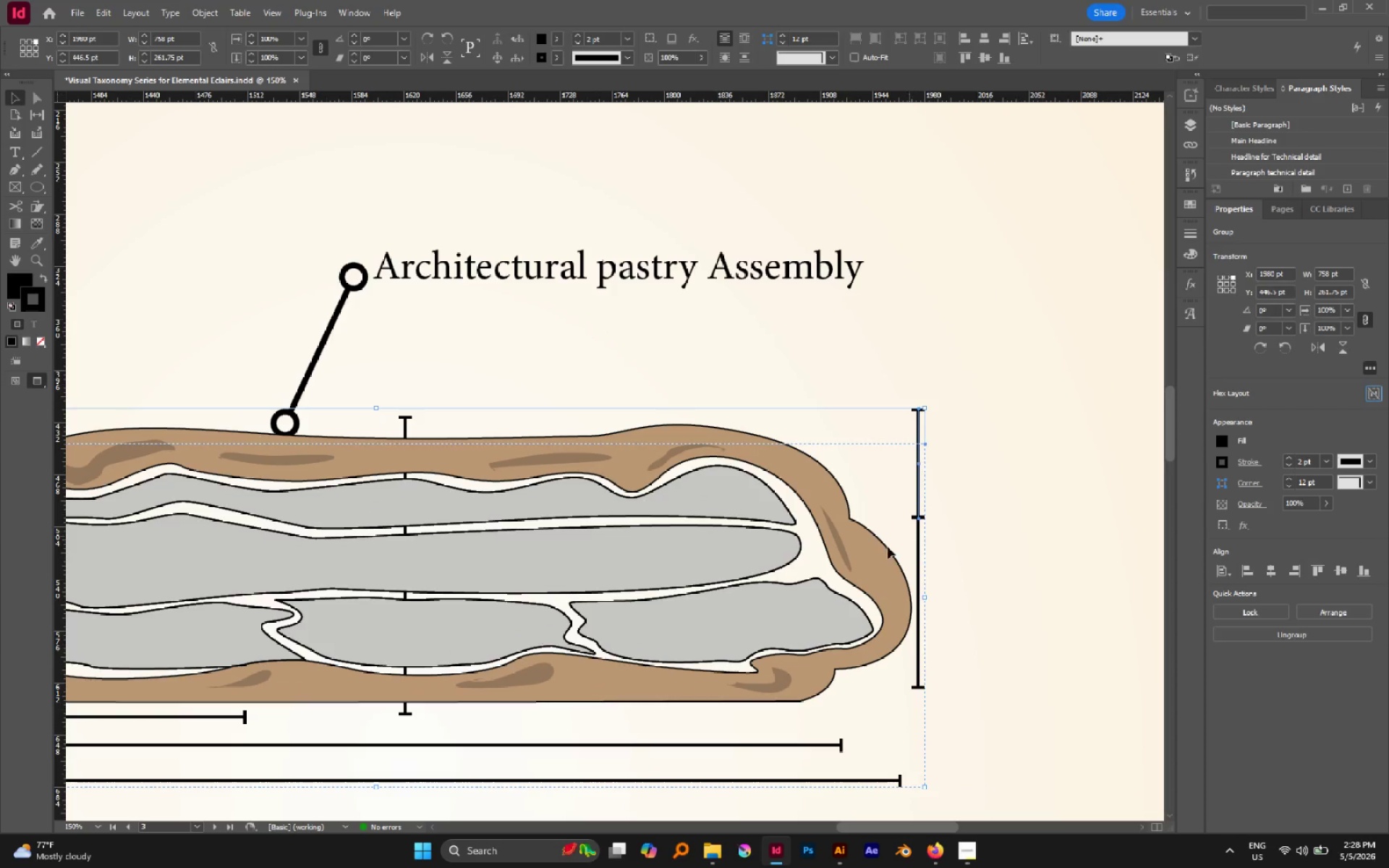 
hold_key(key=ShiftLeft, duration=0.56)
left_click([856, 551])
 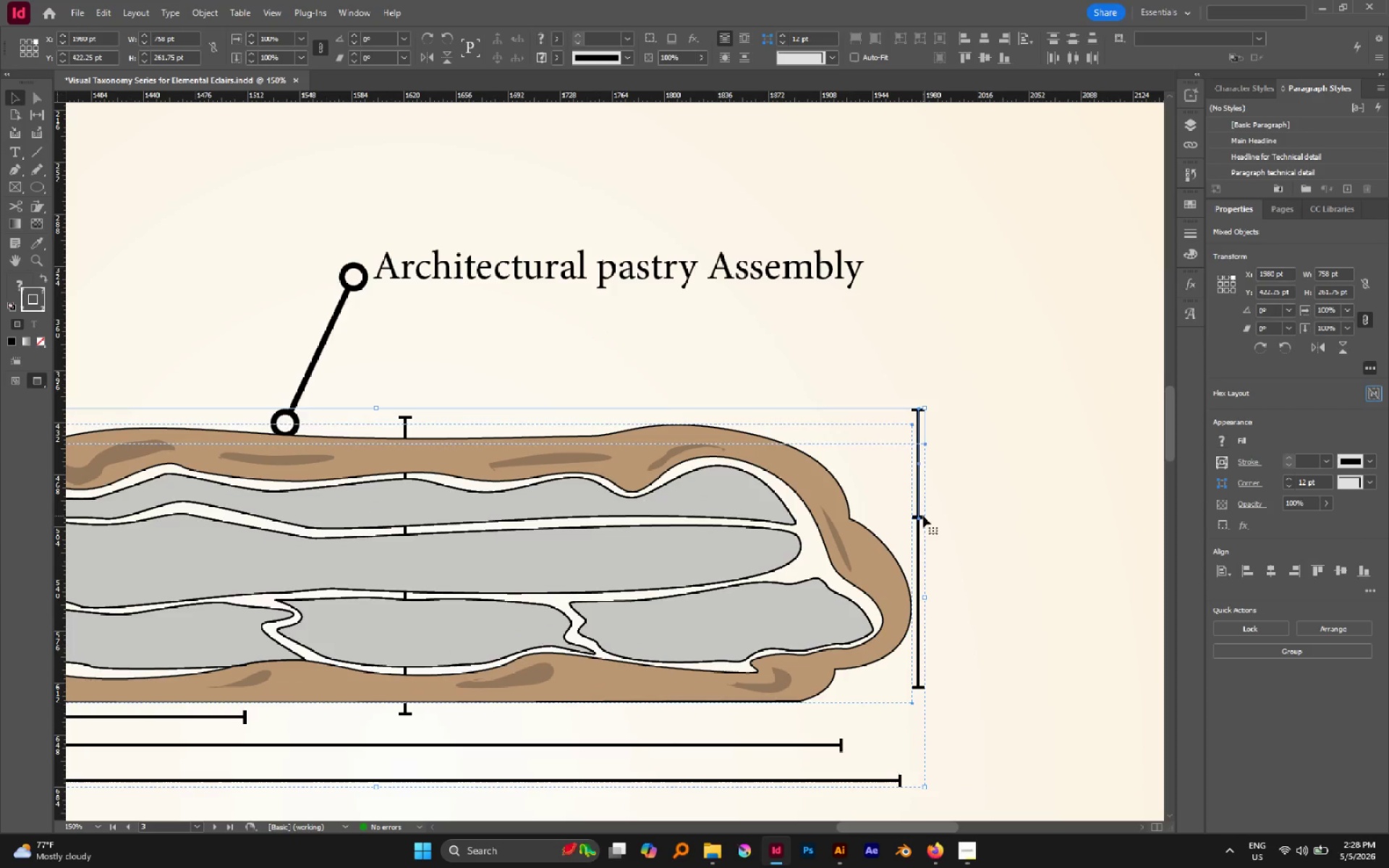 
left_click([946, 518])
 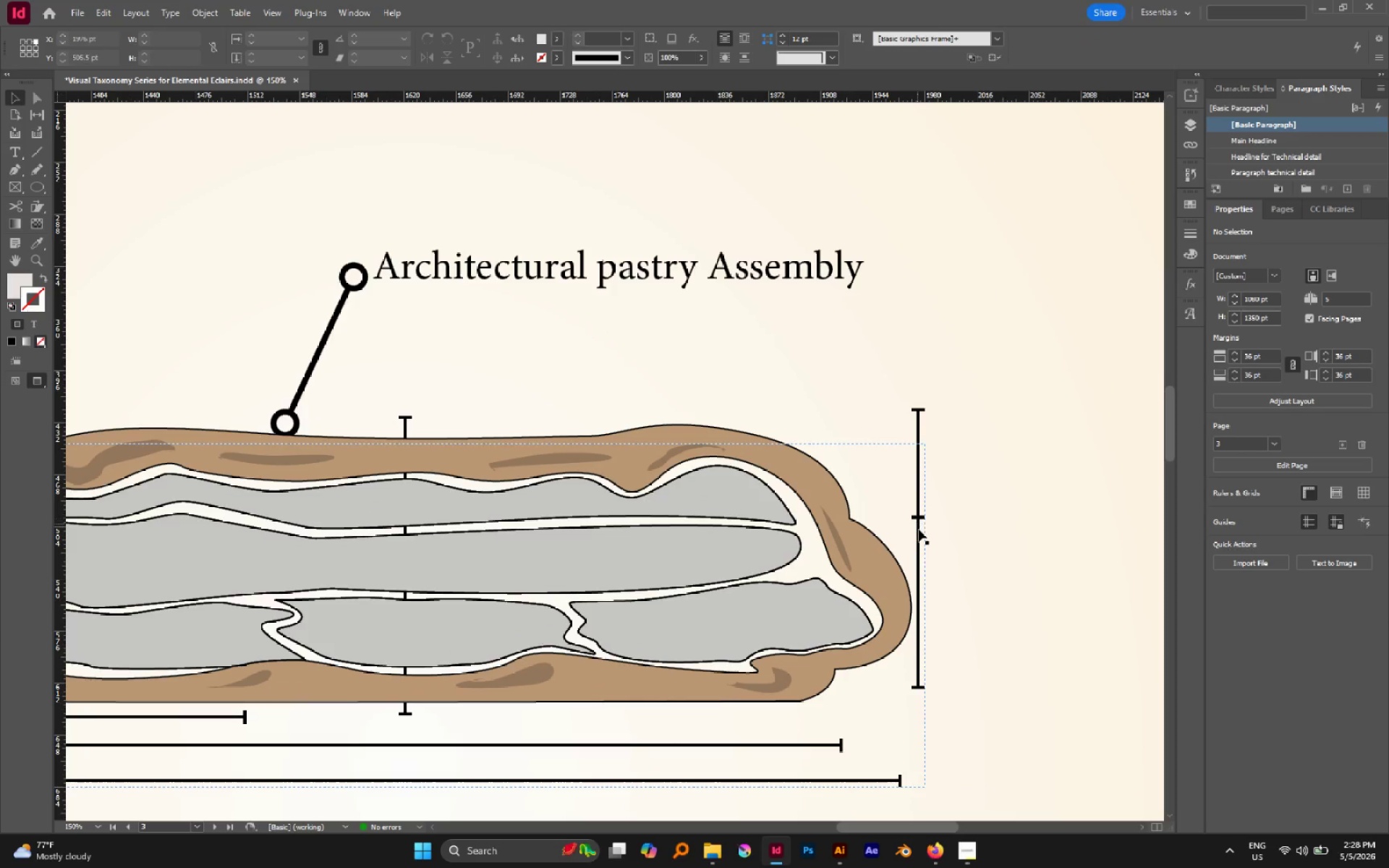 
left_click([919, 530])
 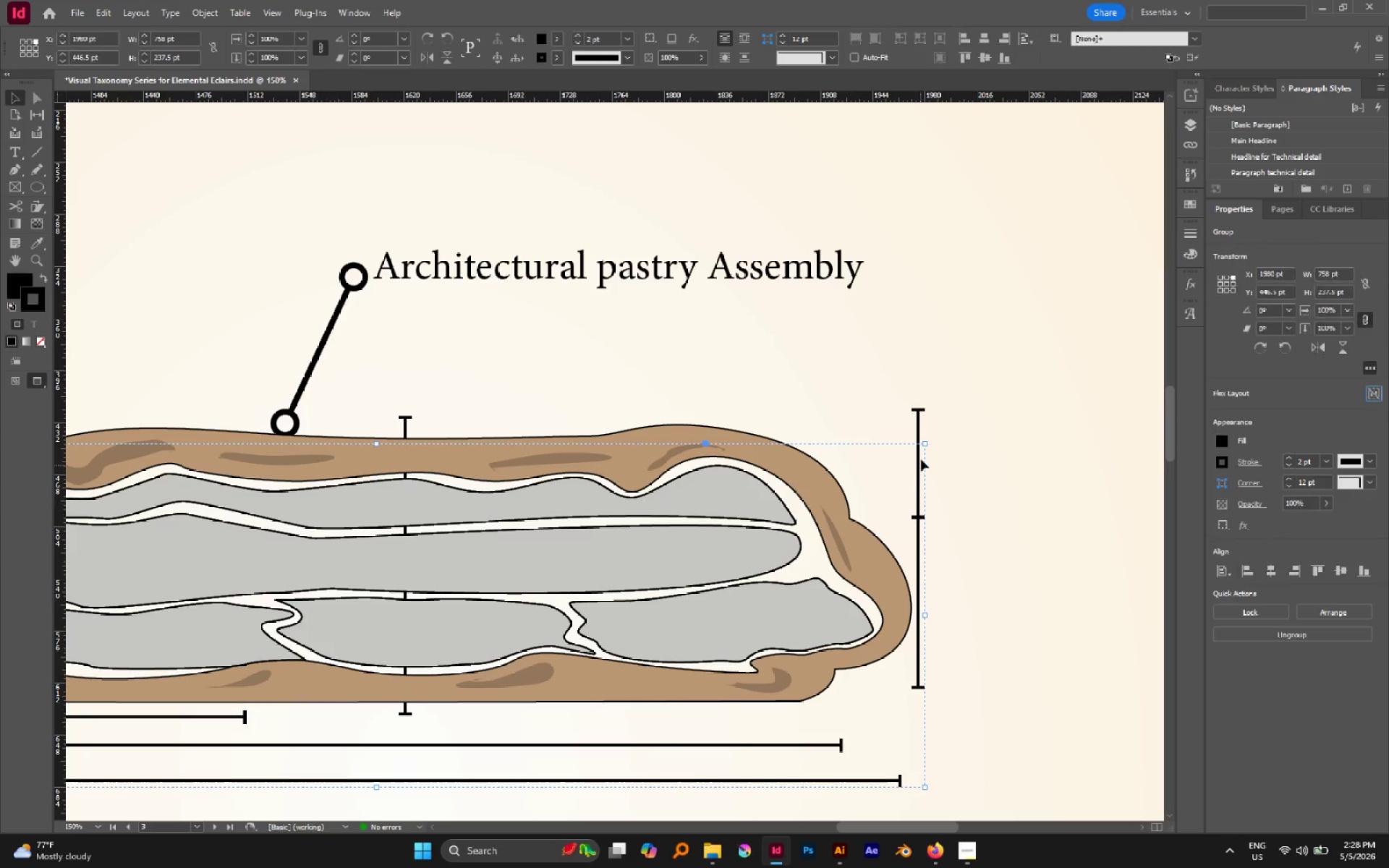 
hold_key(key=ShiftLeft, duration=0.83)
left_click([917, 420])
 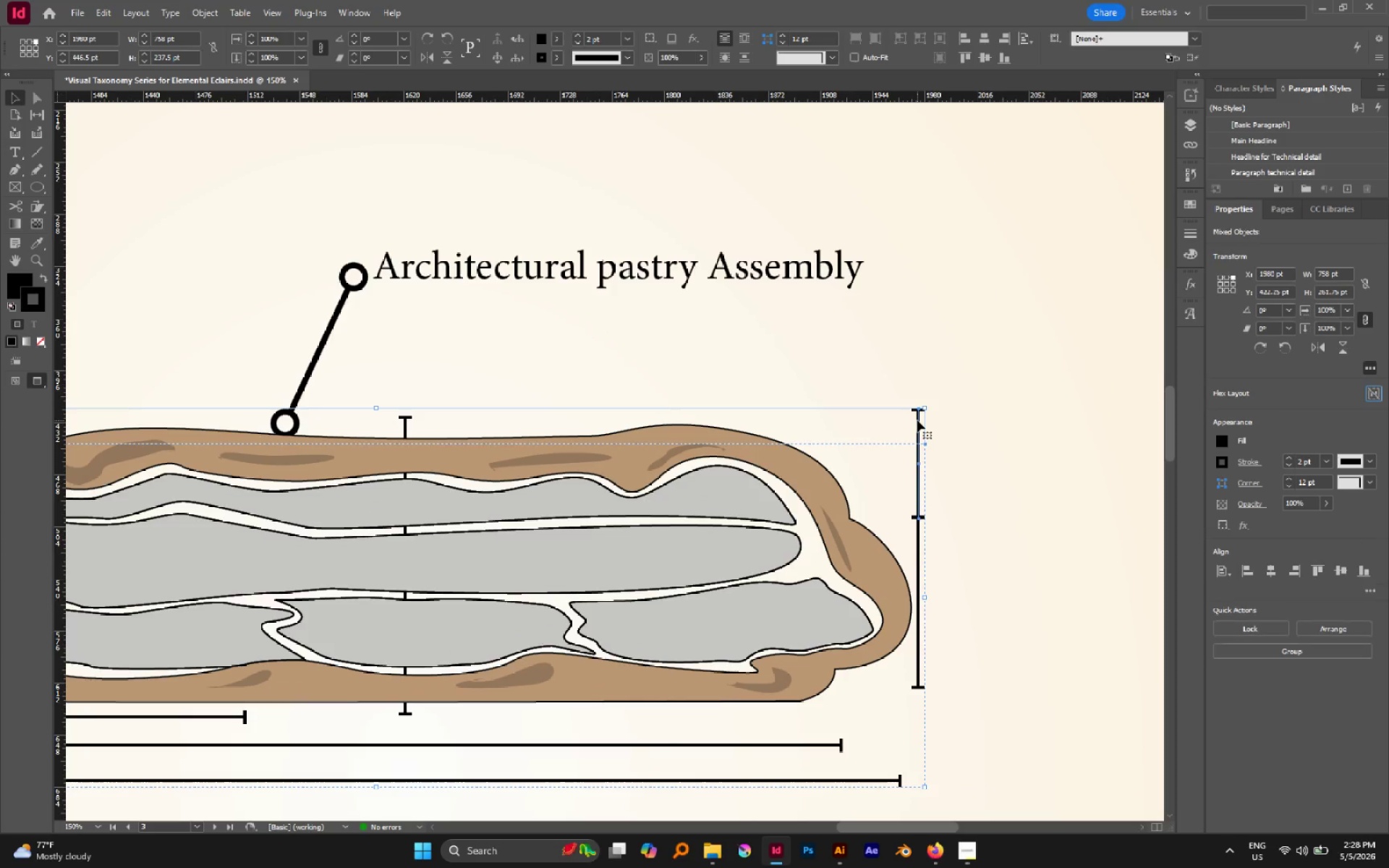 
left_click_drag(start_coordinate=[917, 420], to_coordinate=[933, 423])
 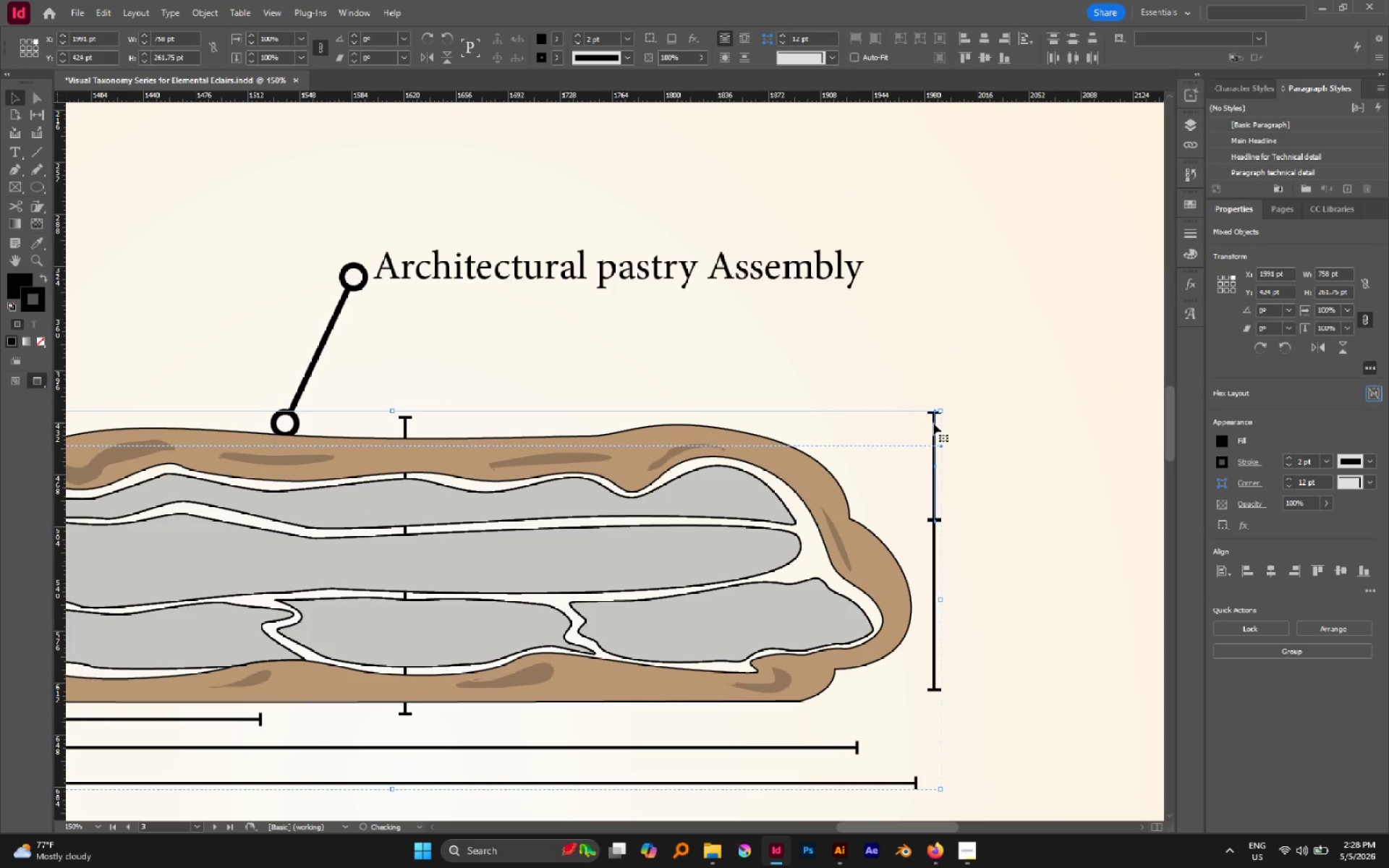 
key(Control+Z)
 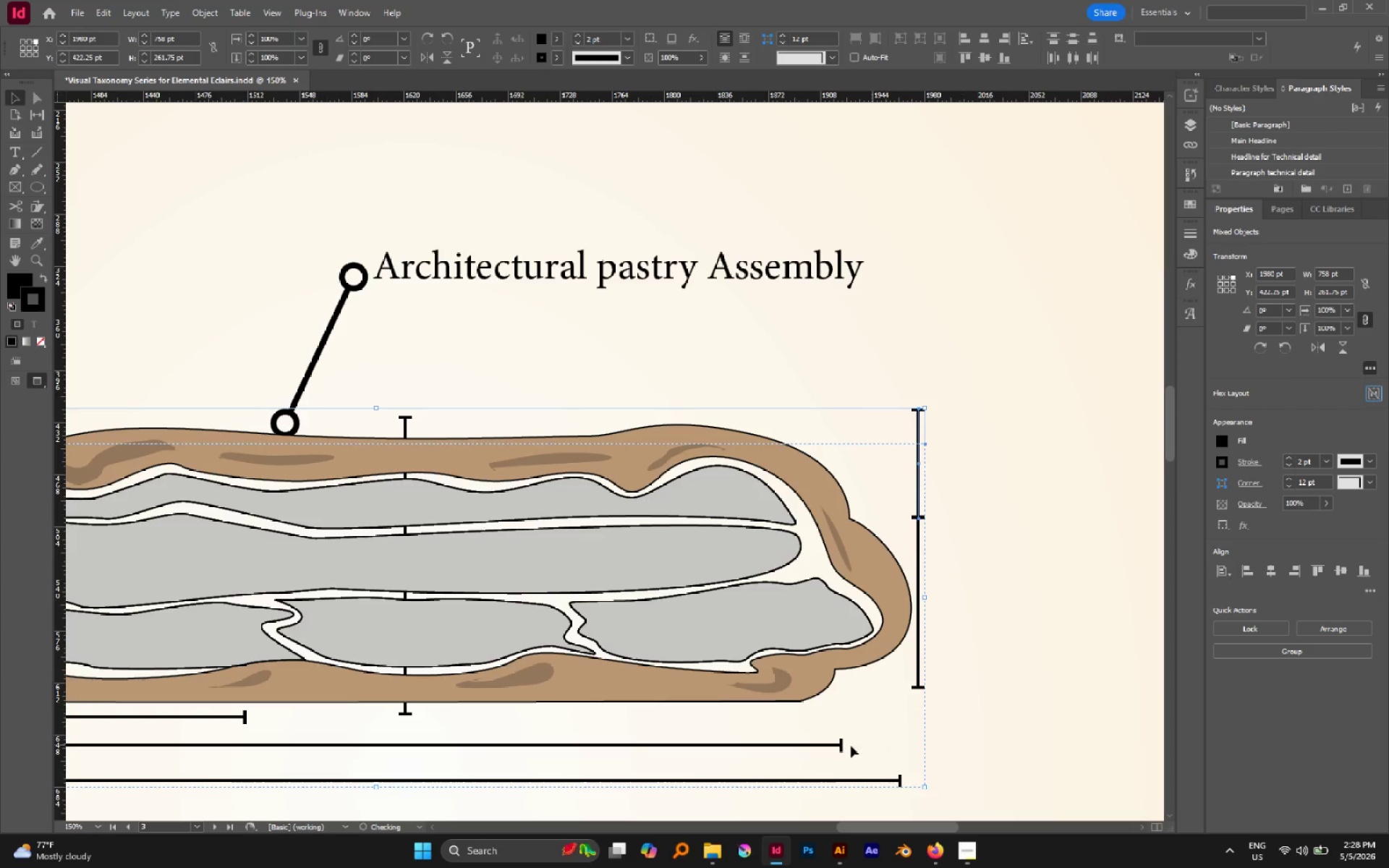 
hold_key(key=ShiftLeft, duration=0.91)
left_click([833, 743])
 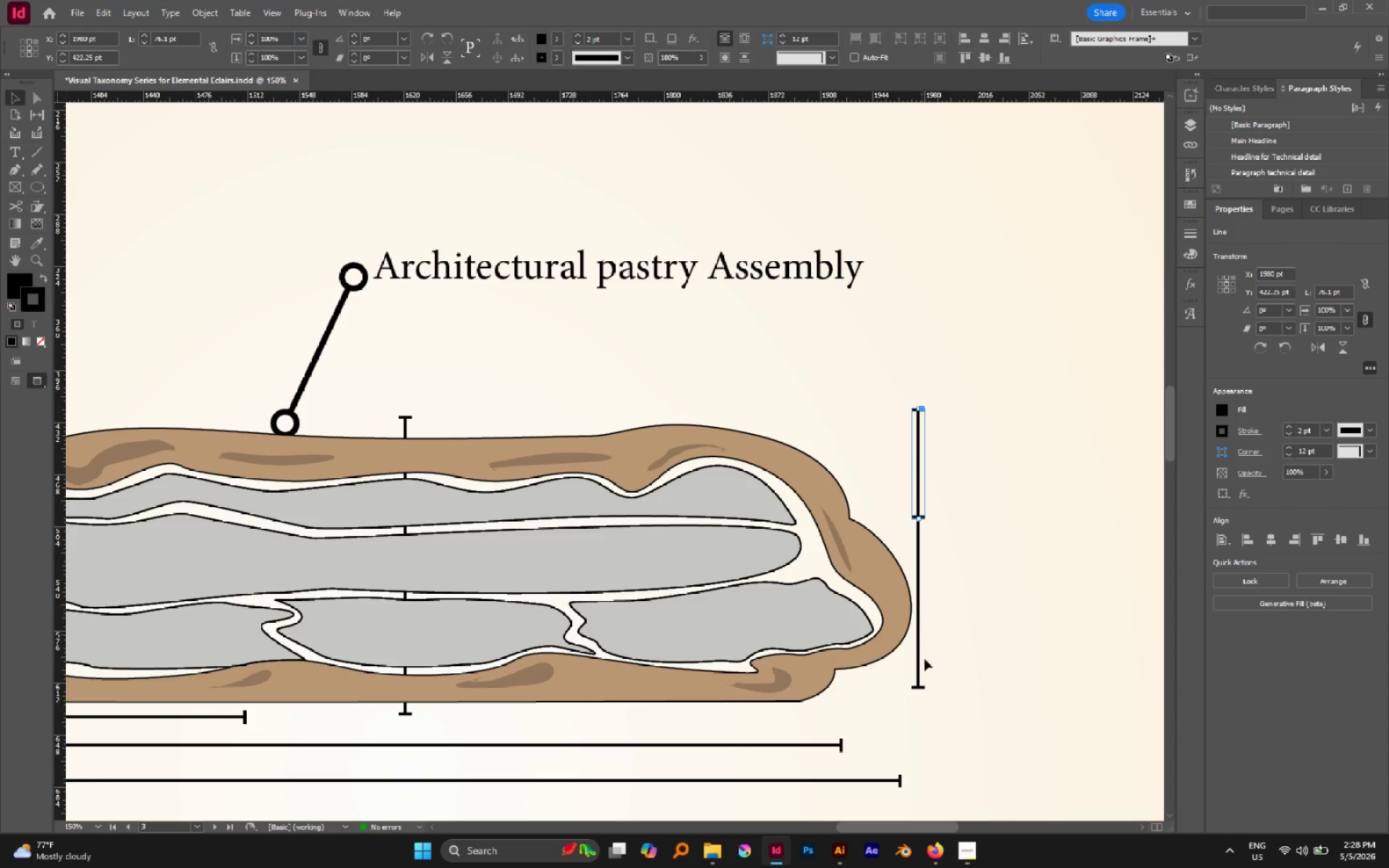 
hold_key(key=ShiftLeft, duration=1.14)
left_click([921, 688])
 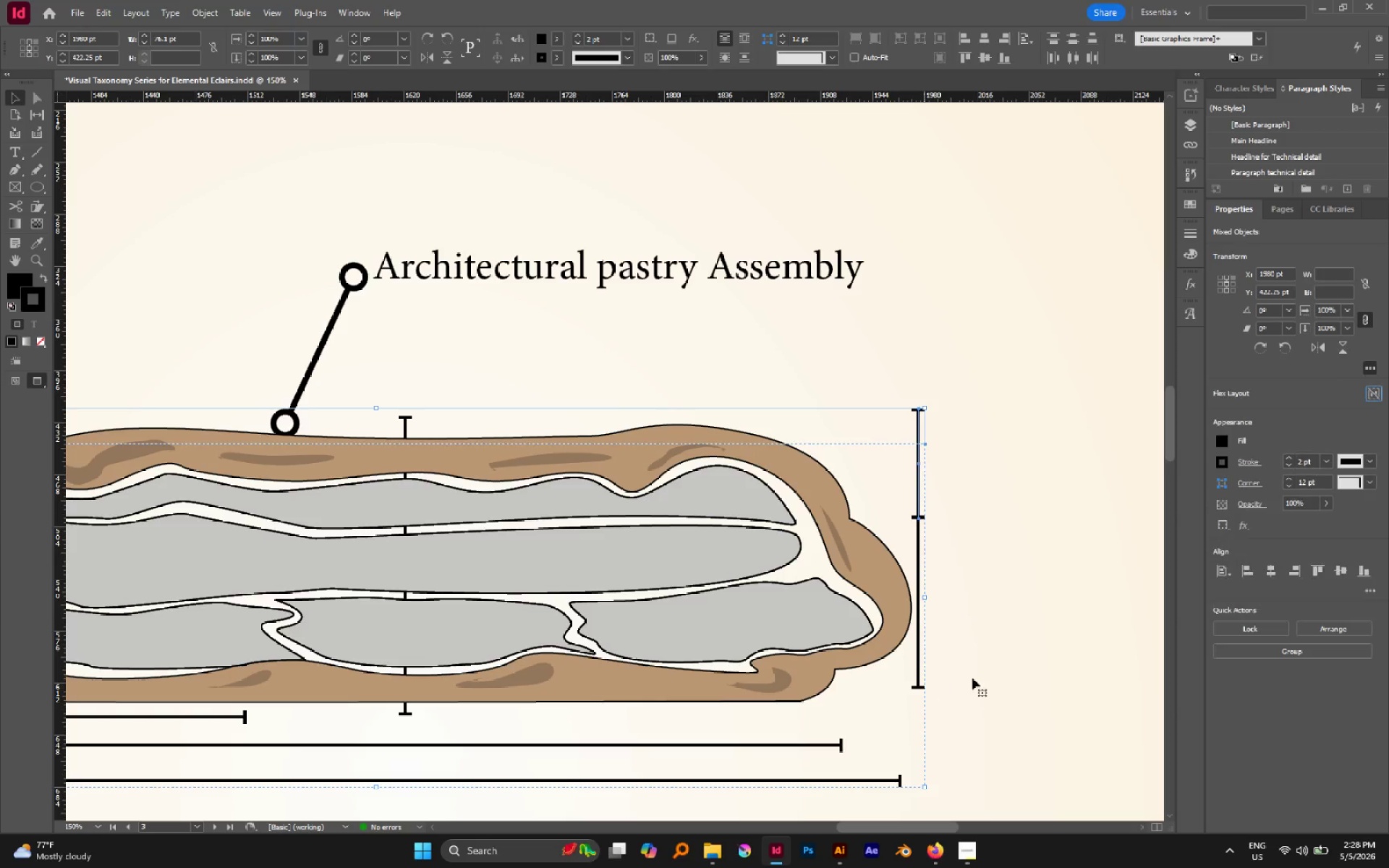 
left_click([975, 676])
 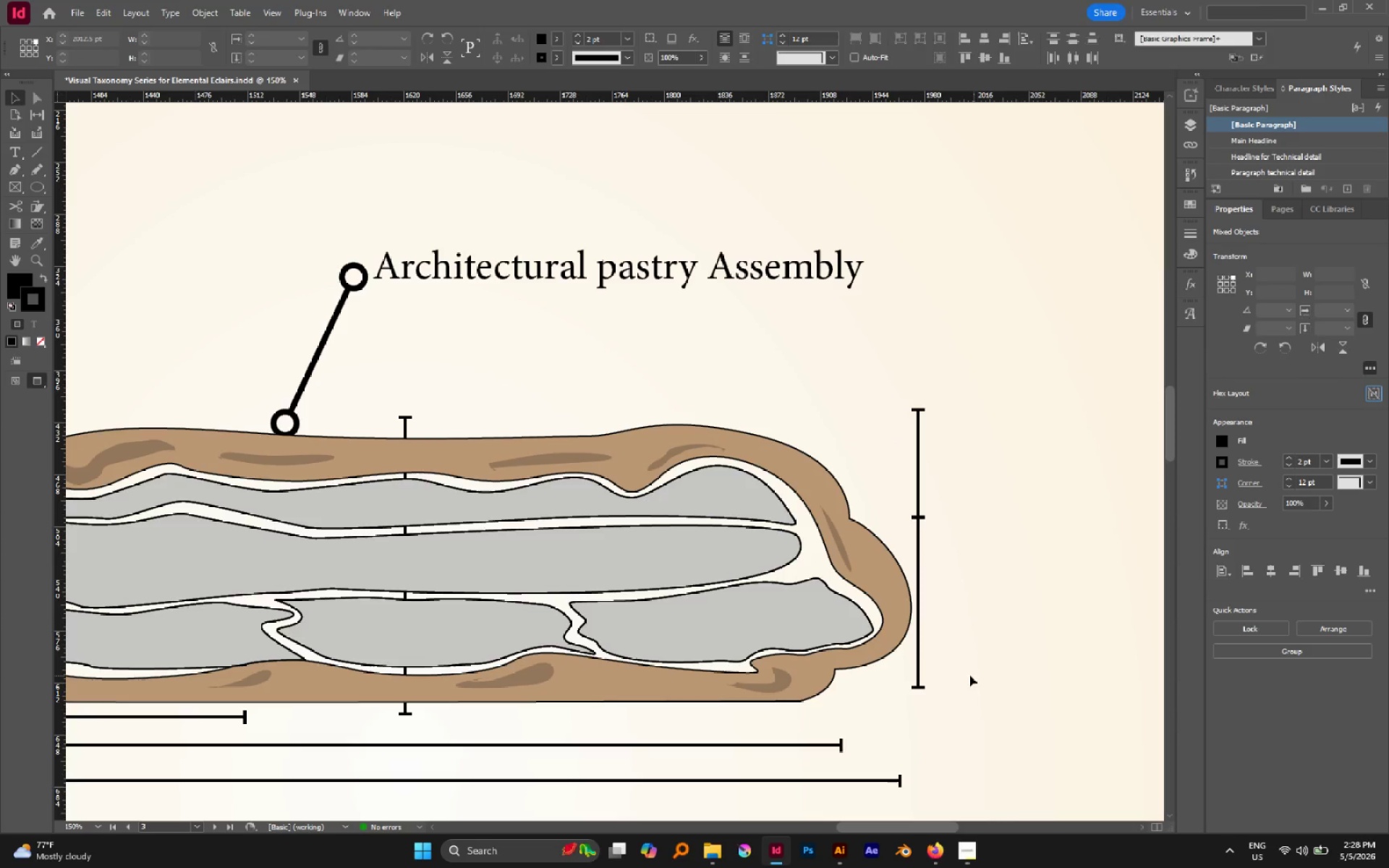 
key(A)
 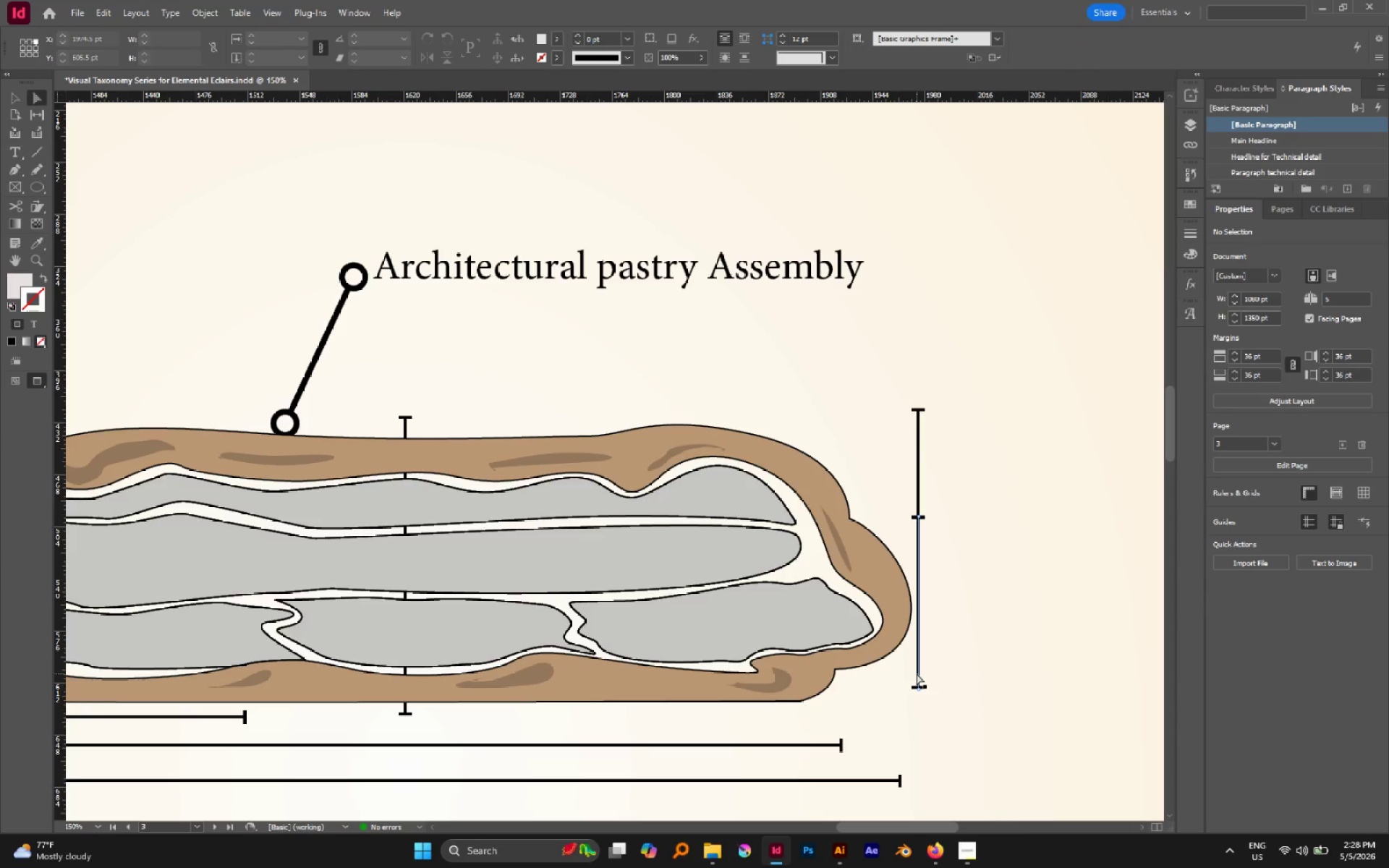 
hold_key(key=AltLeft, duration=1.72)
left_click([915, 673])
 